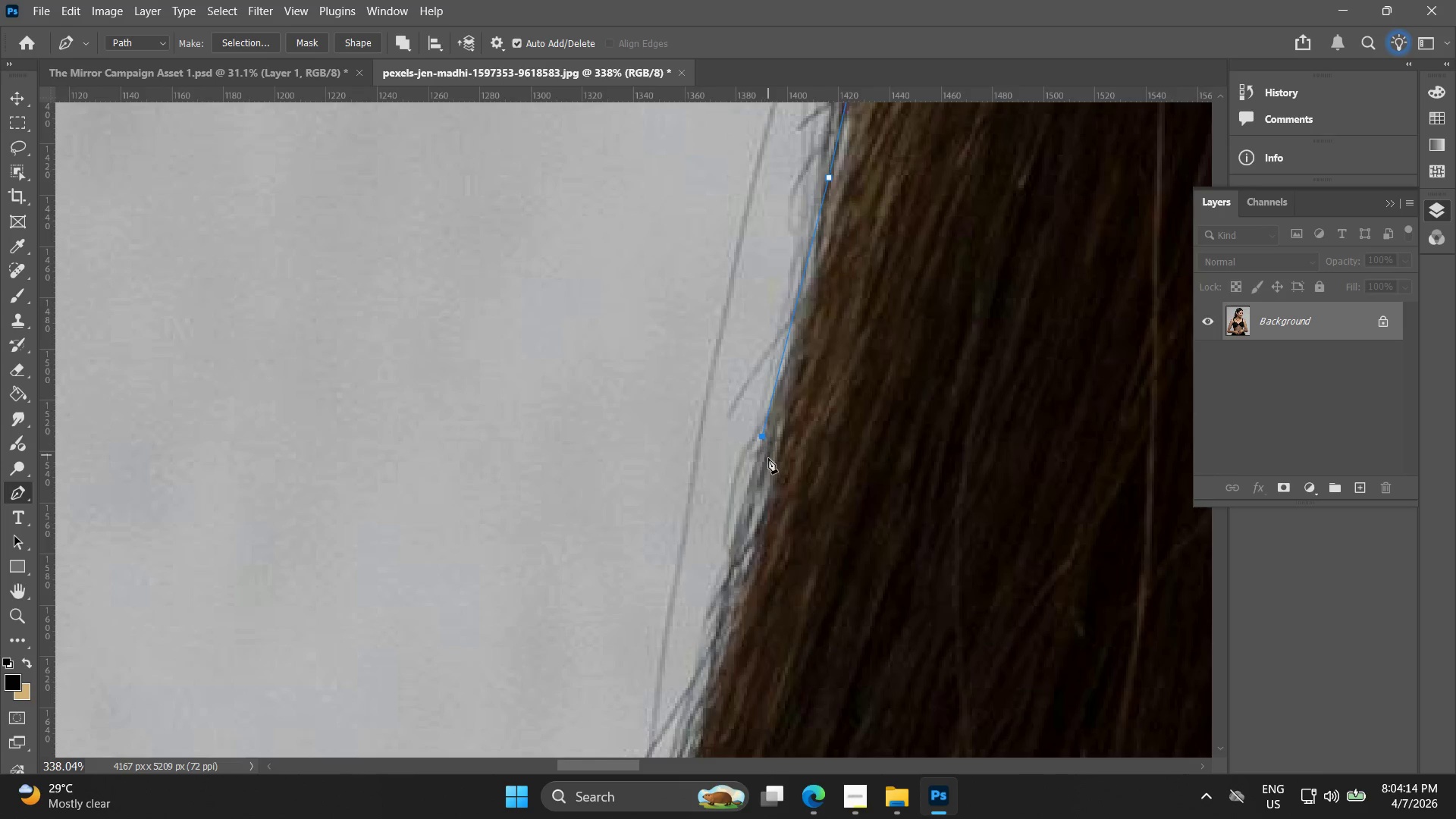 
key(Control+ControlLeft)
 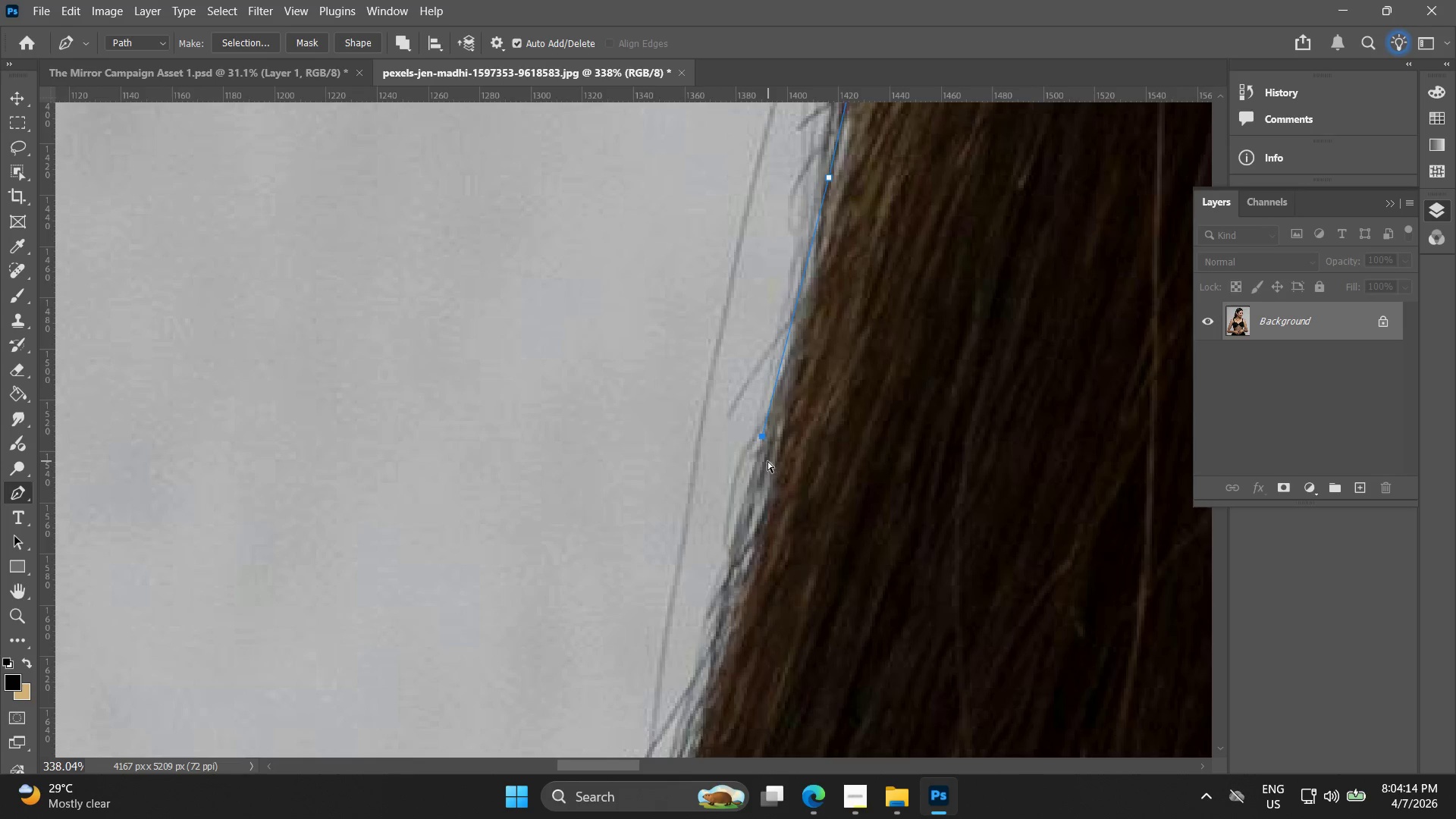 
key(Control+Z)
 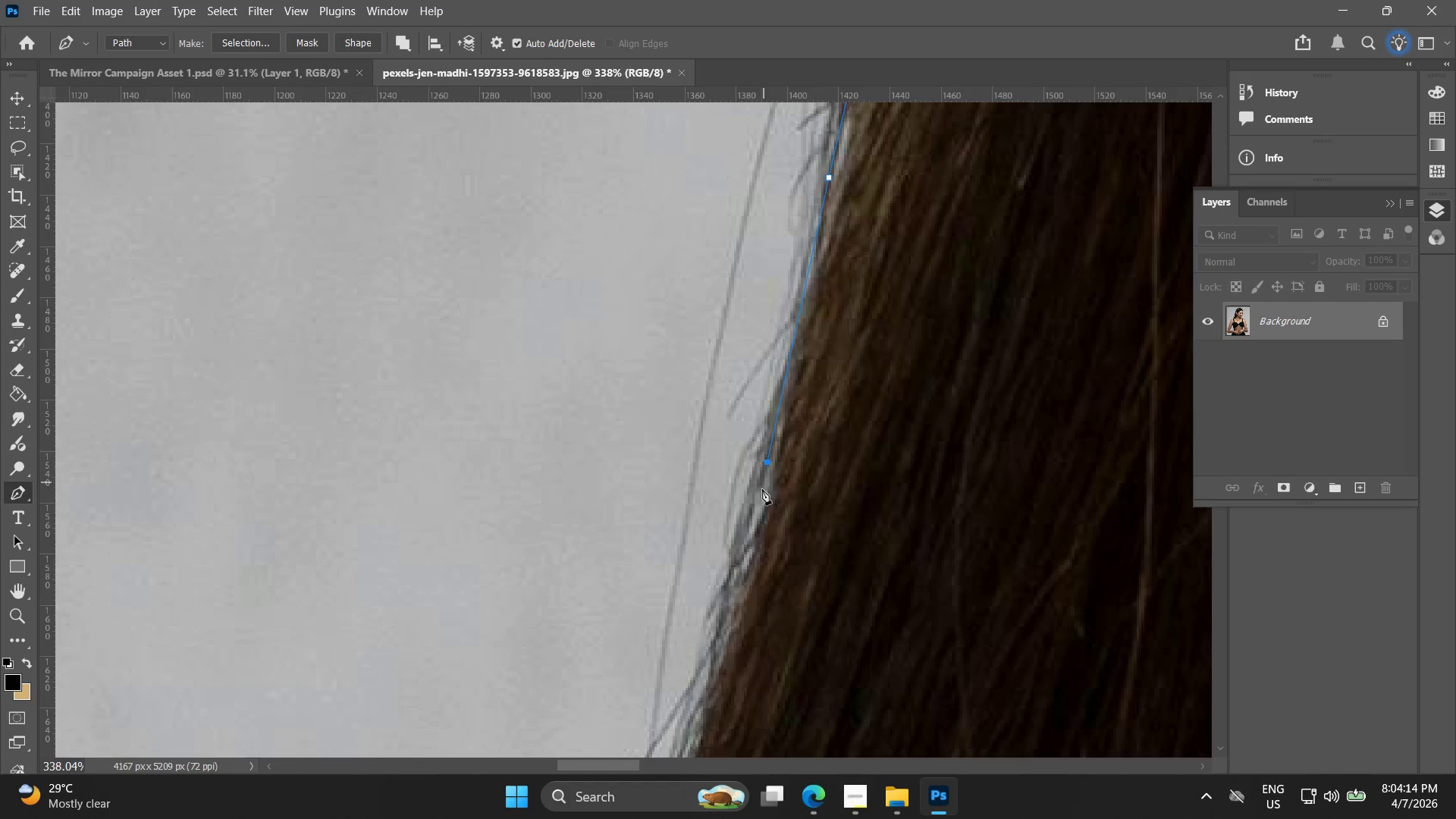 
hold_key(key=Space, duration=0.47)
 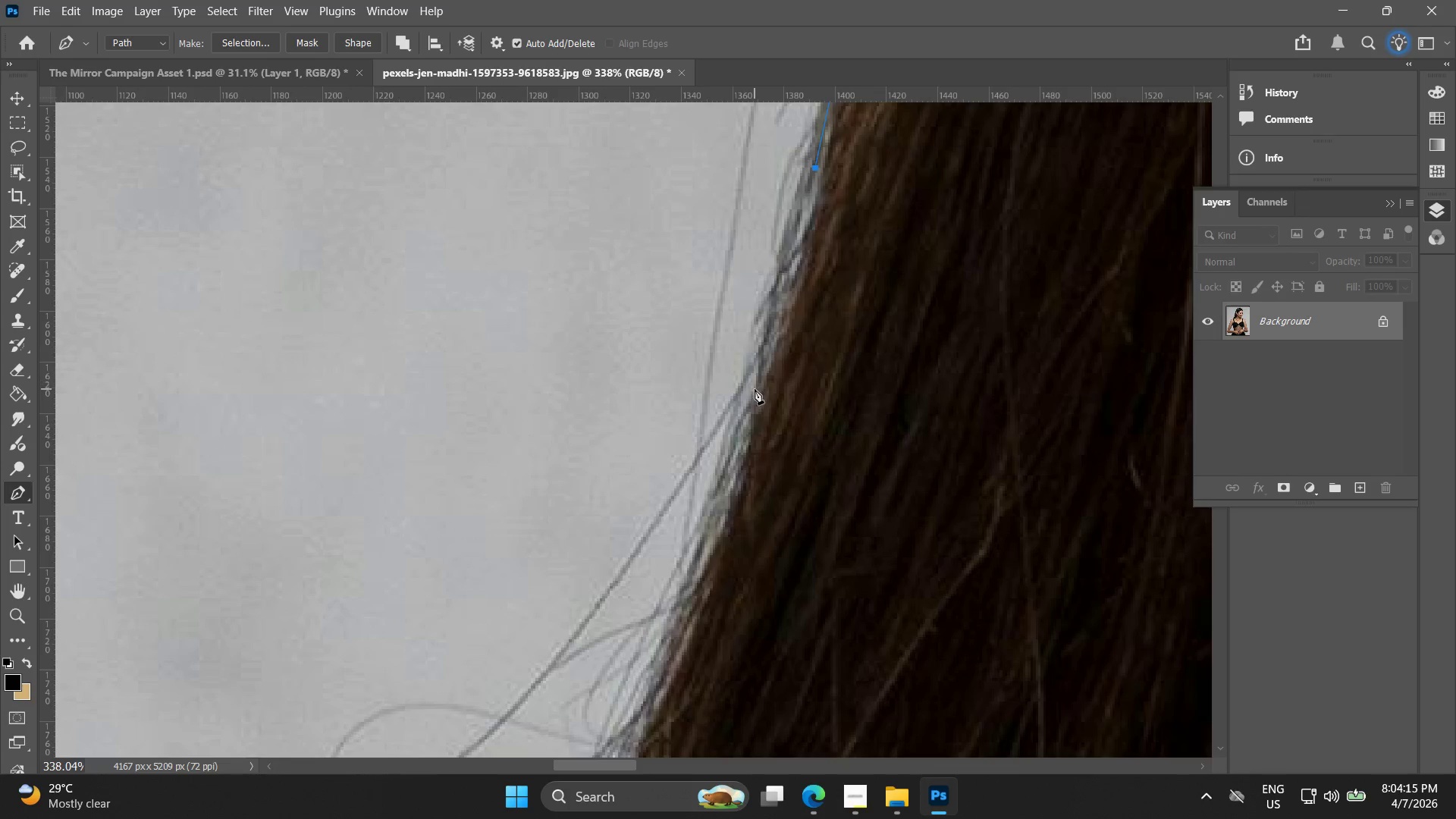 
left_click_drag(start_coordinate=[751, 500], to_coordinate=[799, 206])
 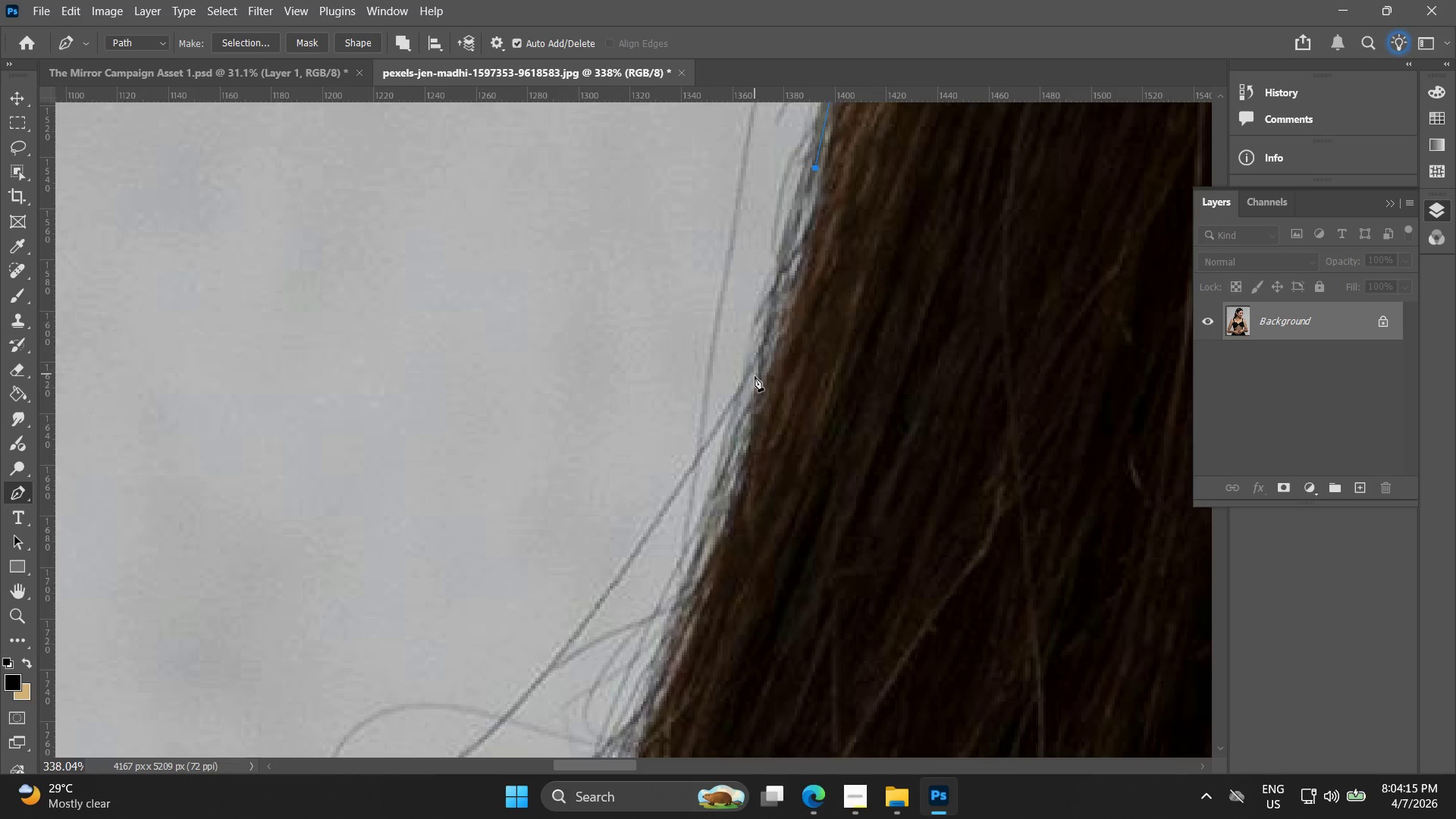 
left_click_drag(start_coordinate=[755, 389], to_coordinate=[755, 393])
 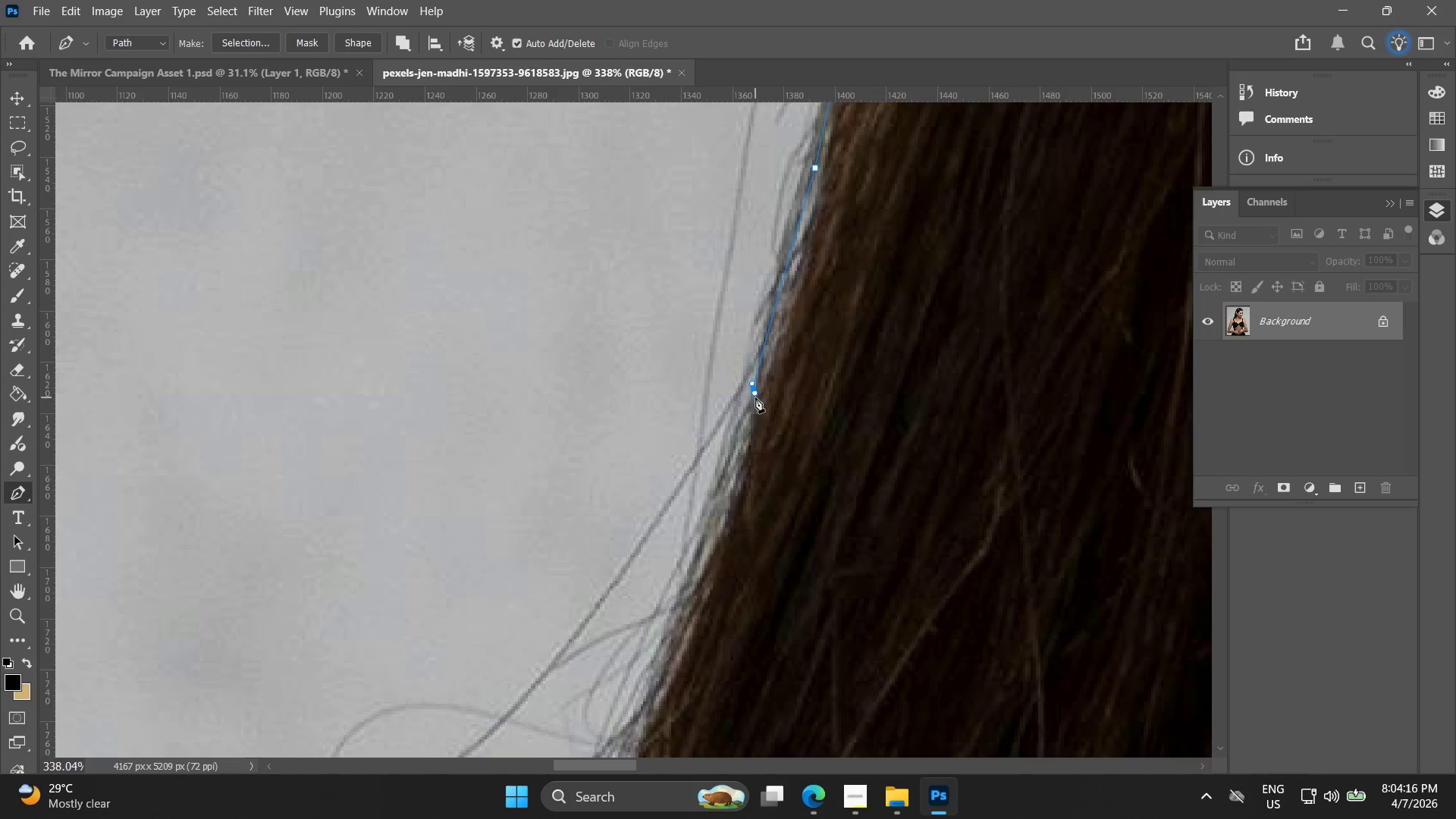 
key(Control+ControlLeft)
 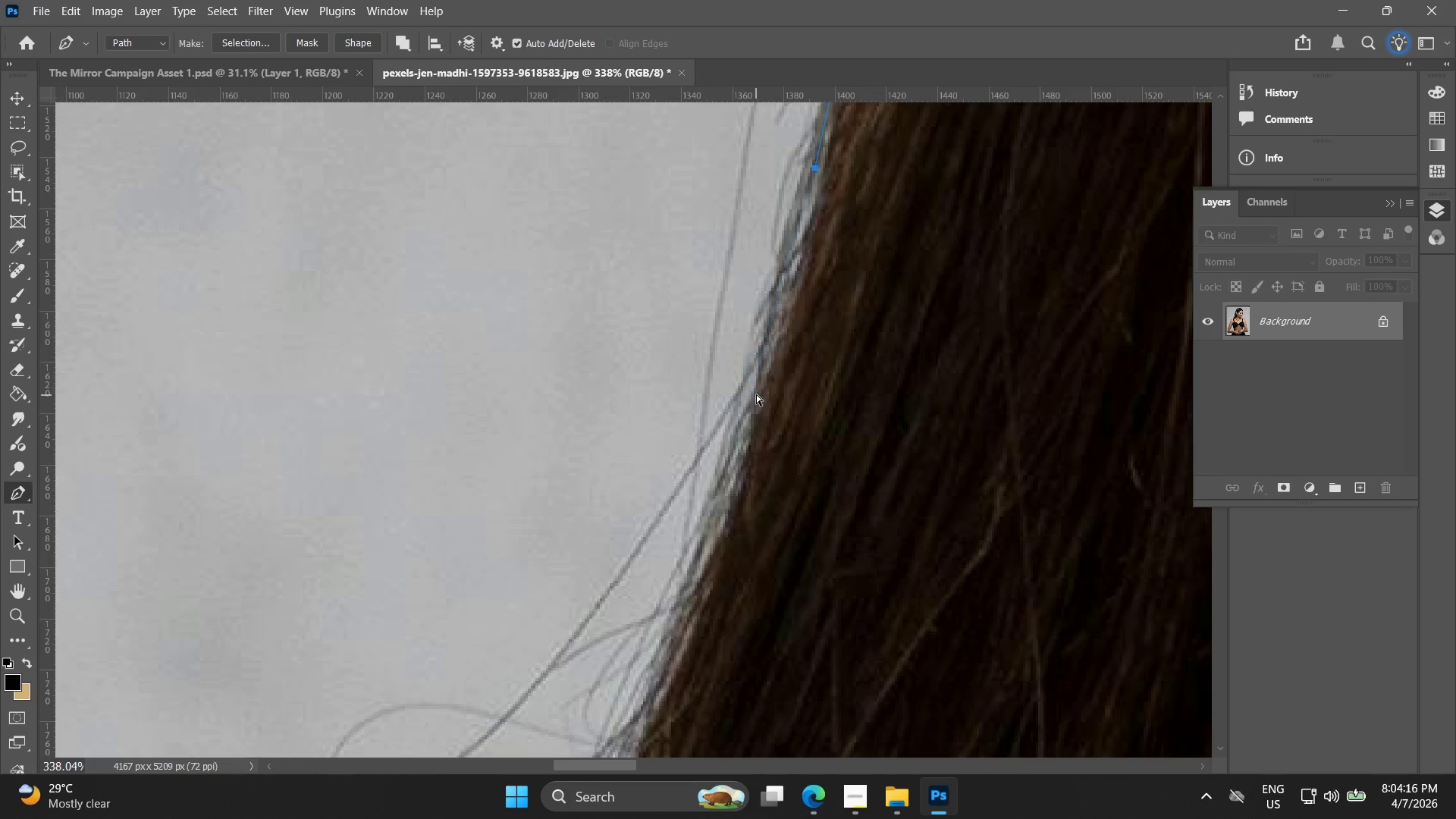 
key(Control+Z)
 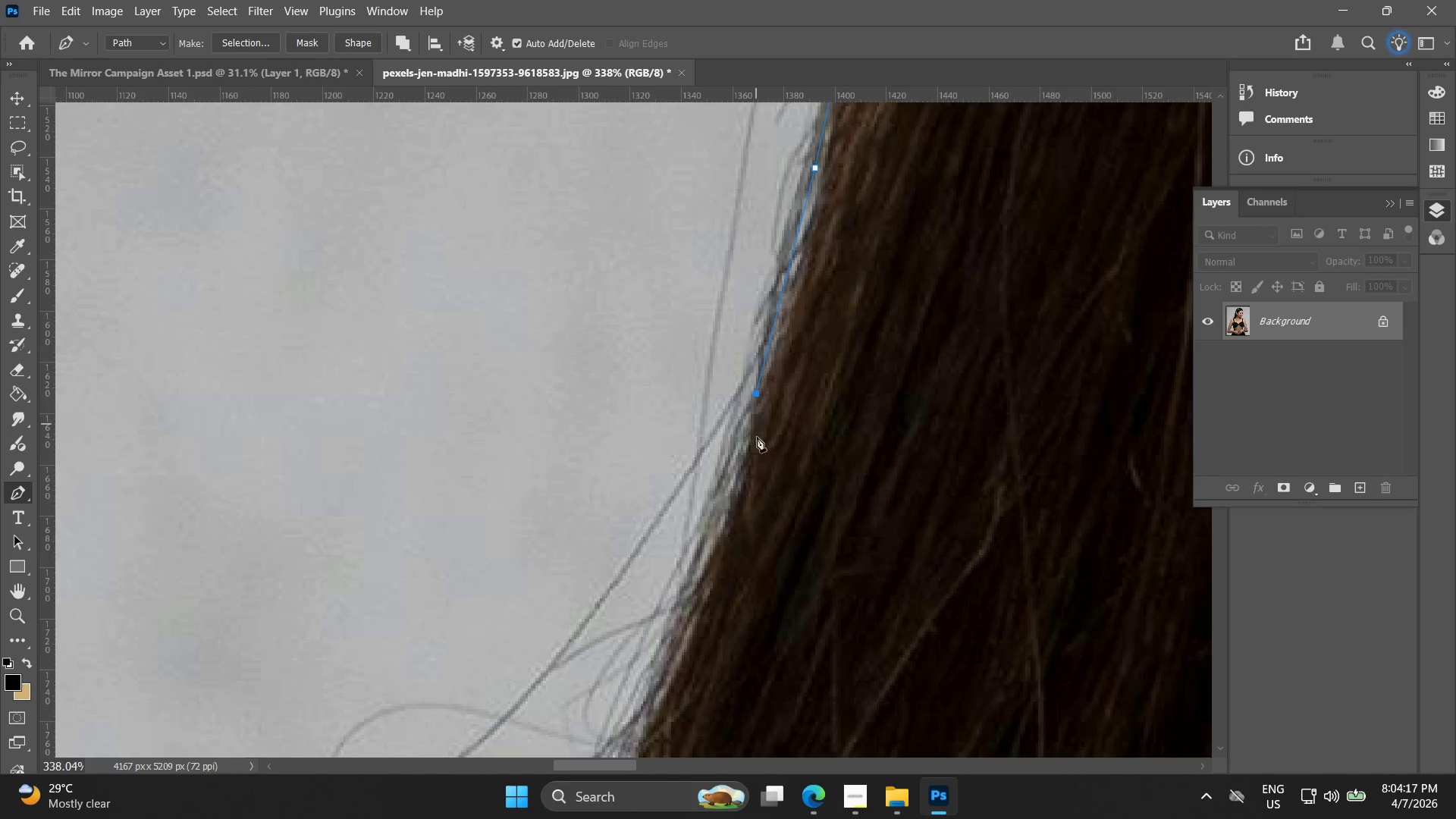 
hold_key(key=Space, duration=0.44)
 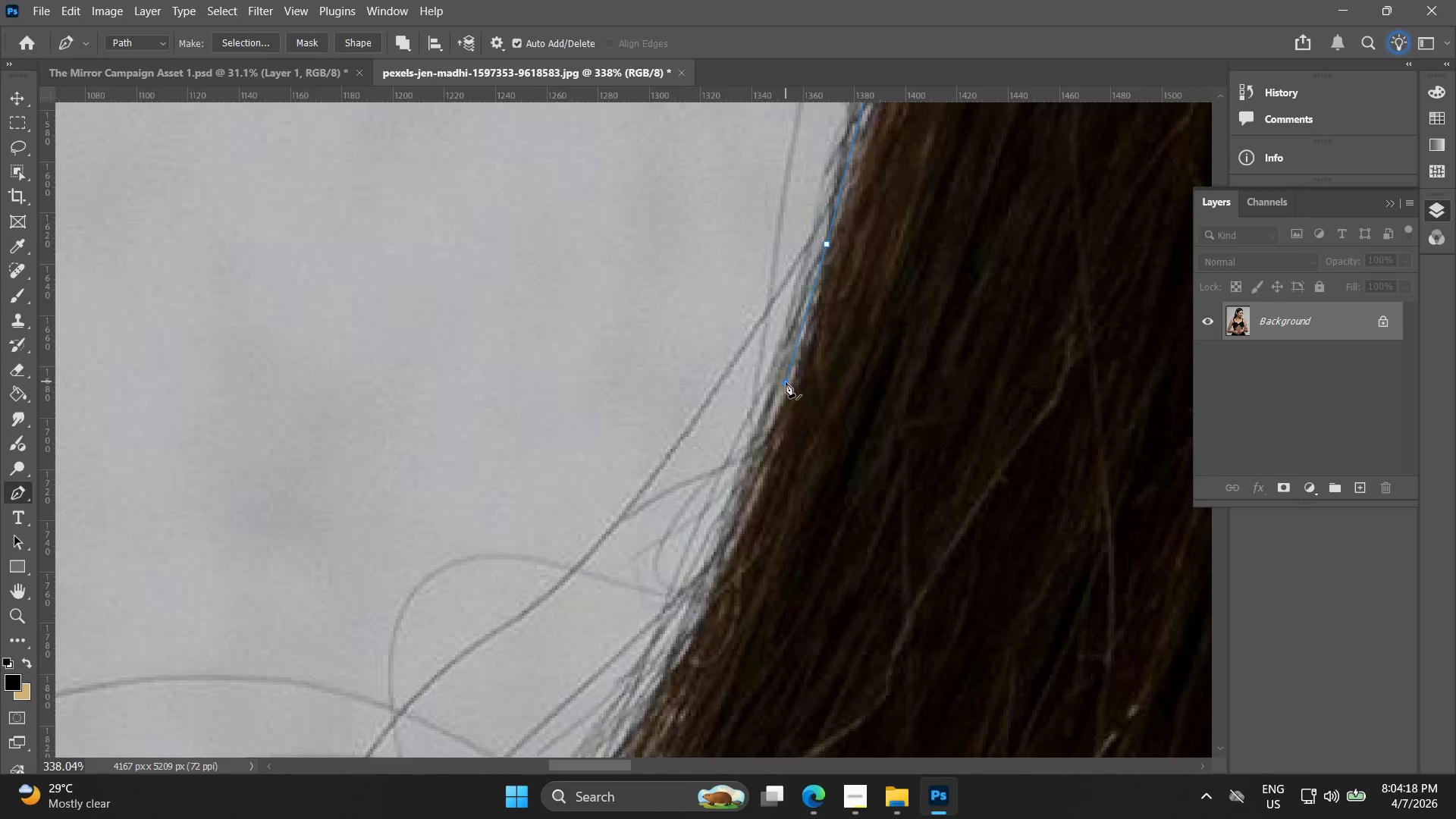 
left_click_drag(start_coordinate=[769, 449], to_coordinate=[839, 300])
 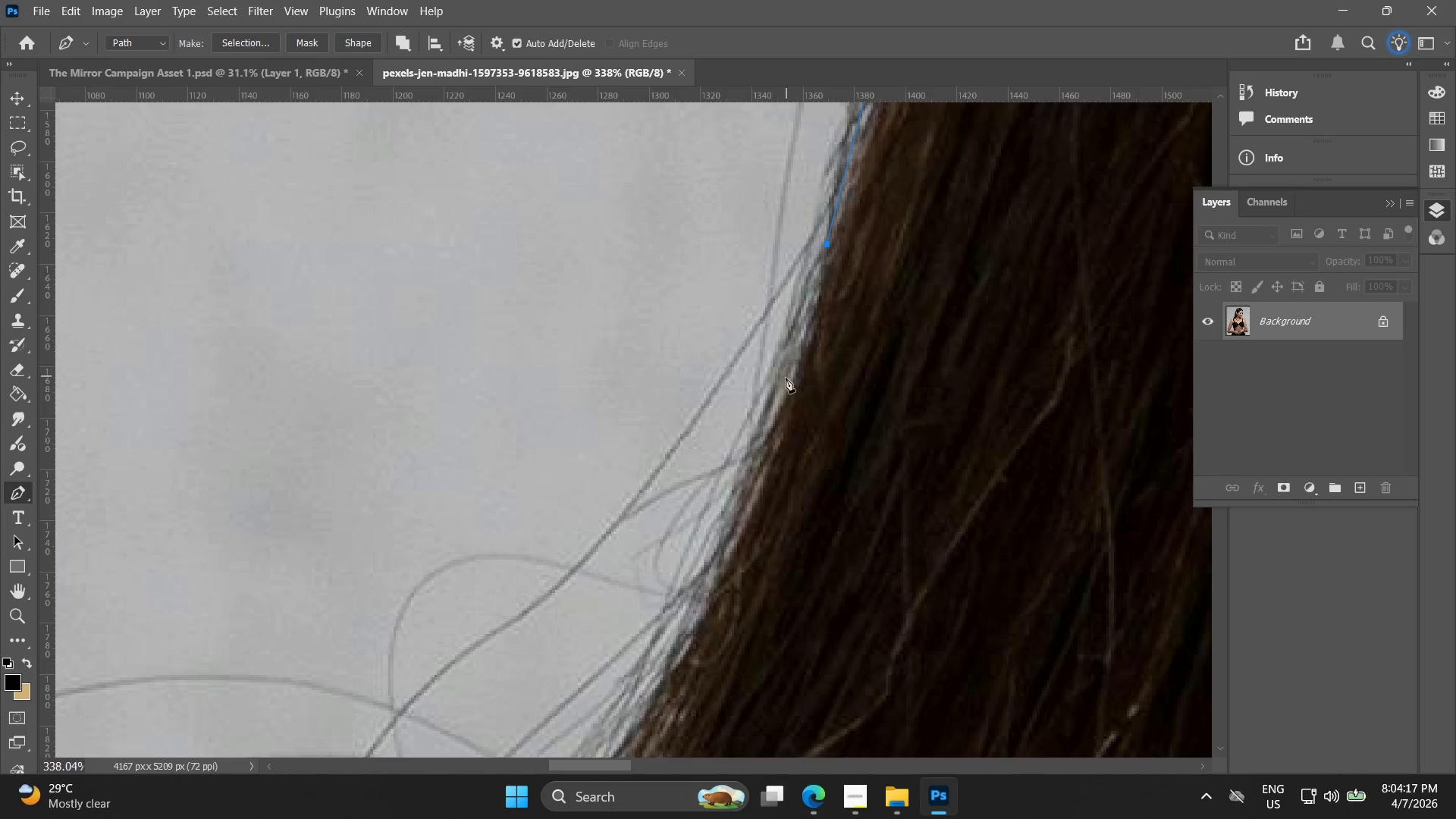 
left_click([786, 381])
 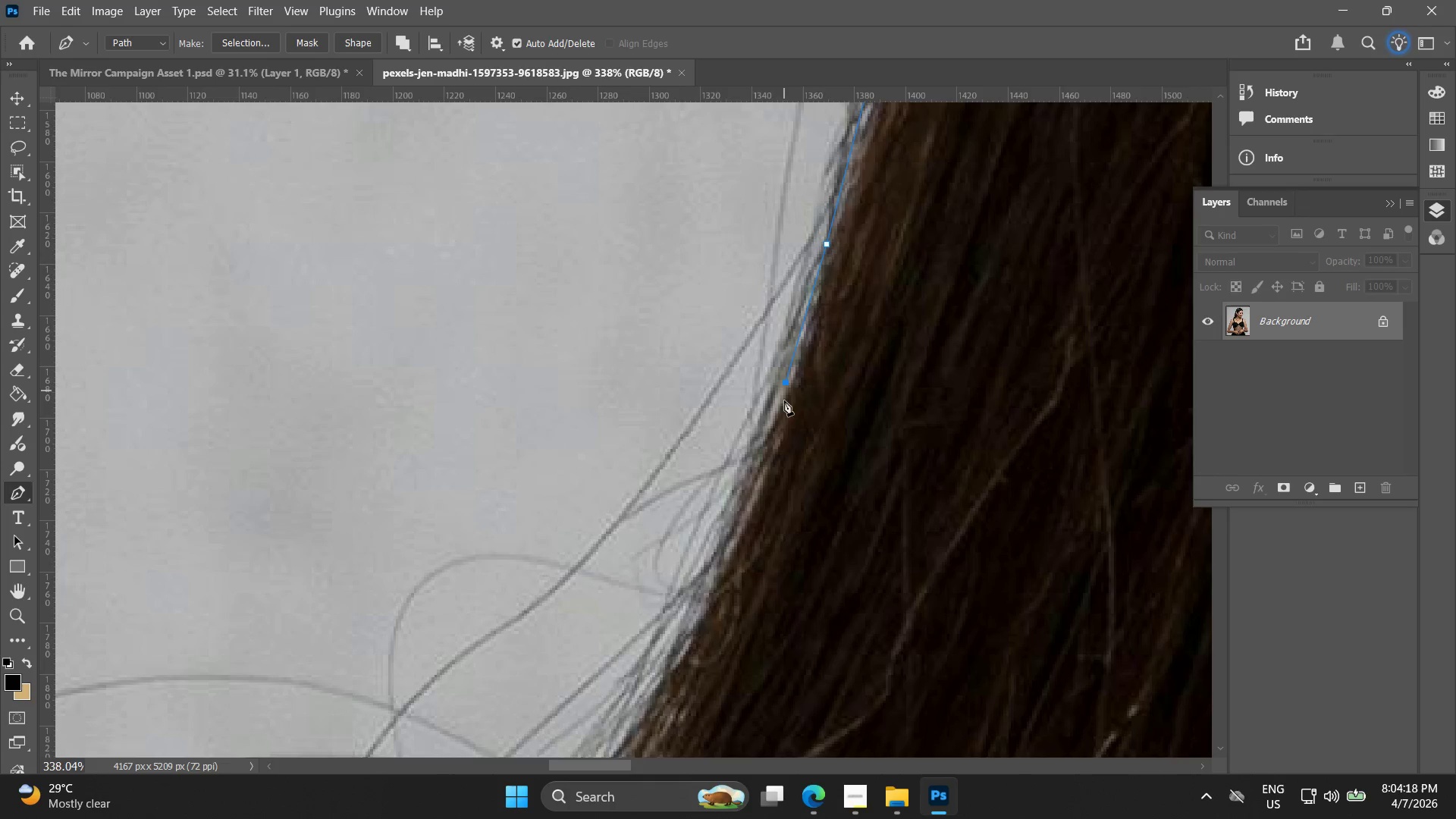 
hold_key(key=Space, duration=0.55)
 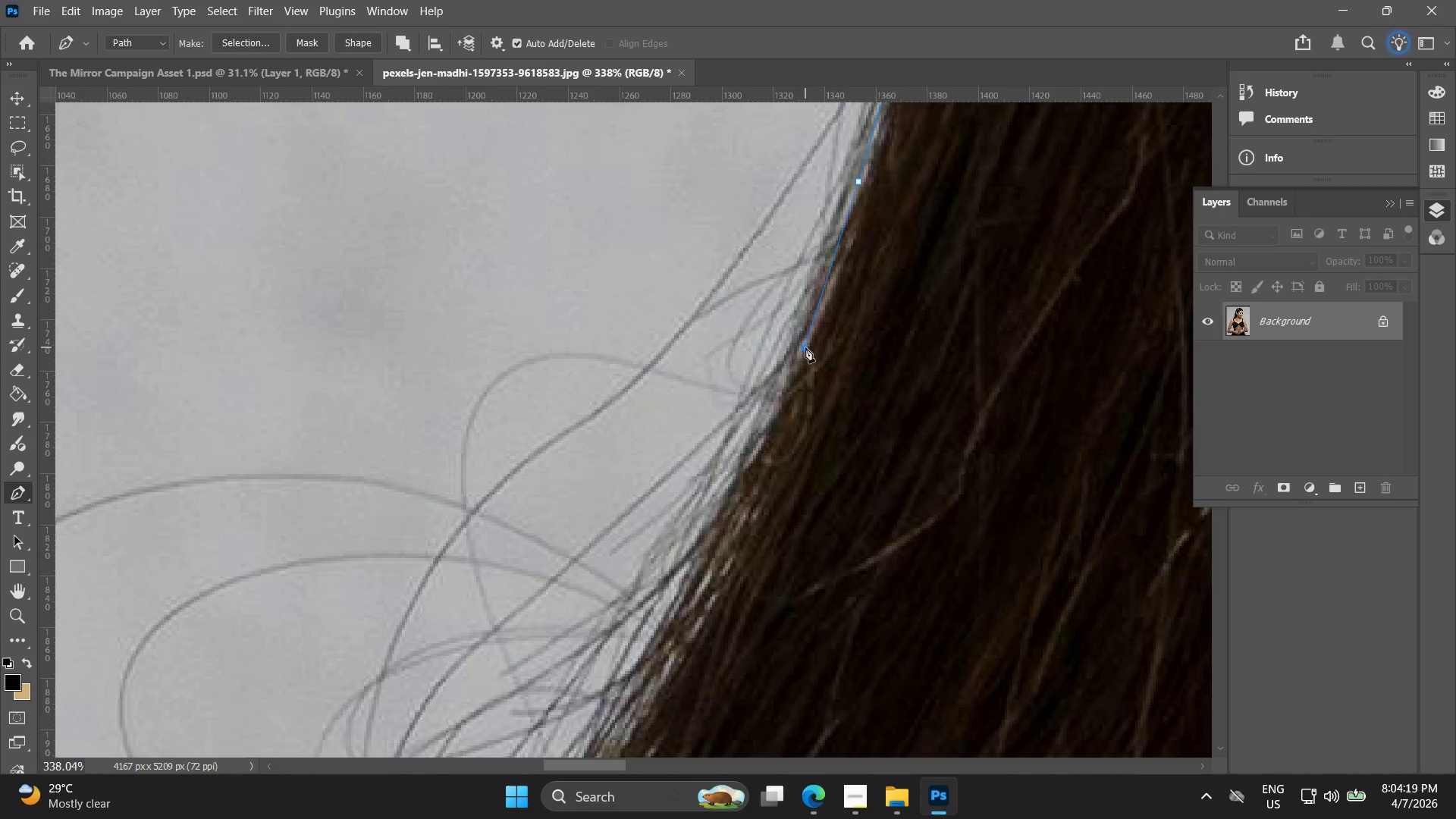 
left_click_drag(start_coordinate=[769, 432], to_coordinate=[842, 231])
 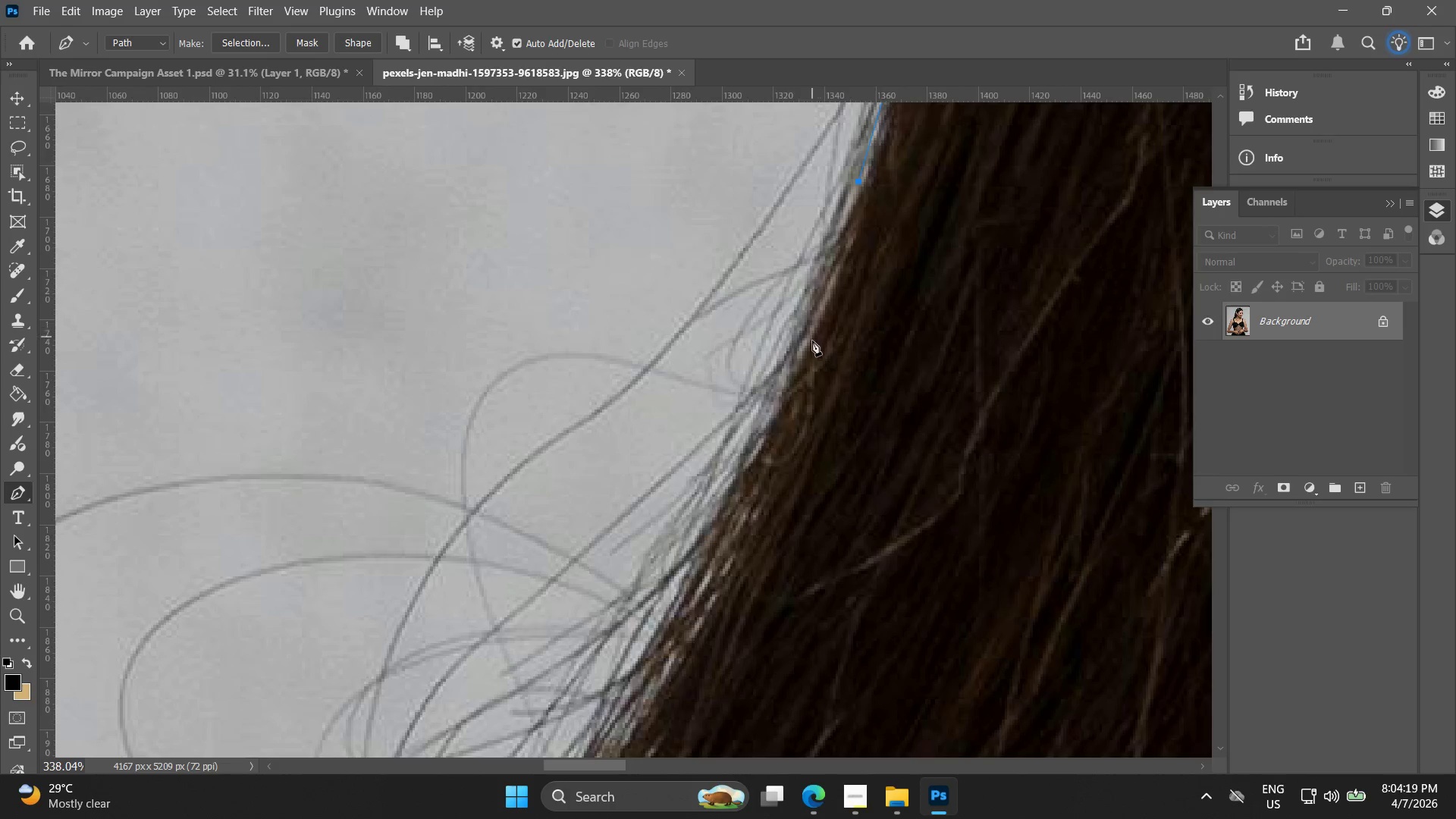 
left_click([805, 347])
 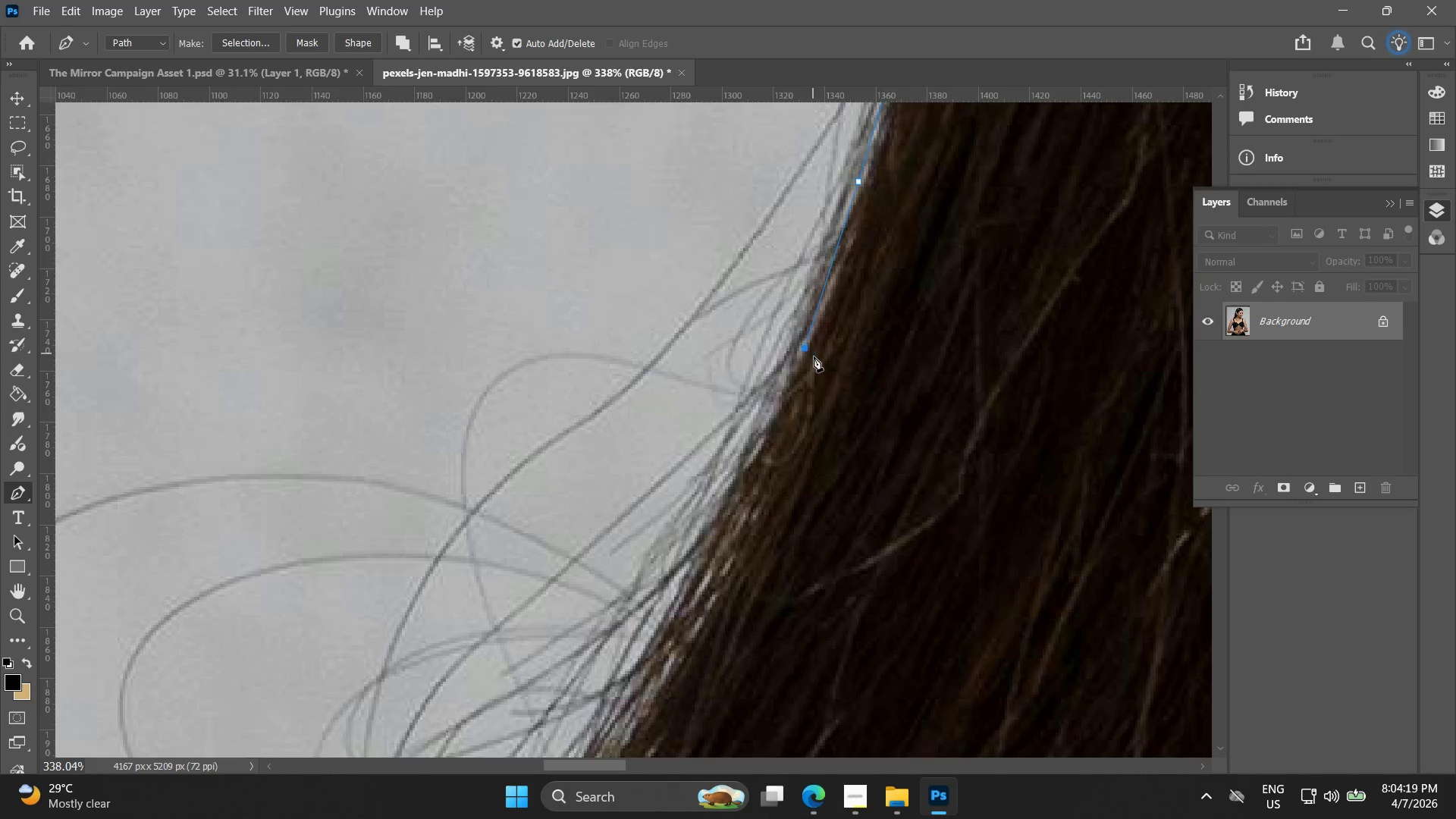 
hold_key(key=Space, duration=0.47)
 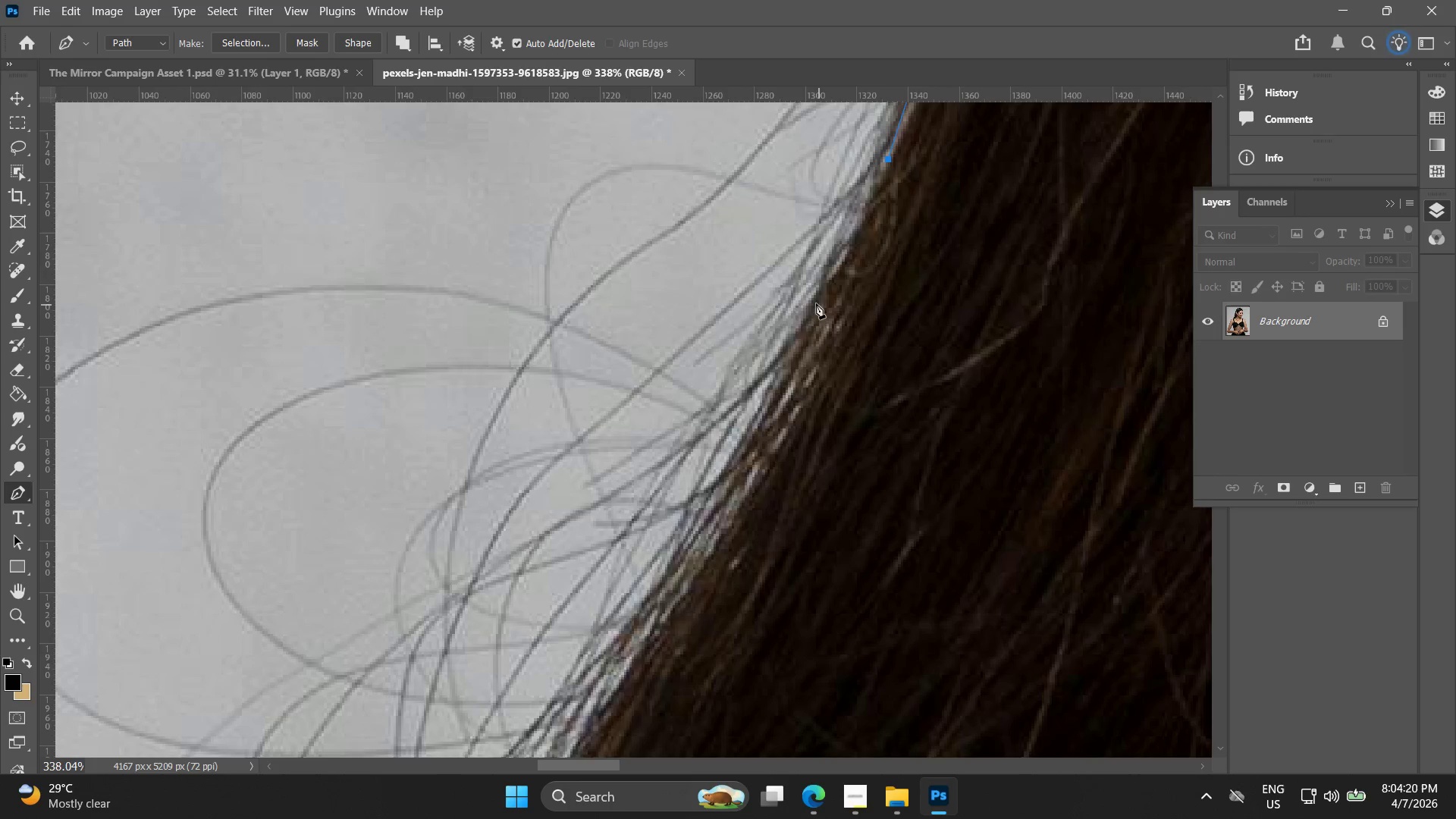 
left_click_drag(start_coordinate=[815, 353], to_coordinate=[899, 165])
 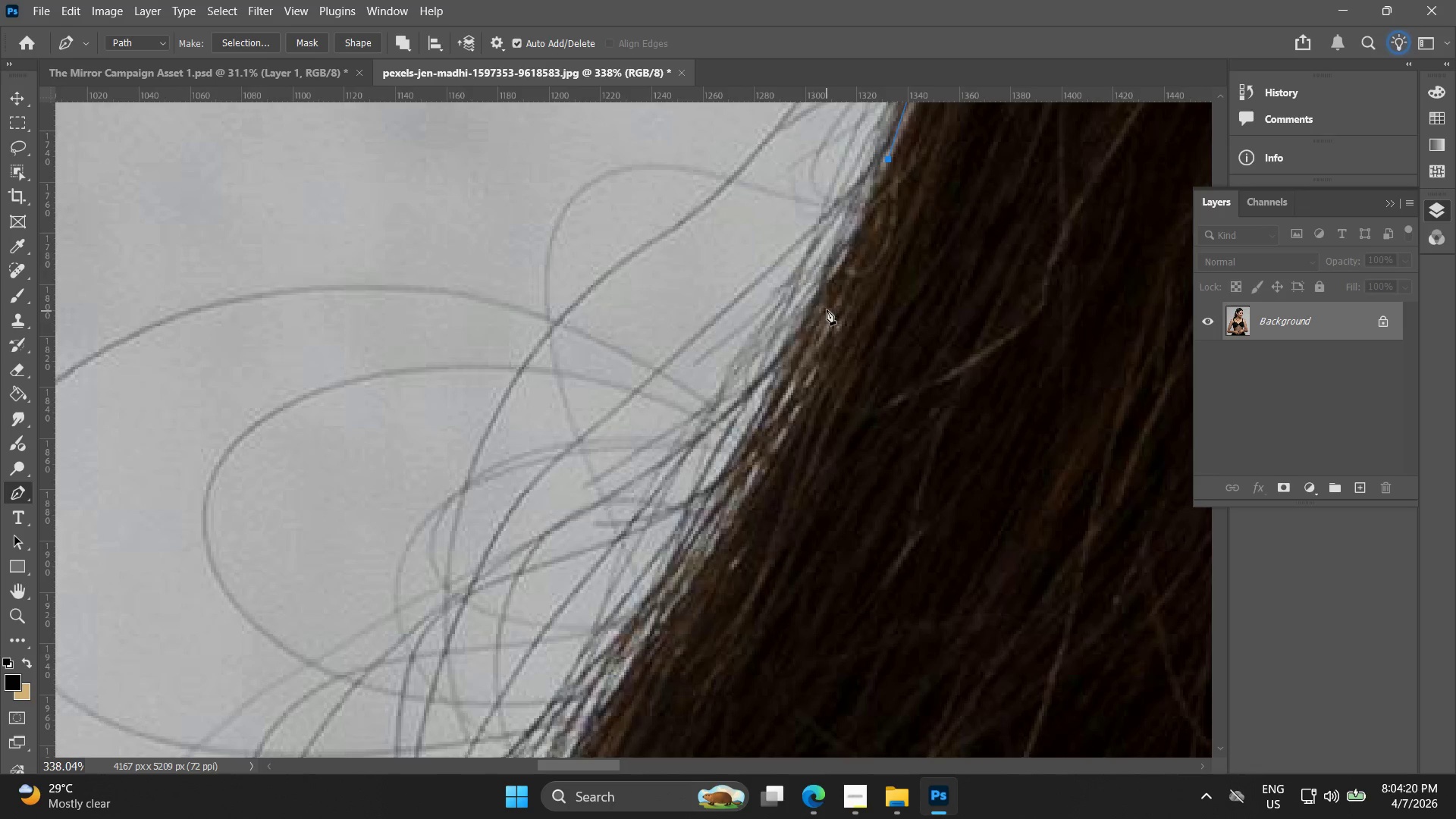 
left_click_drag(start_coordinate=[807, 303], to_coordinate=[792, 325])
 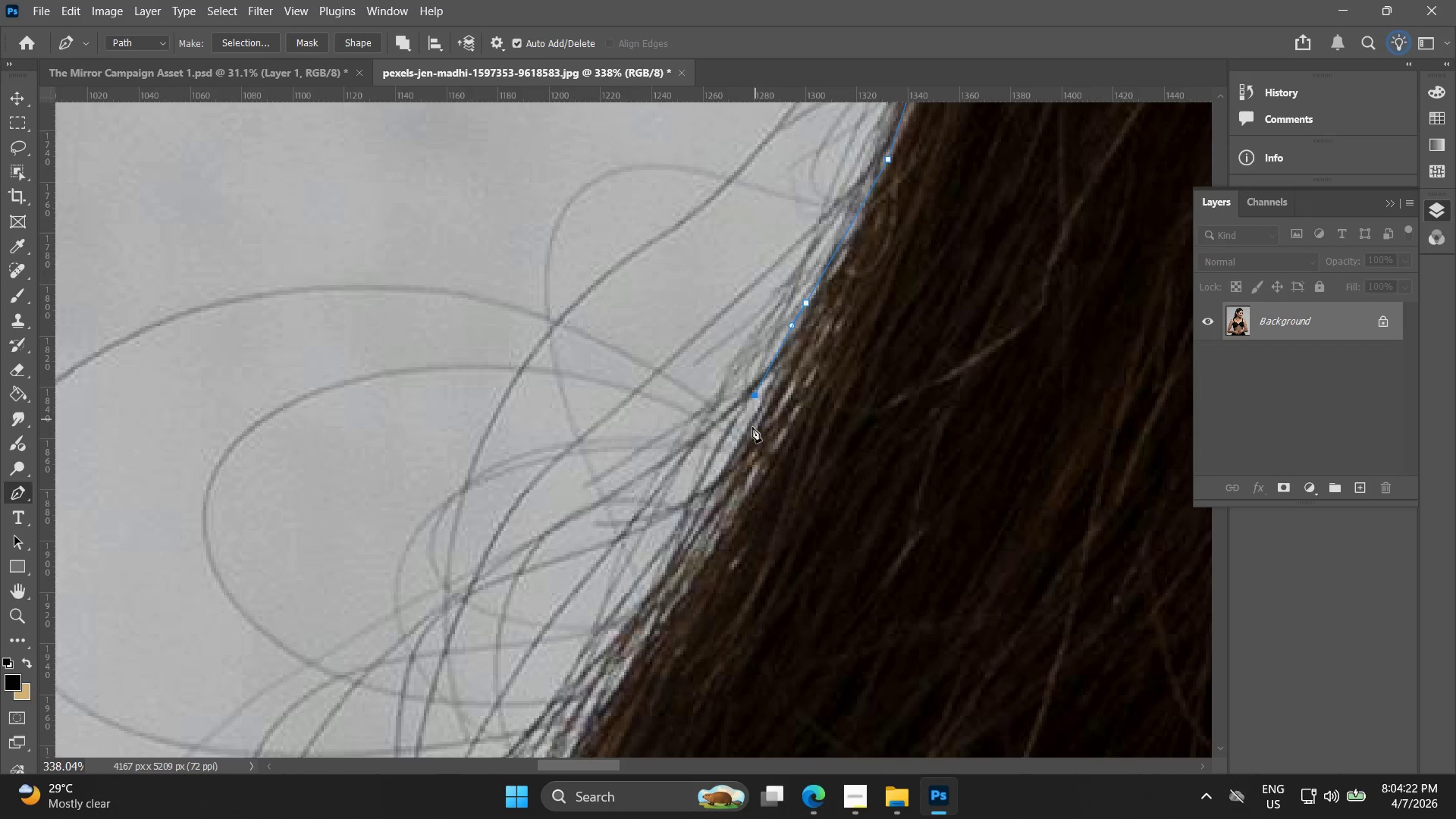 
key(Control+ControlLeft)
 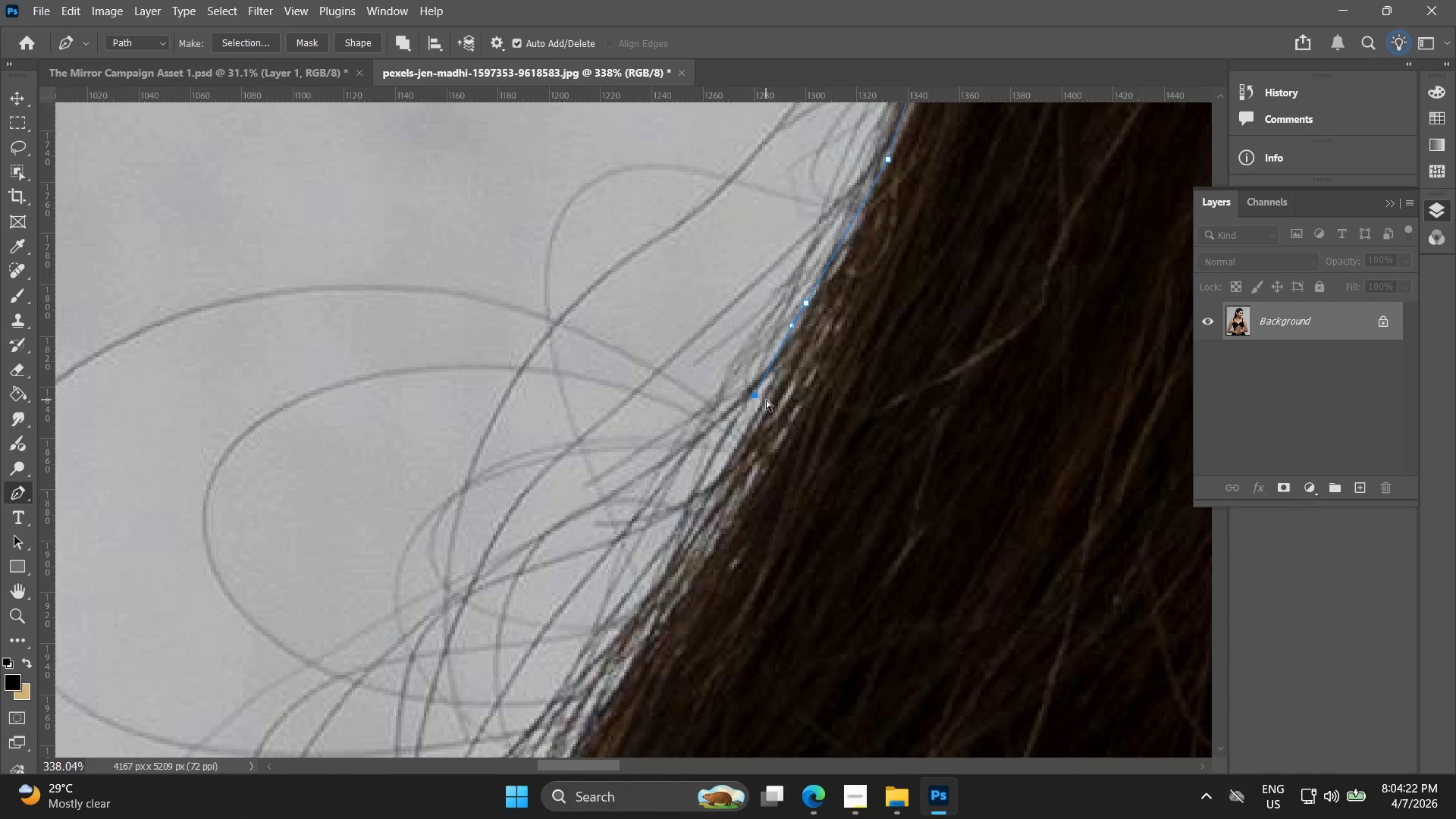 
key(Control+Z)
 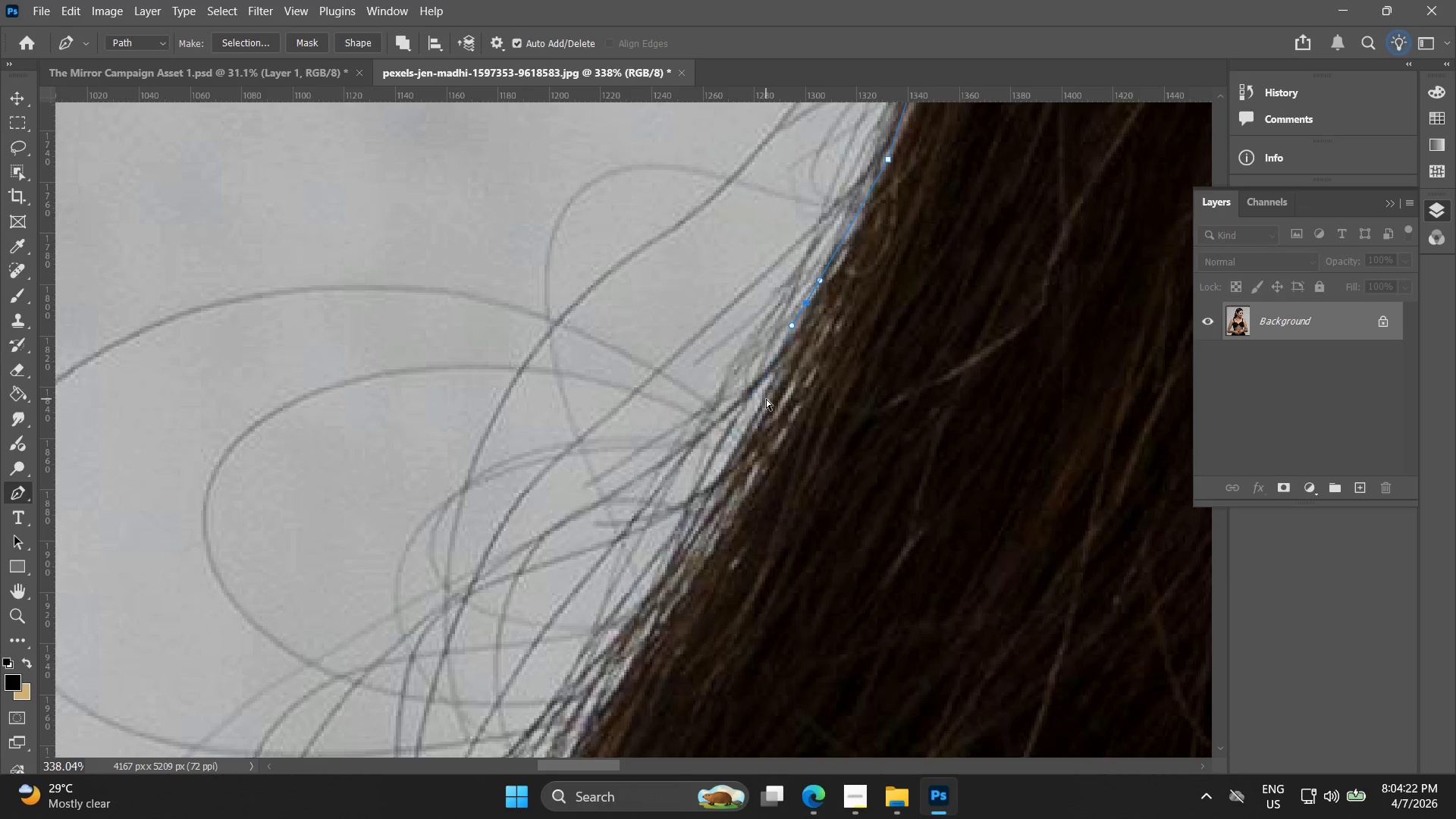 
left_click([766, 399])
 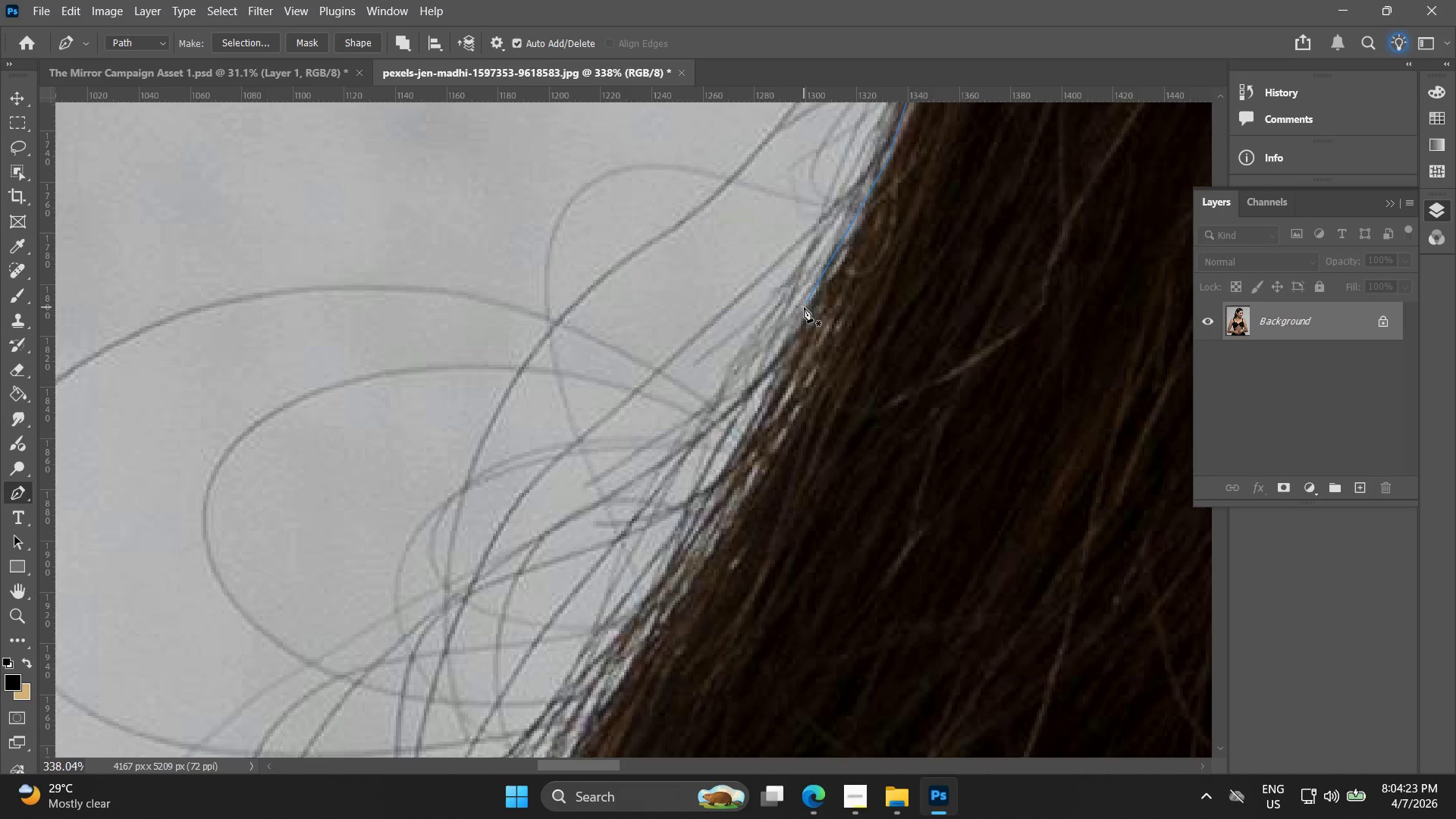 
hold_key(key=ControlLeft, duration=0.39)
 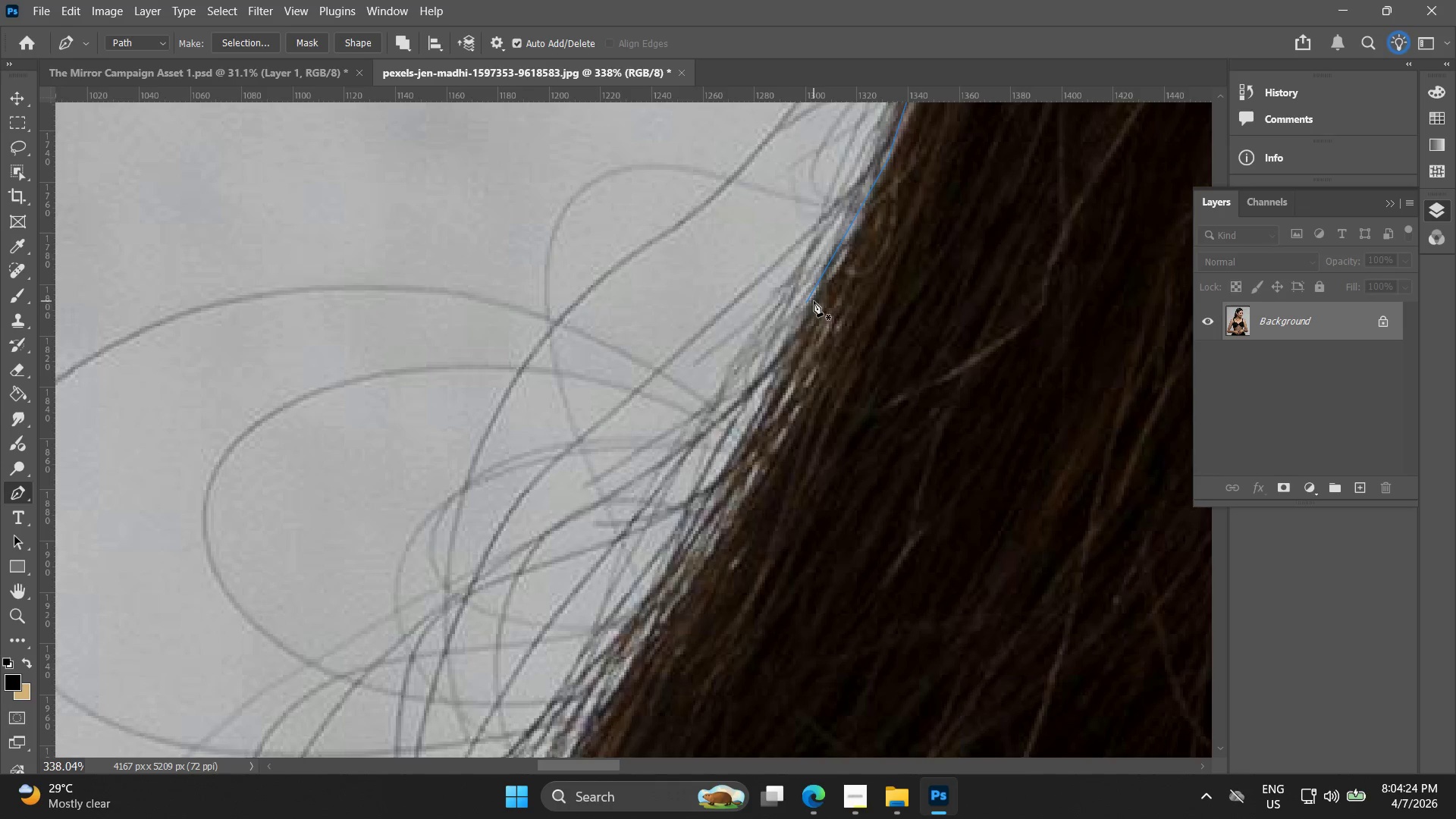 
hold_key(key=Space, duration=0.48)
 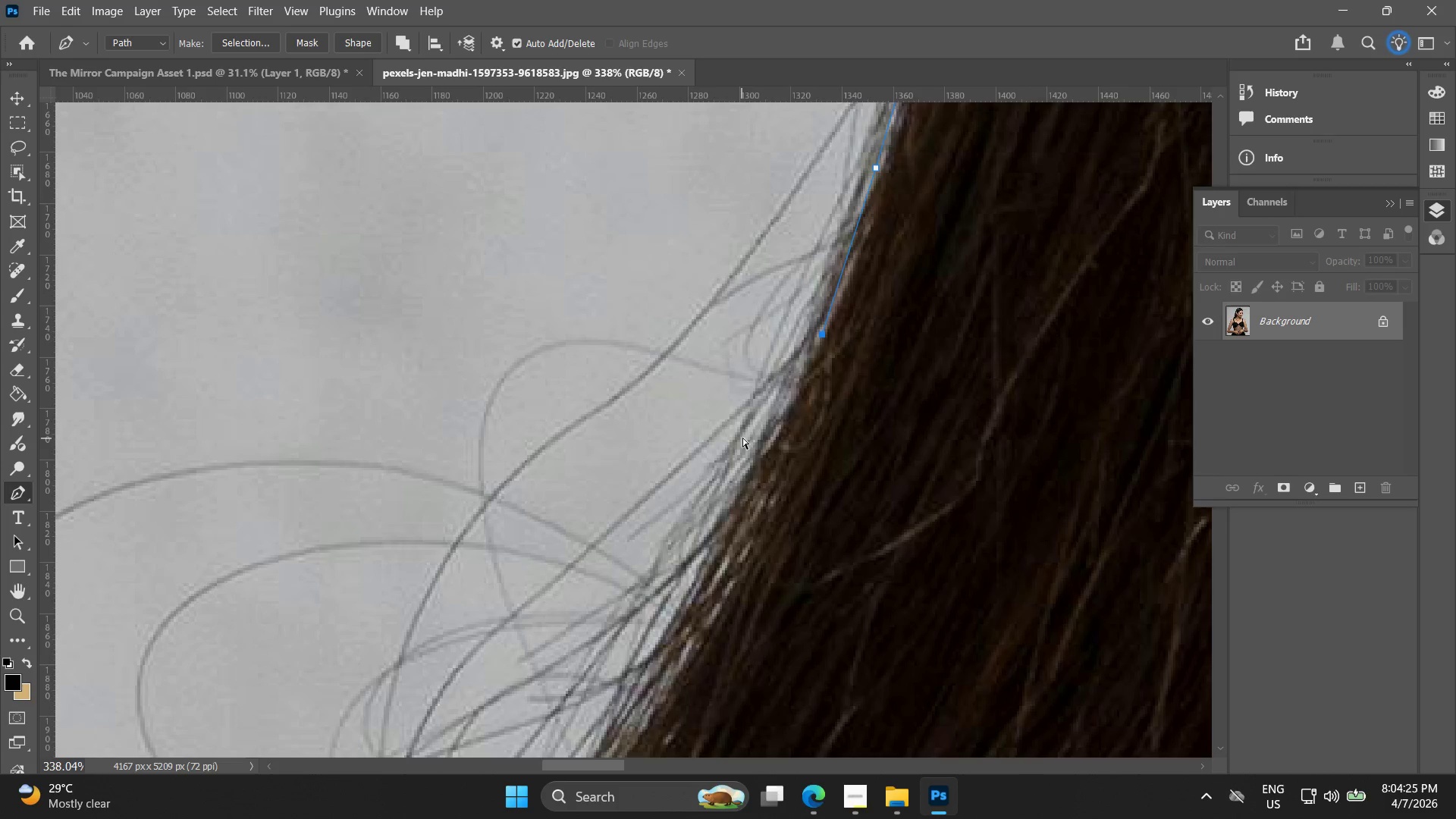 
left_click_drag(start_coordinate=[795, 315], to_coordinate=[730, 490])
 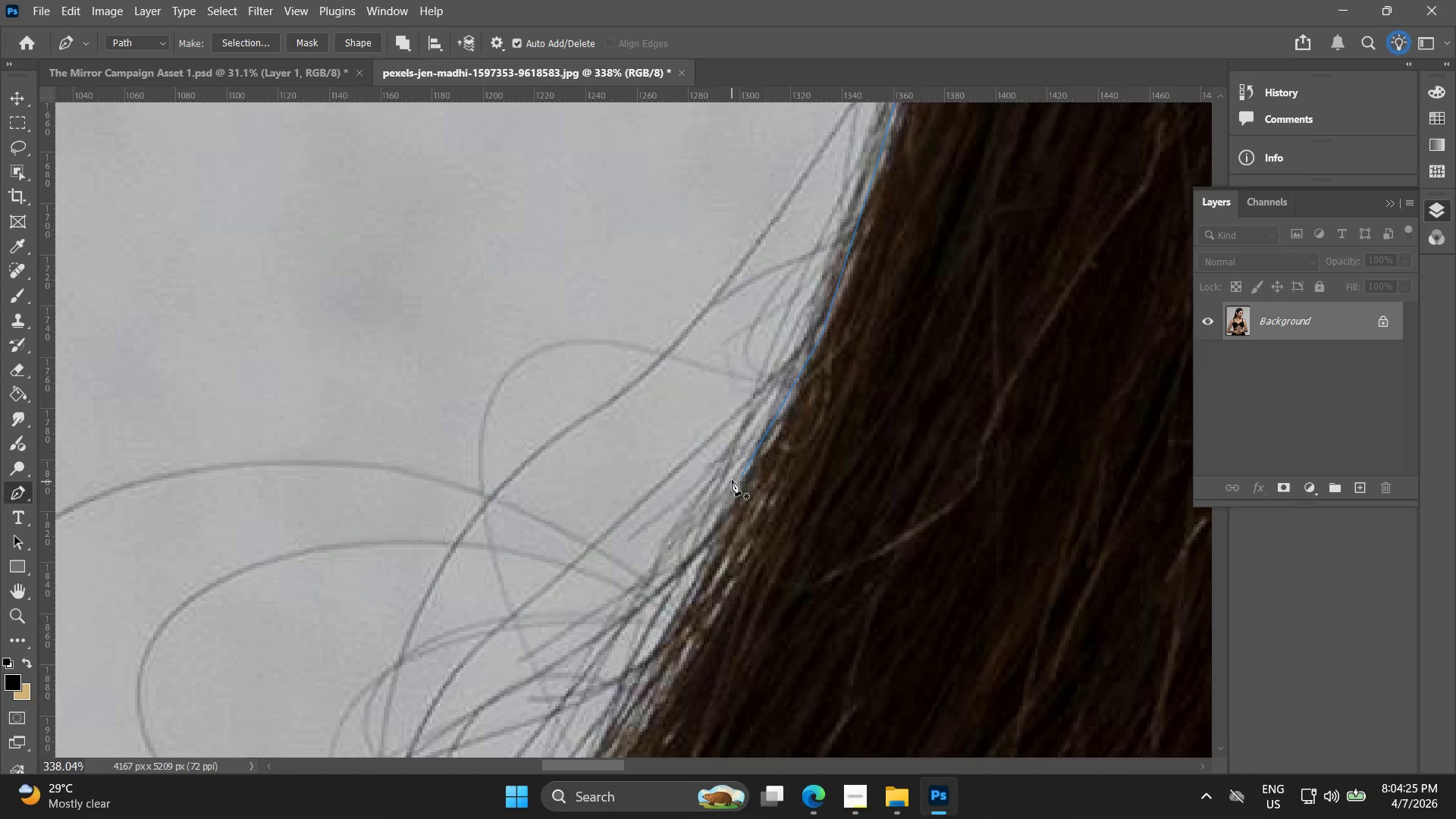 
key(Control+Z)
 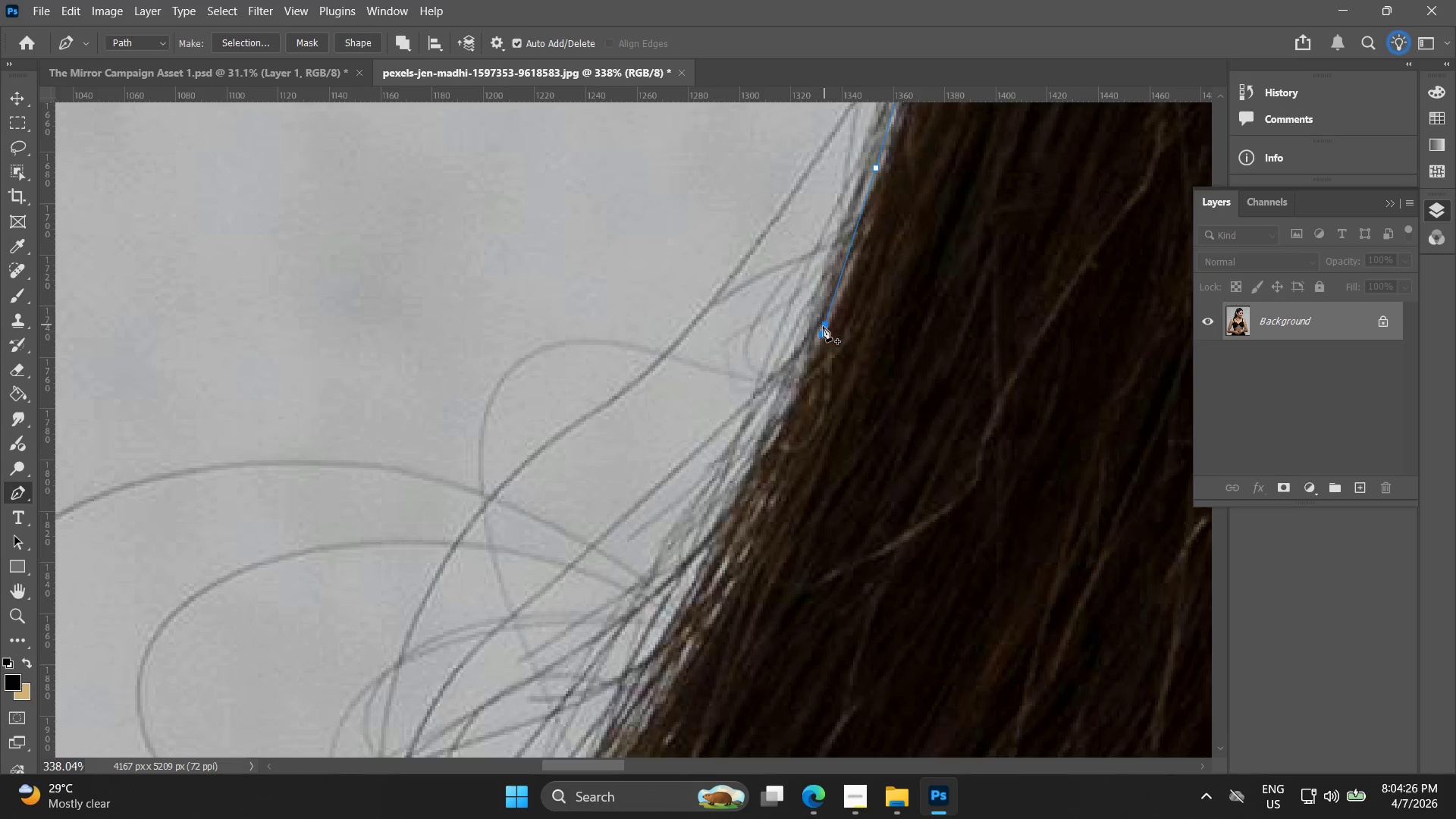 
hold_key(key=AltLeft, duration=0.73)
left_click([821, 332])
 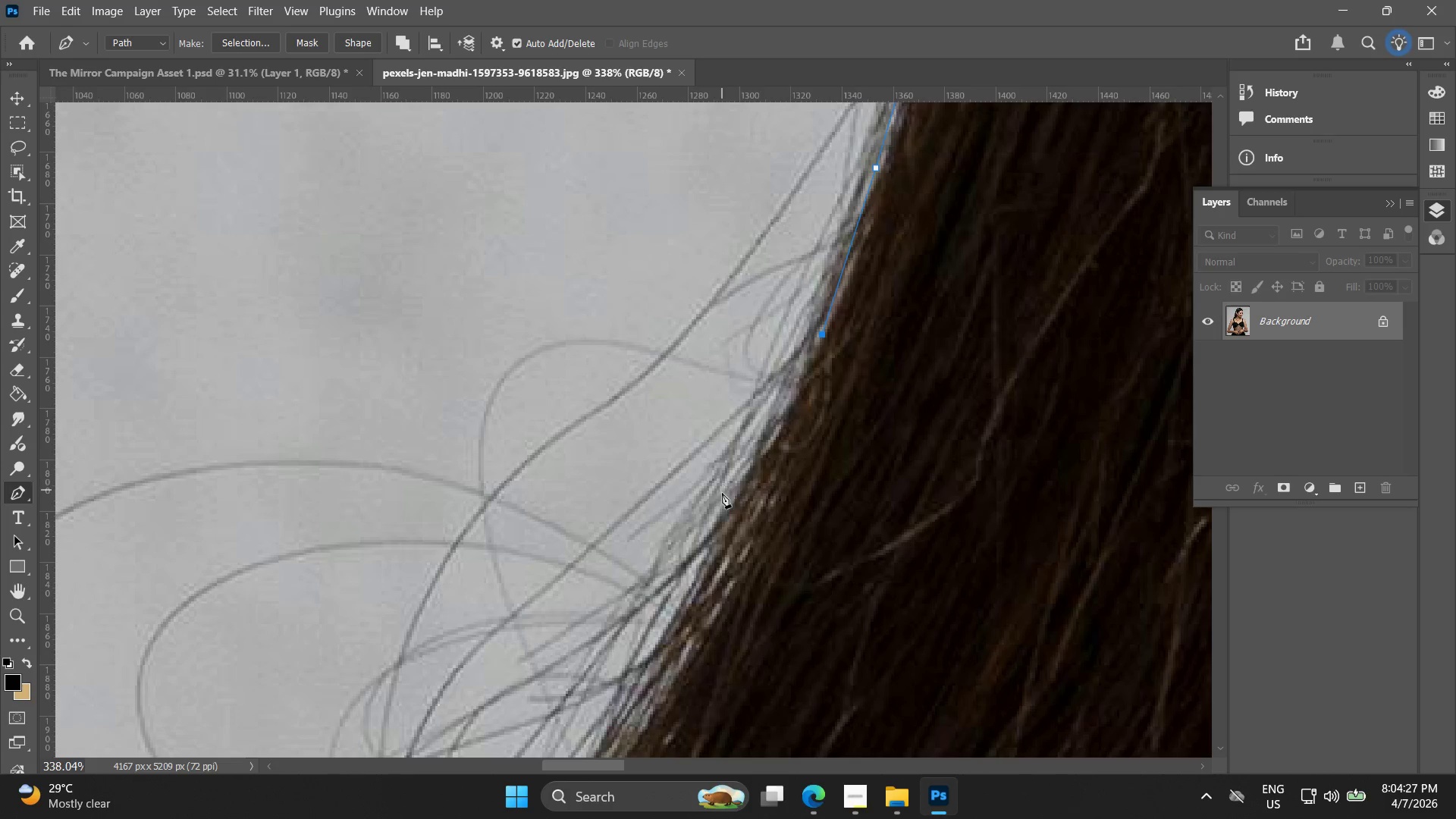 
left_click_drag(start_coordinate=[718, 560], to_coordinate=[714, 572])
 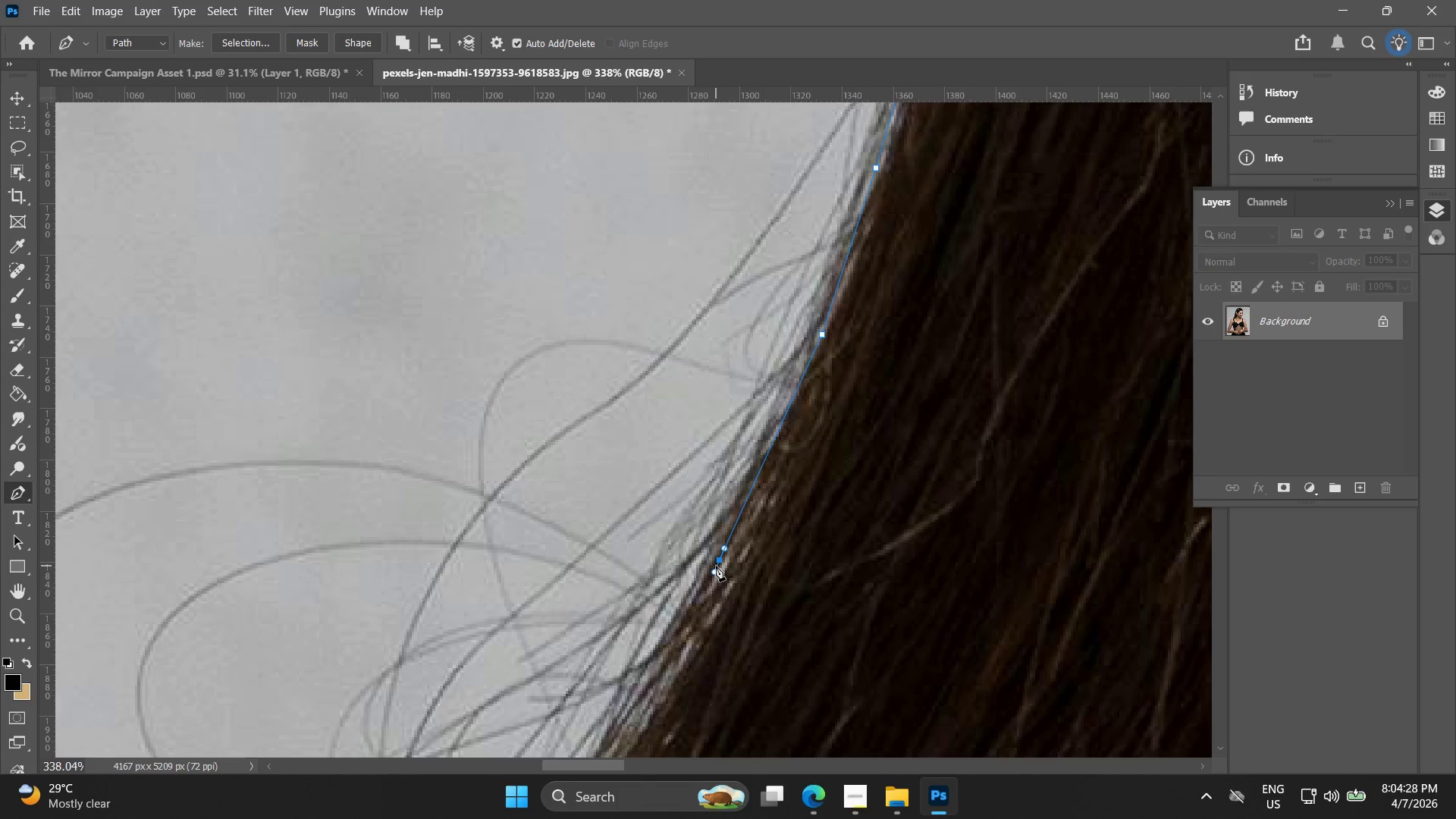 
hold_key(key=Space, duration=0.5)
 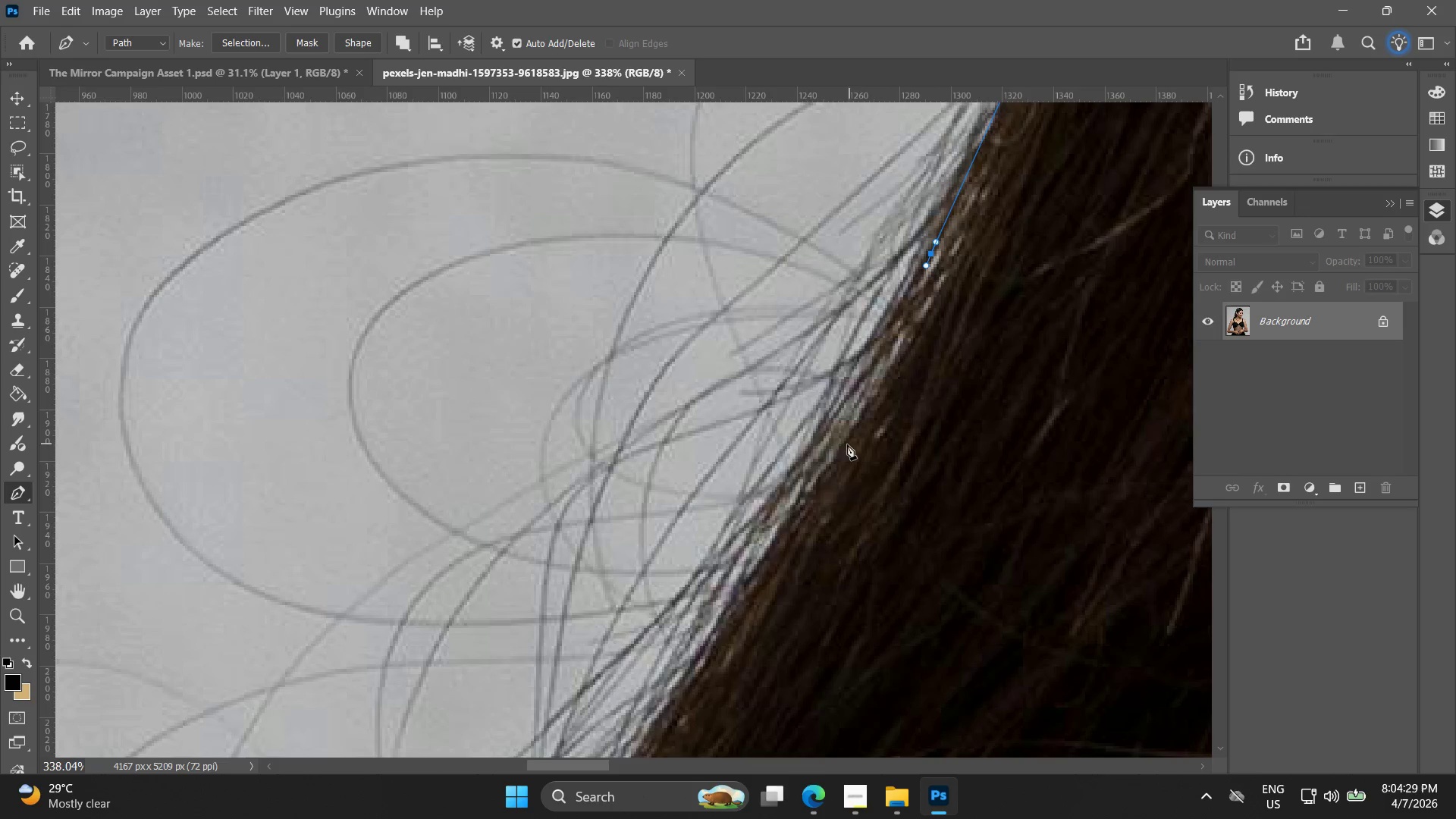 
left_click_drag(start_coordinate=[716, 566], to_coordinate=[927, 259])
 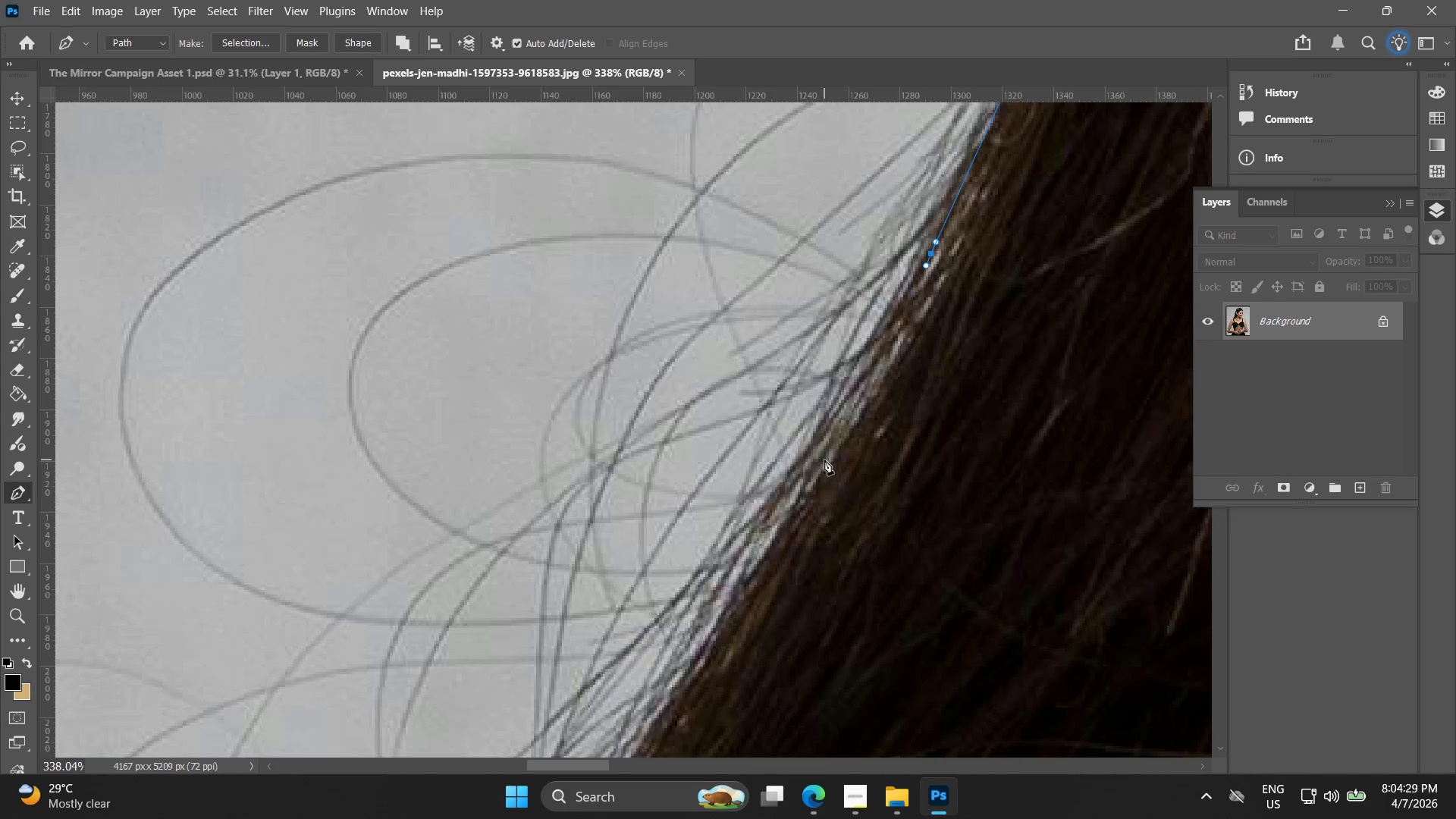 
hold_key(key=Space, duration=0.52)
 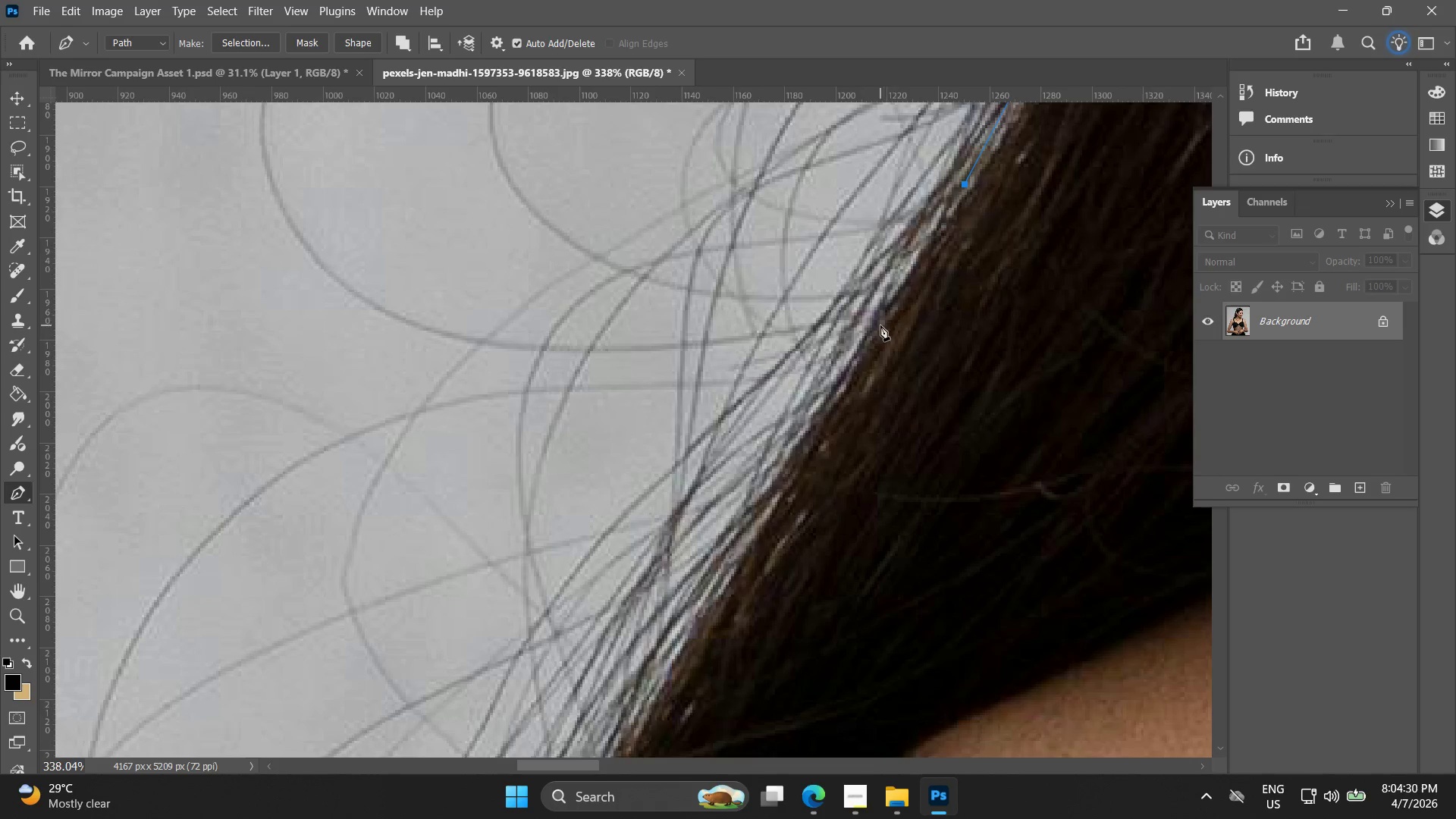 
left_click_drag(start_coordinate=[821, 465], to_coordinate=[962, 190])
 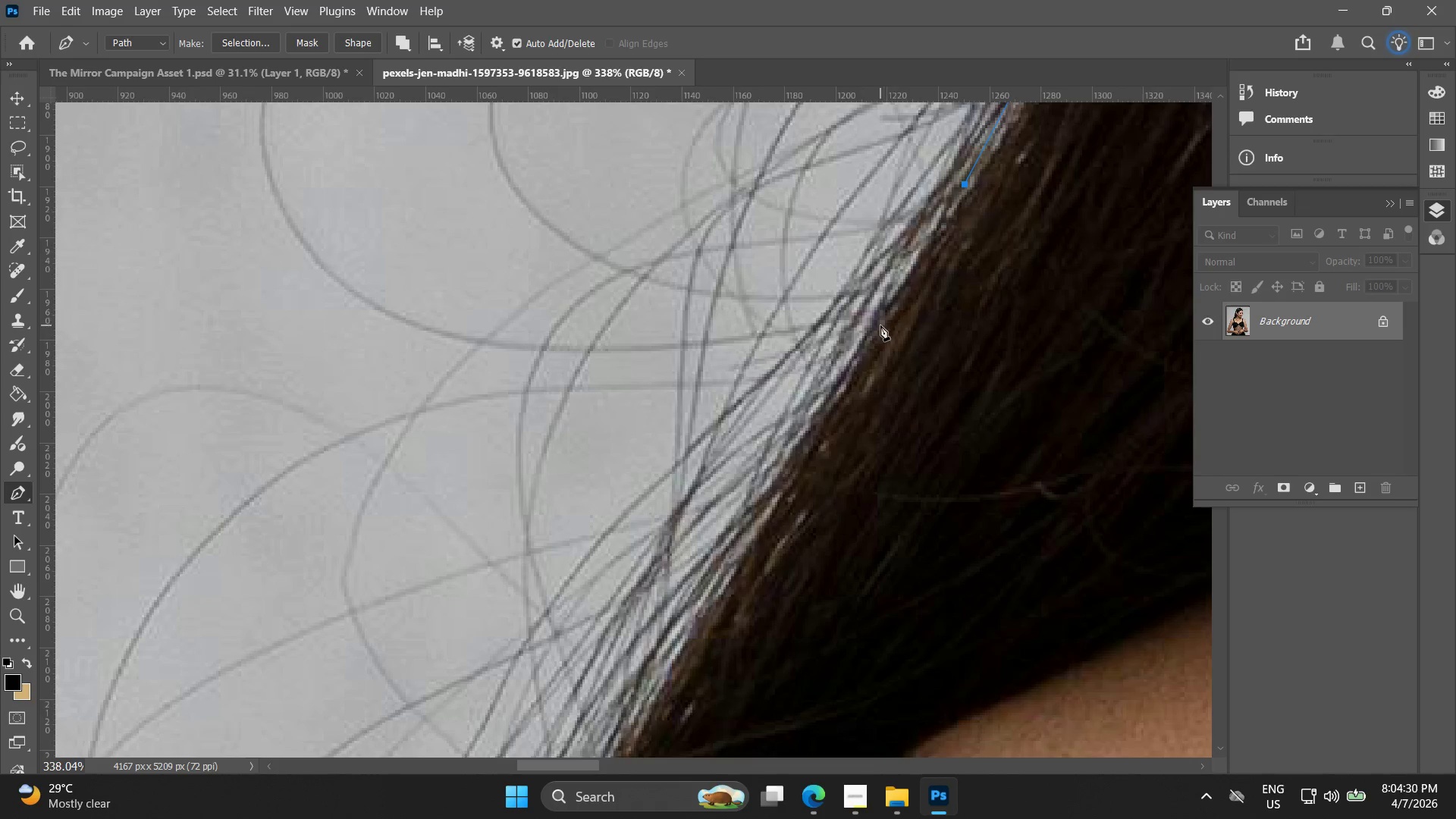 
left_click([880, 326])
 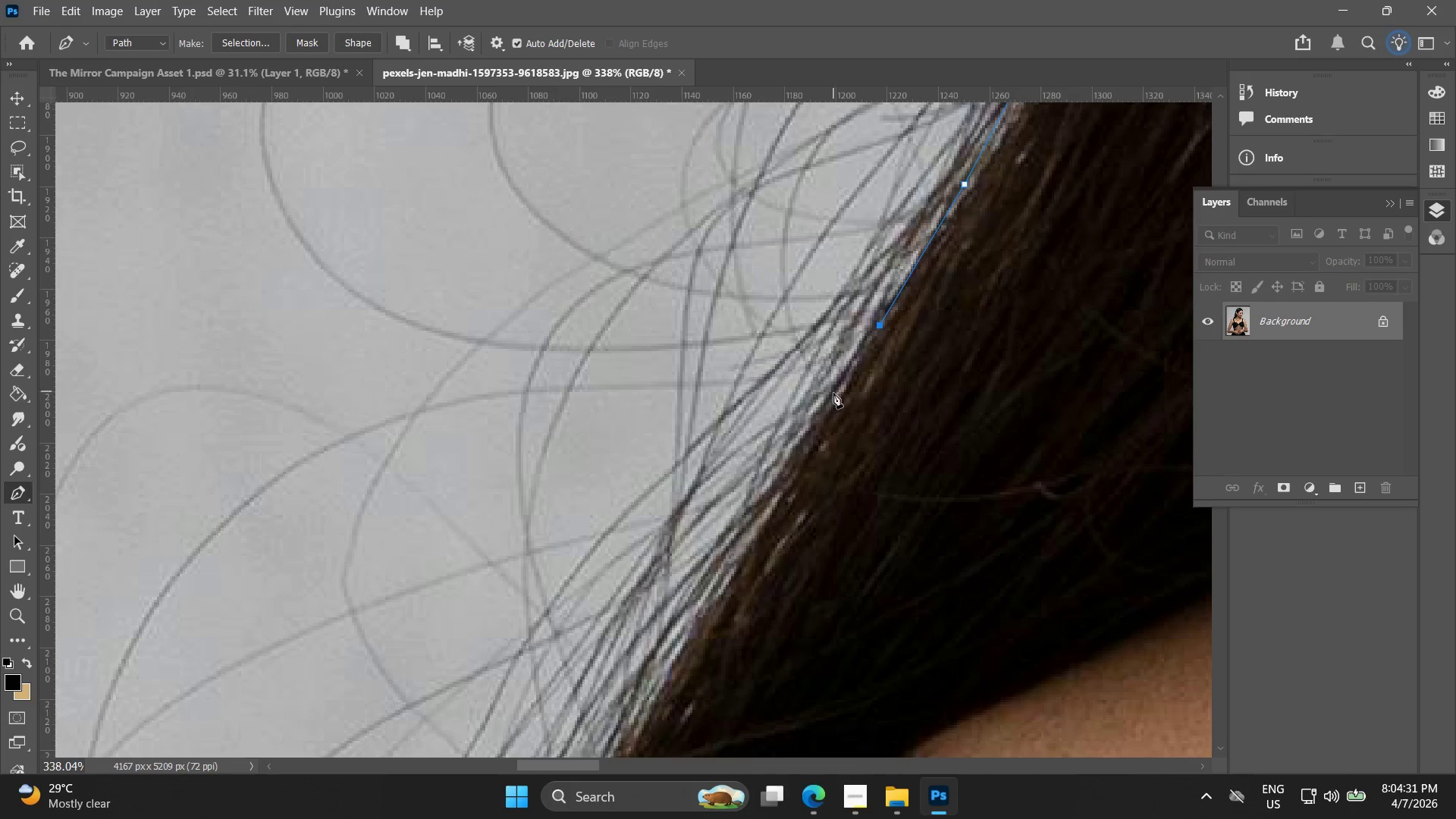 
hold_key(key=Space, duration=0.45)
 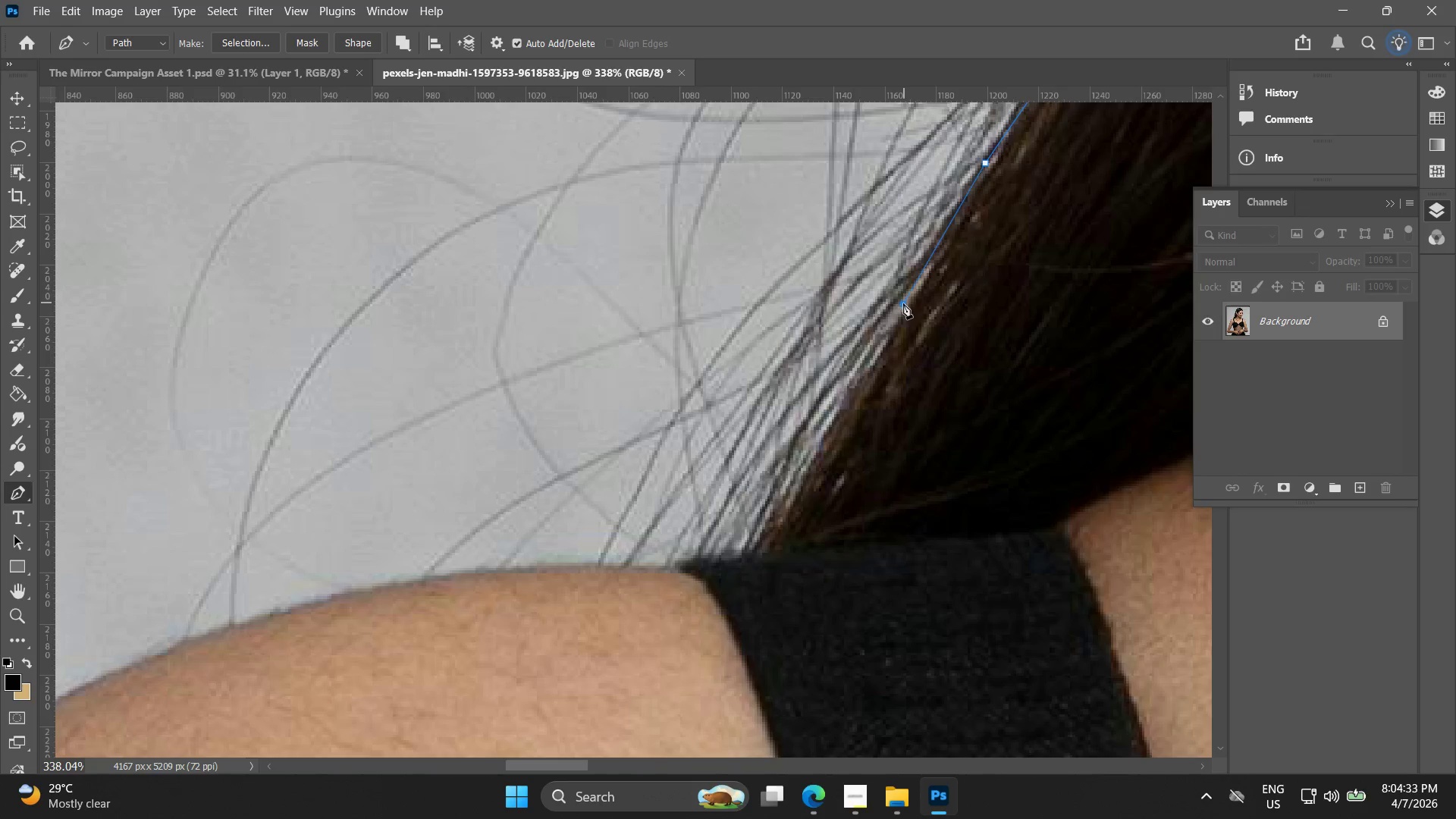 
left_click_drag(start_coordinate=[822, 410], to_coordinate=[974, 180])
 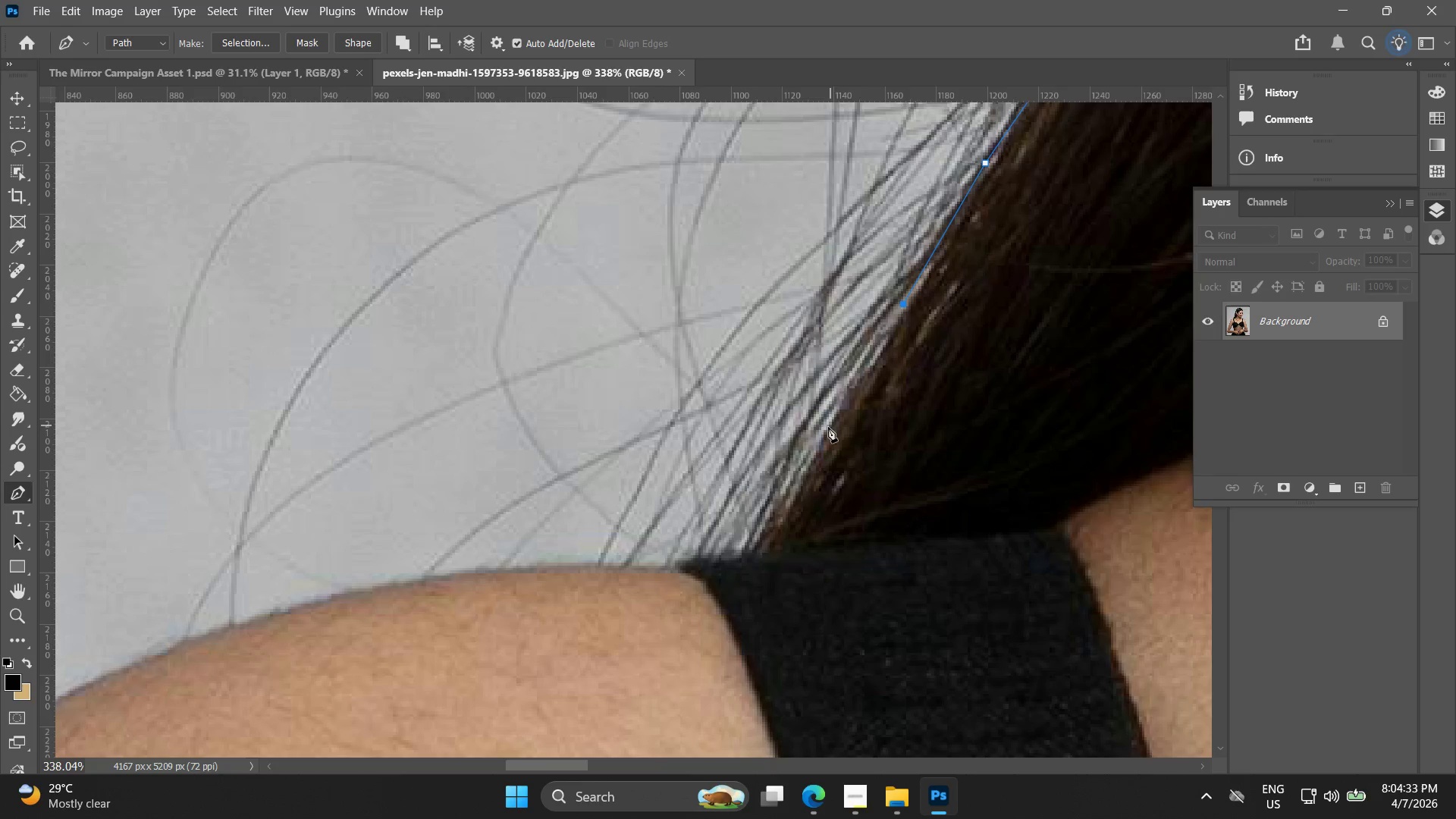 
hold_key(key=Space, duration=0.45)
 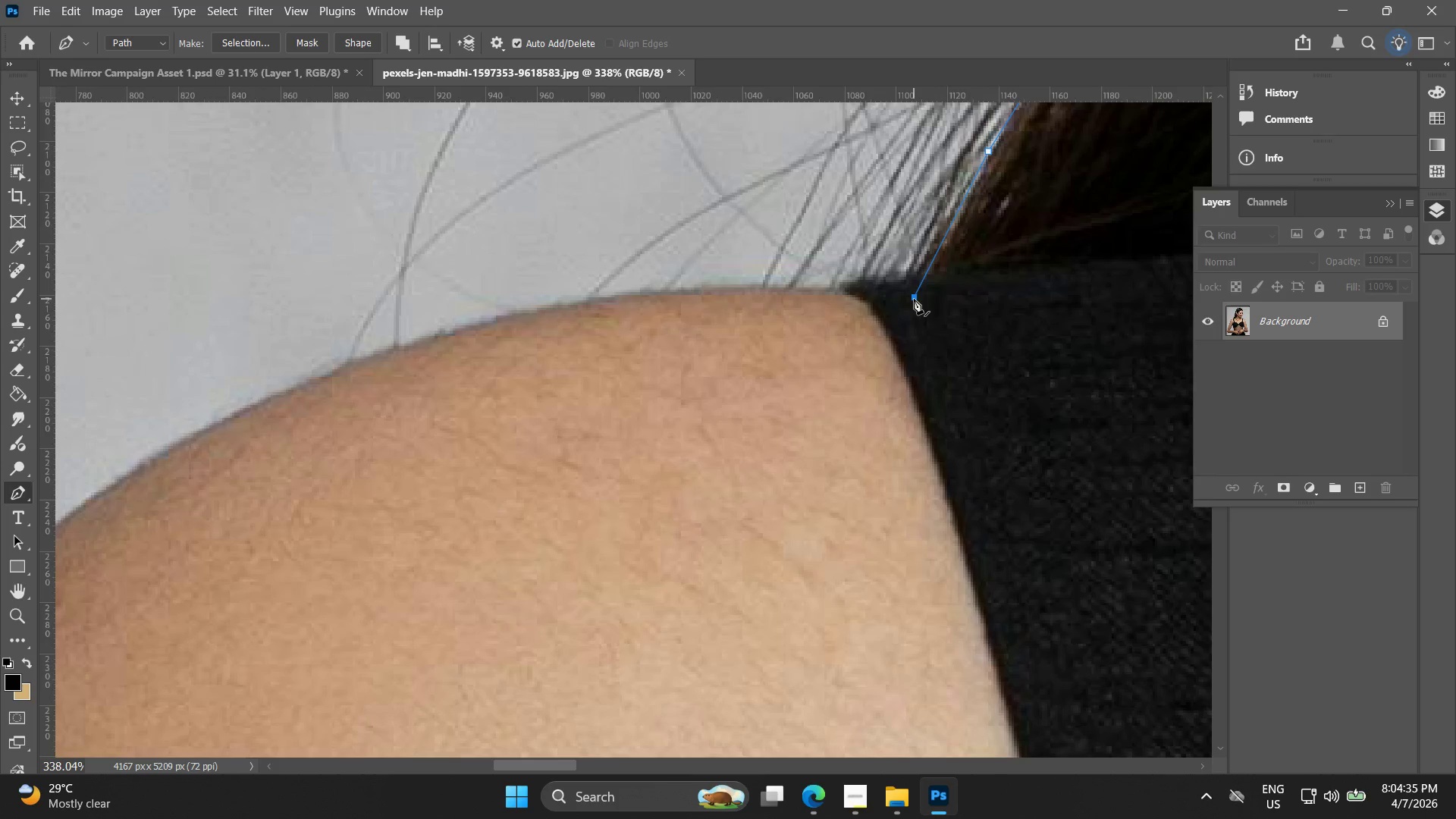 
left_click_drag(start_coordinate=[833, 408], to_coordinate=[962, 207])
 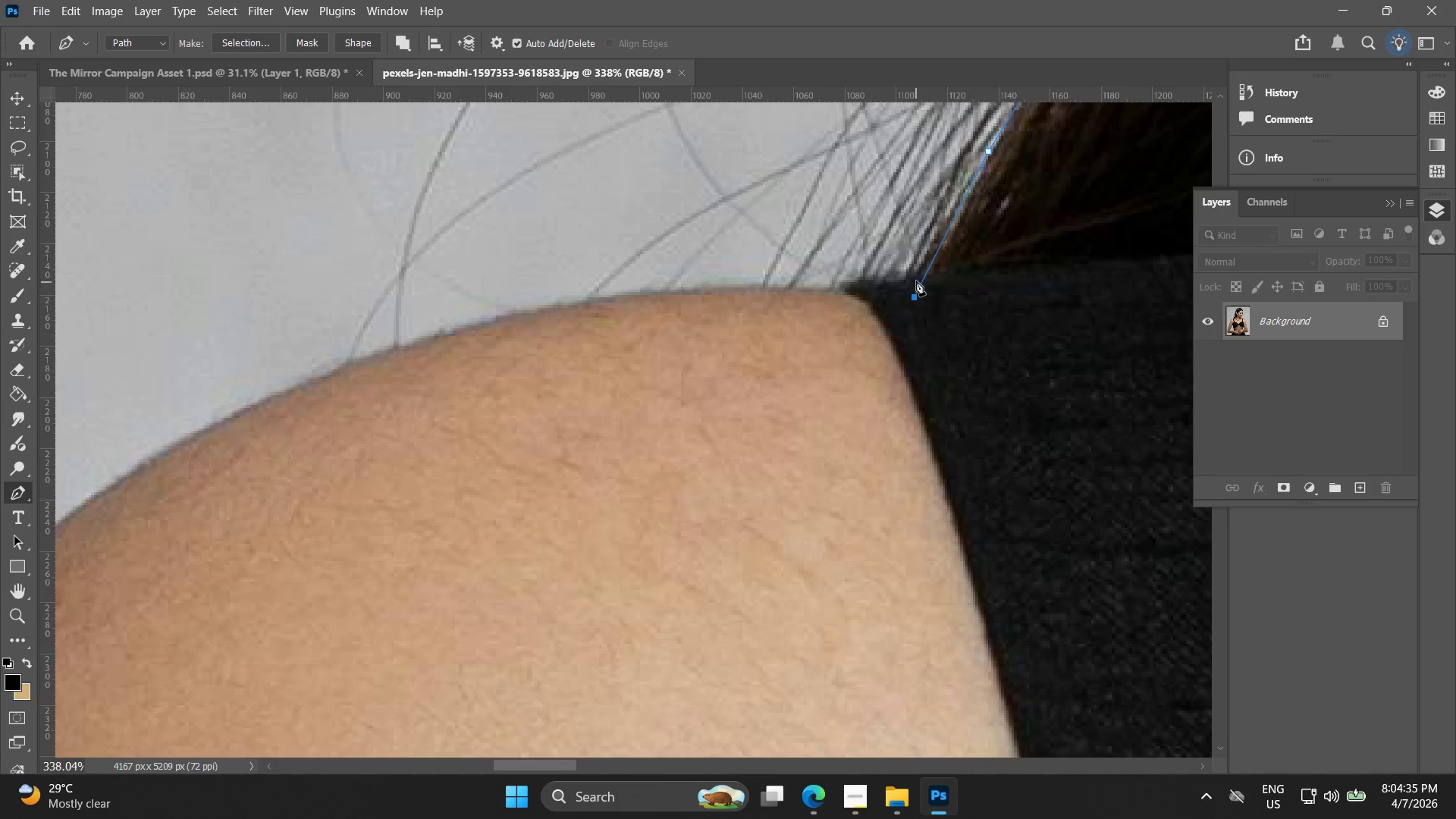 
key(Control+ControlLeft)
 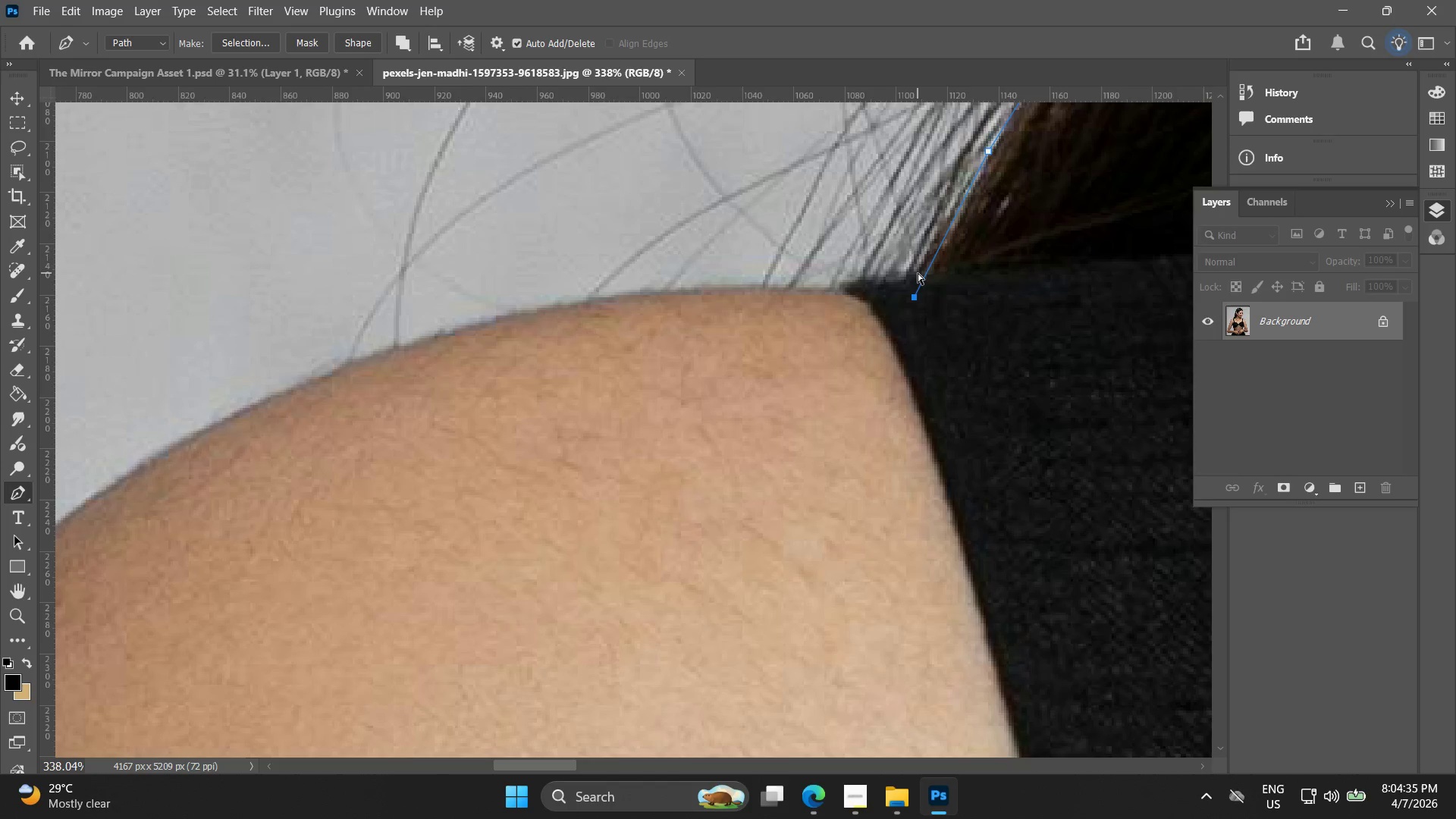 
key(Control+Z)
 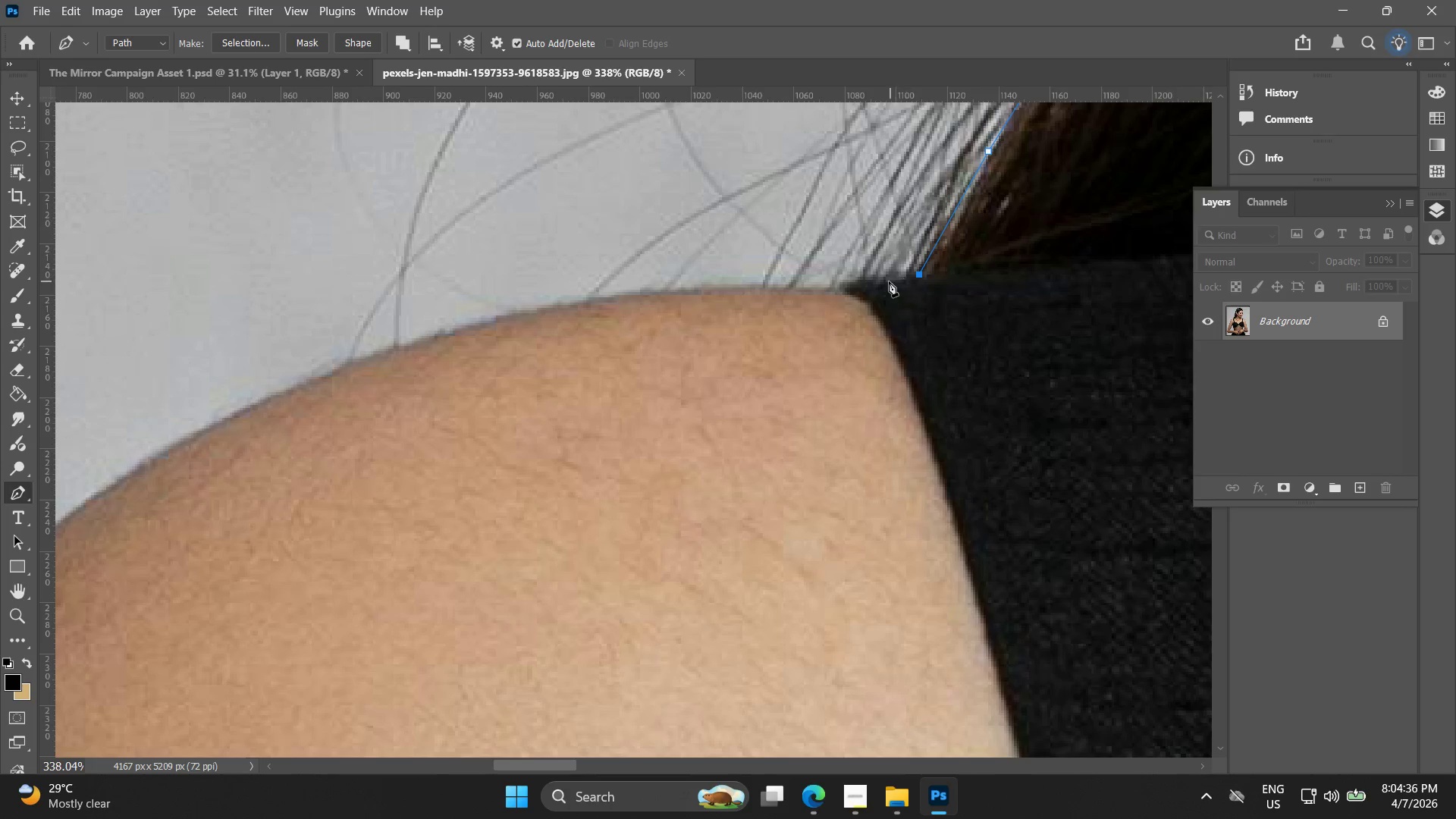 
left_click_drag(start_coordinate=[868, 285], to_coordinate=[854, 287])
 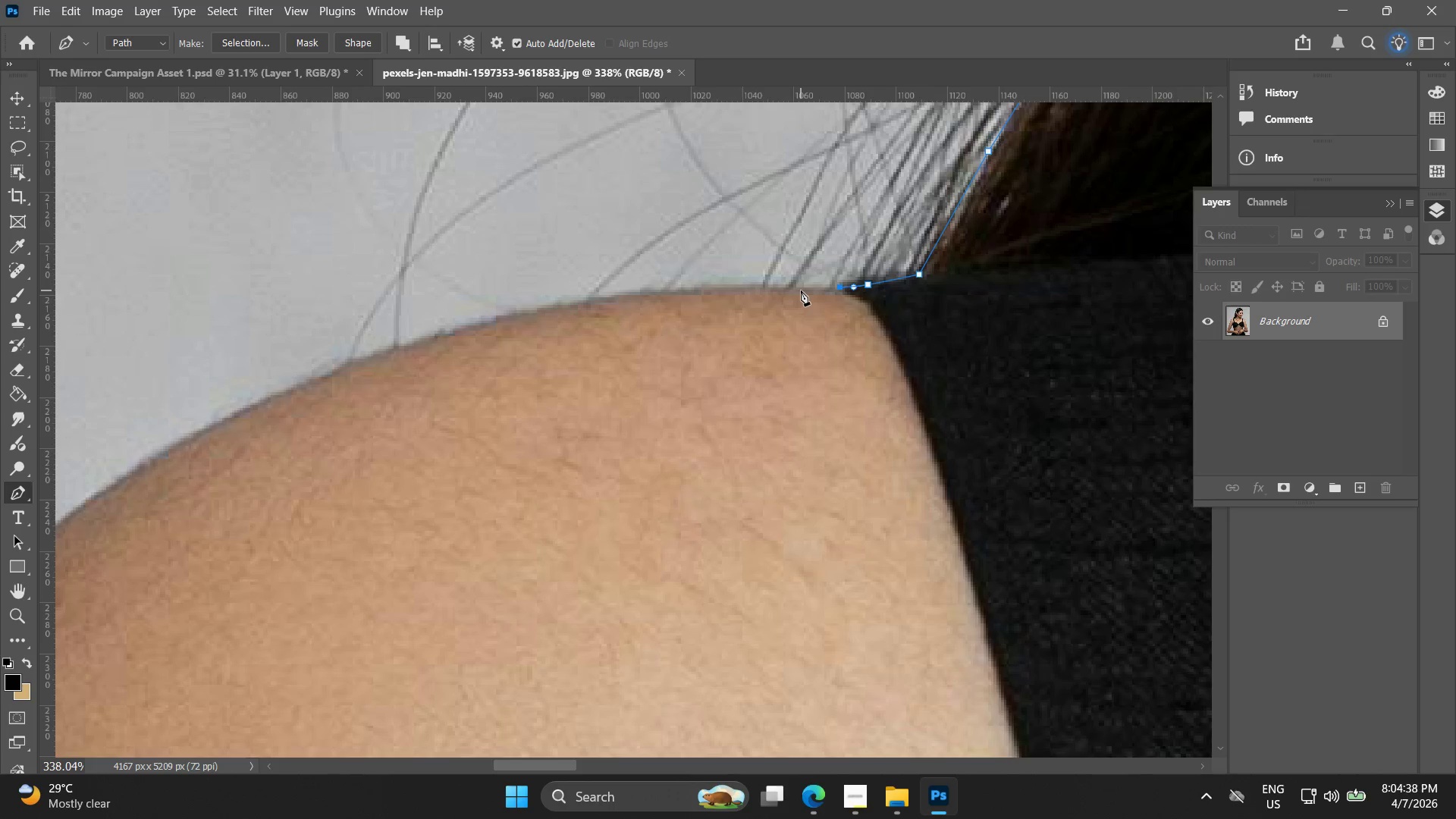 
hold_key(key=Space, duration=0.48)
 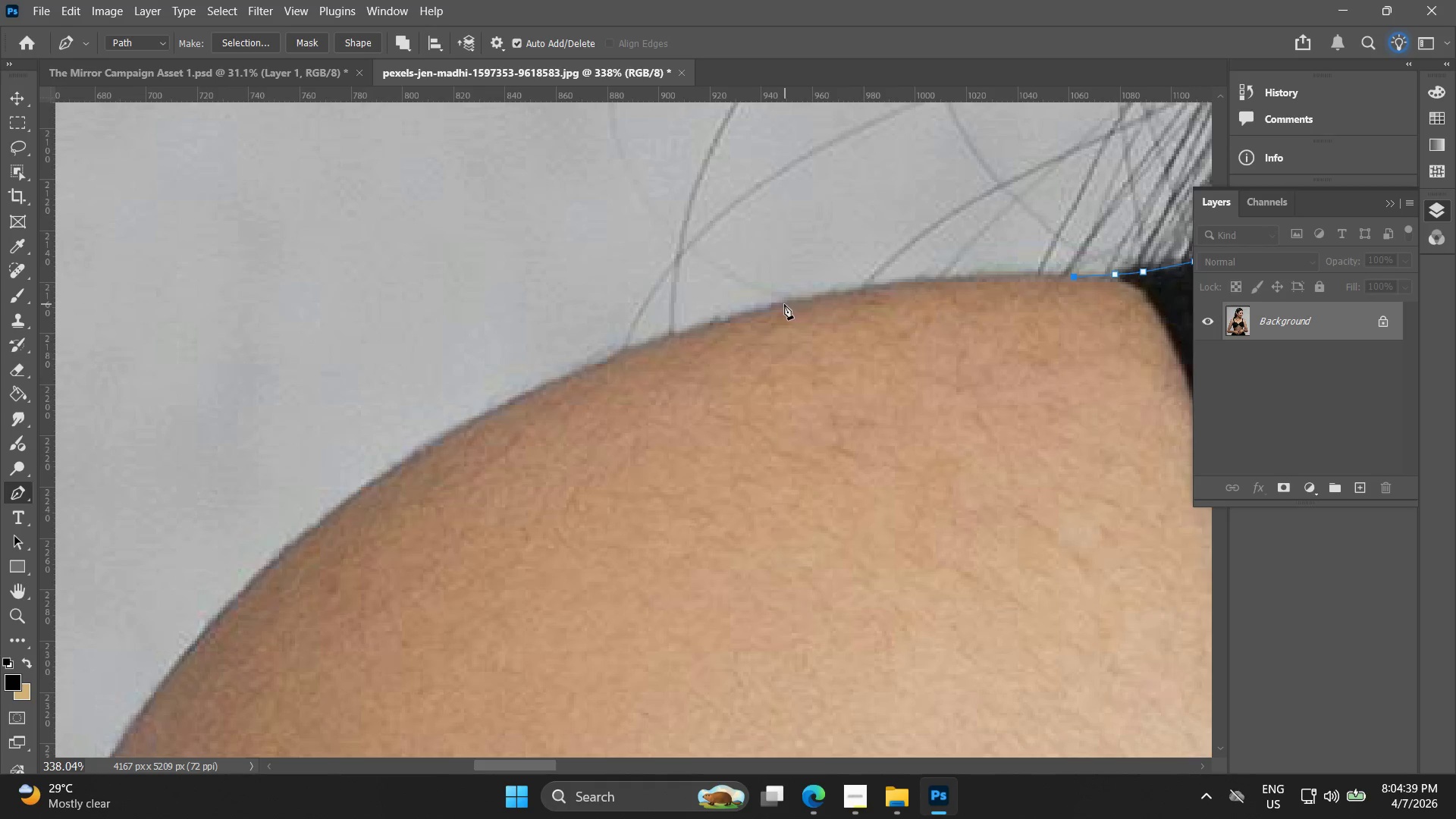 
left_click_drag(start_coordinate=[730, 284], to_coordinate=[1006, 271])
 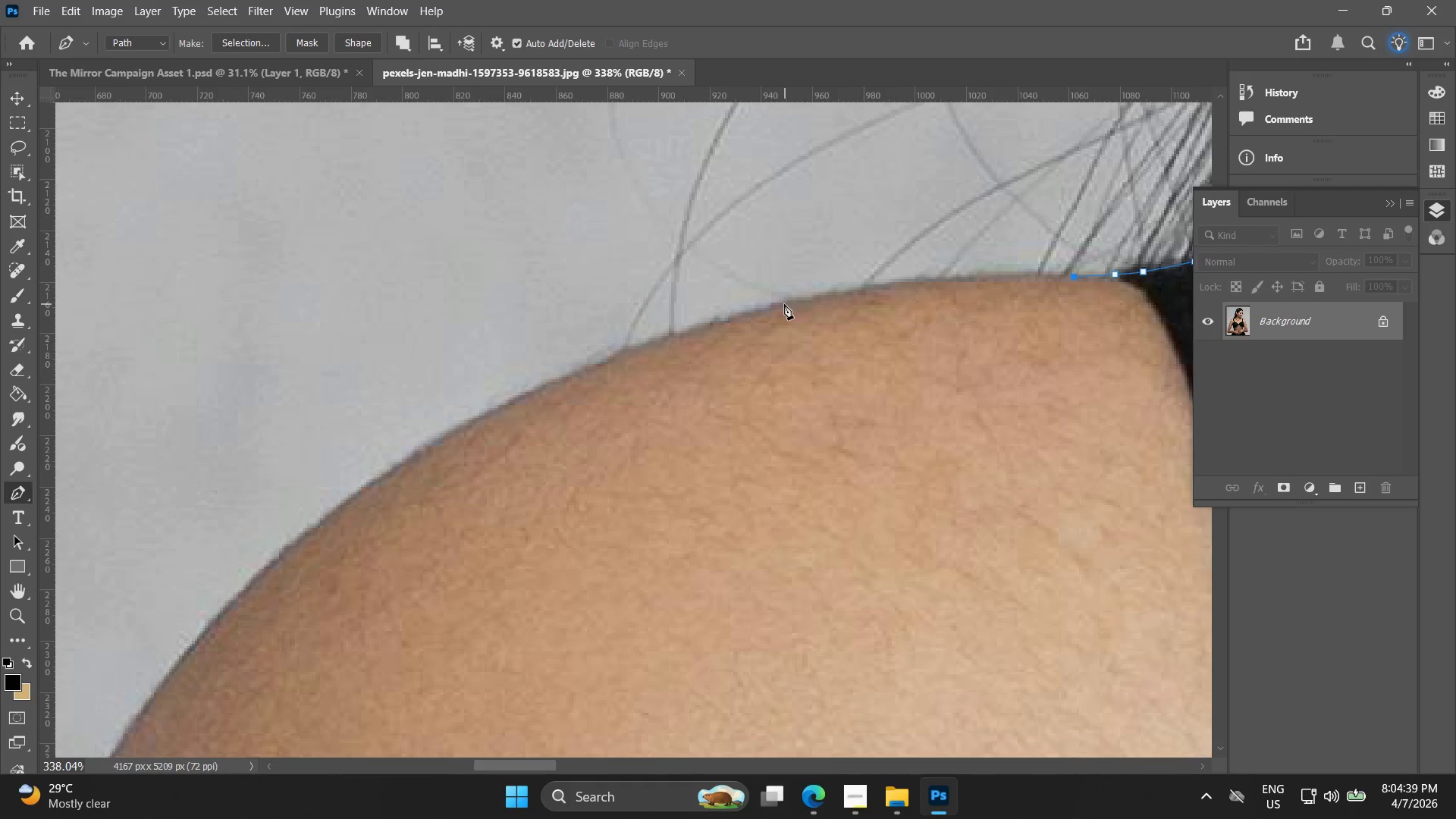 
left_click_drag(start_coordinate=[780, 306], to_coordinate=[694, 334])
 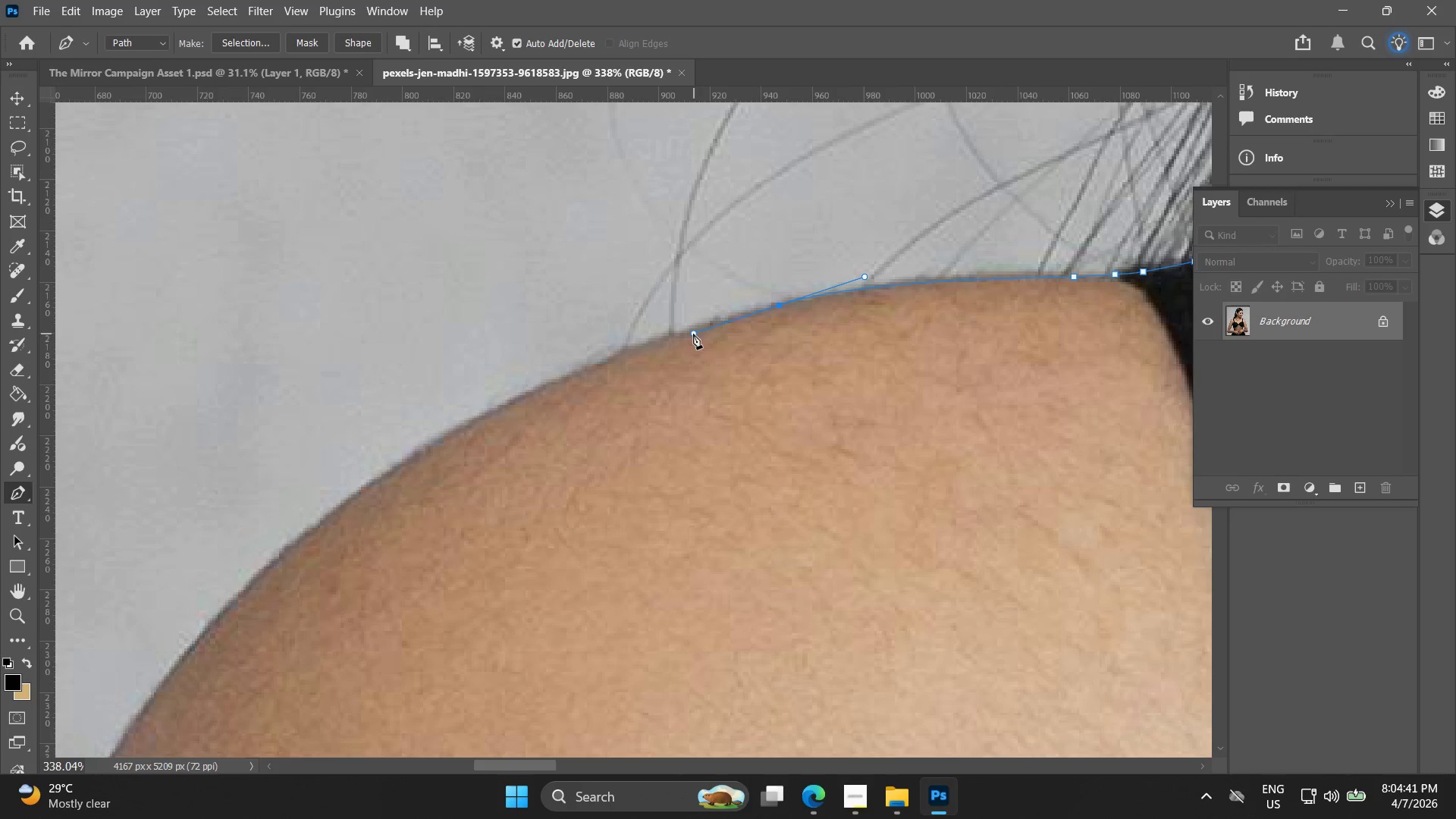 
hold_key(key=Space, duration=0.5)
 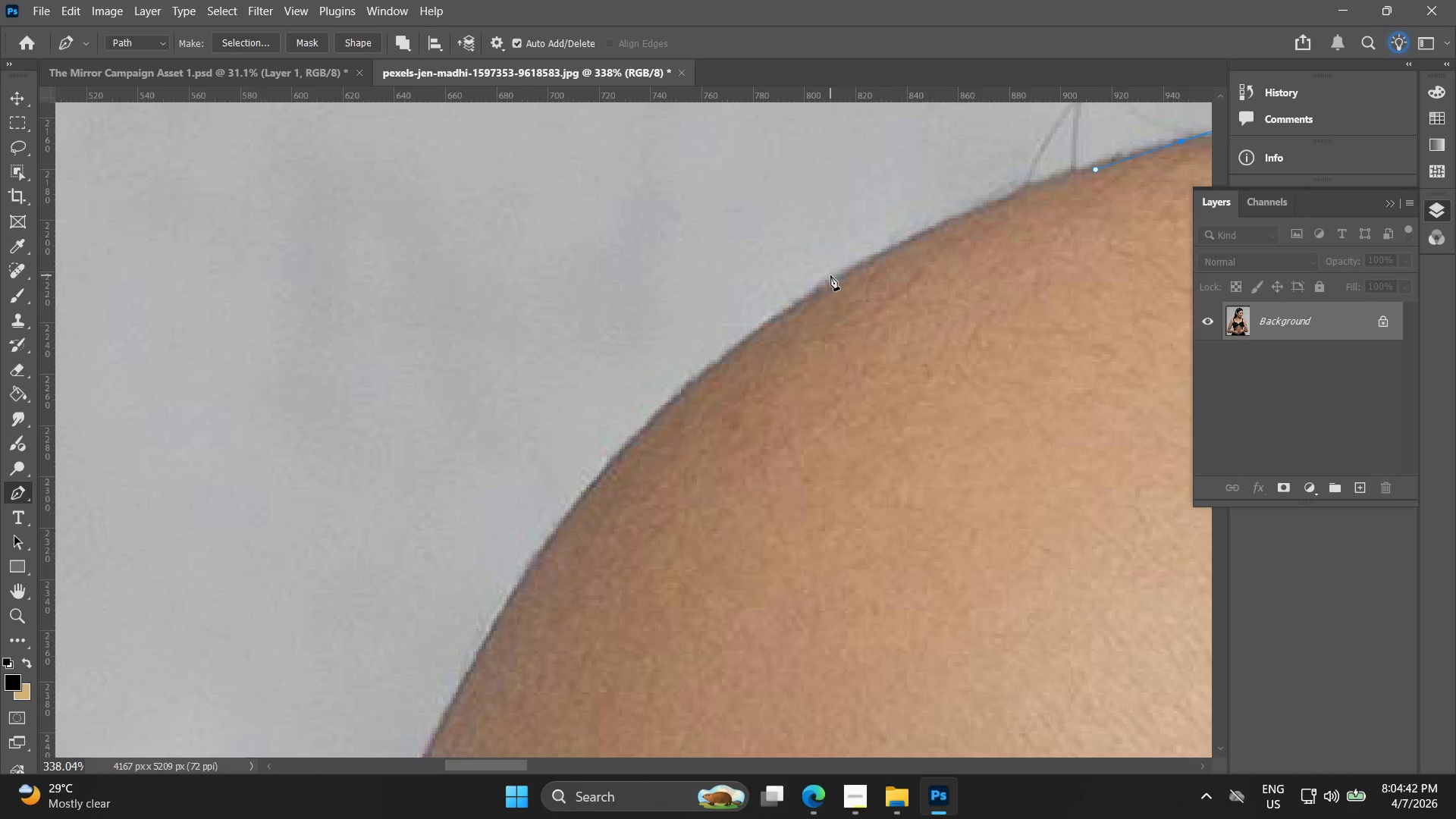 
left_click_drag(start_coordinate=[673, 349], to_coordinate=[1050, 207])
 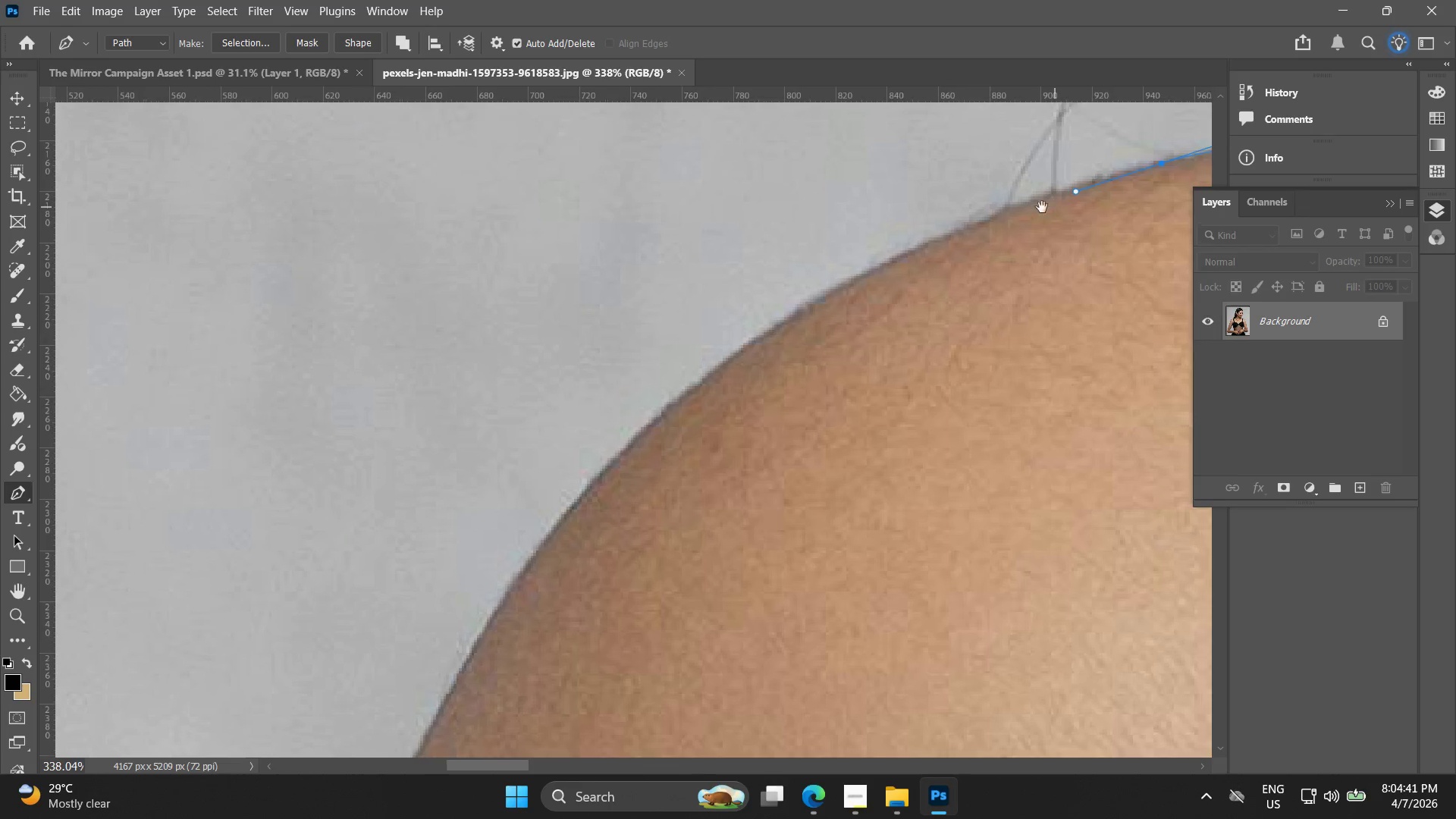 
hold_key(key=Space, duration=2.06)
 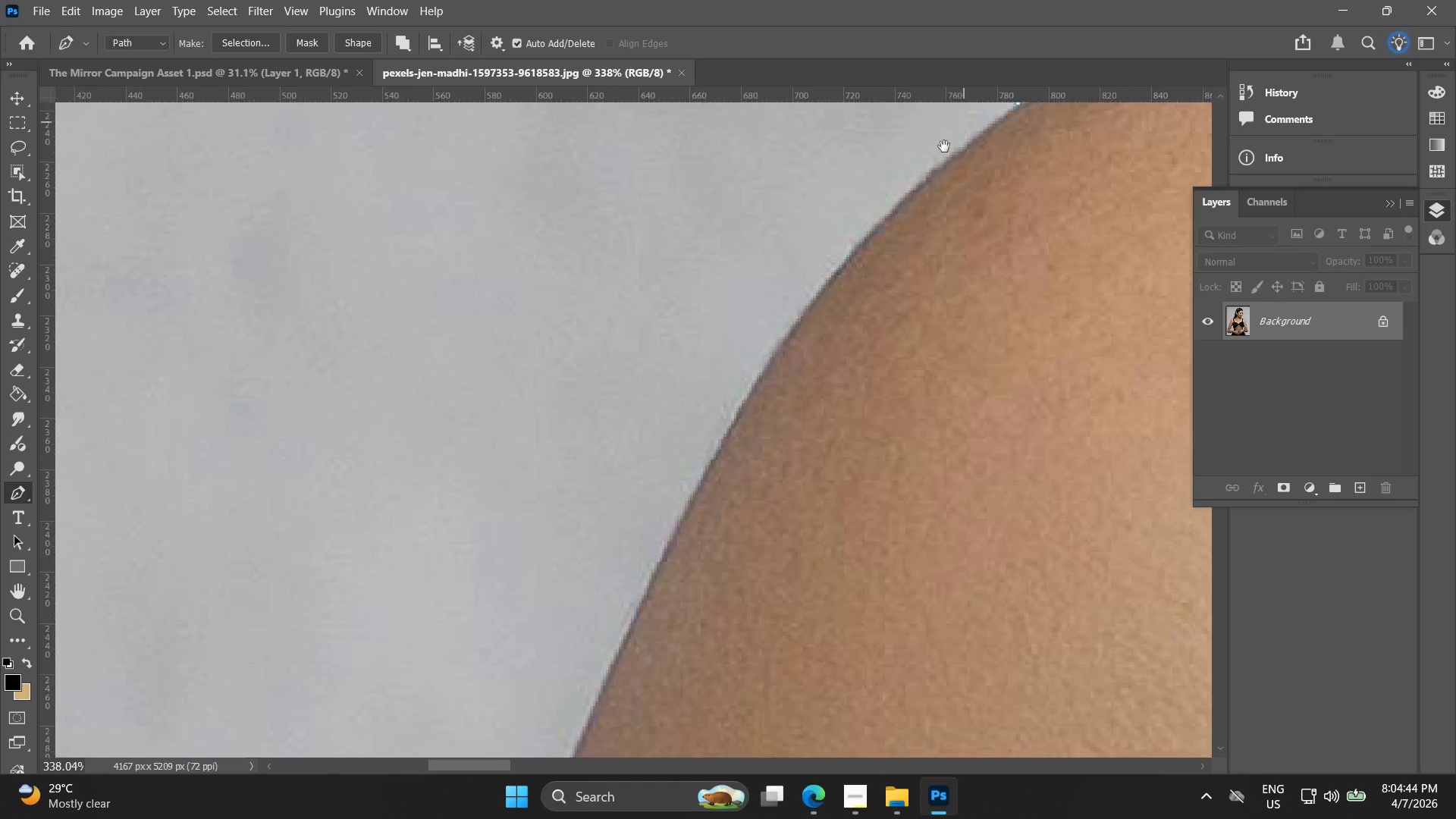 
left_click_drag(start_coordinate=[828, 277], to_coordinate=[774, 315])
 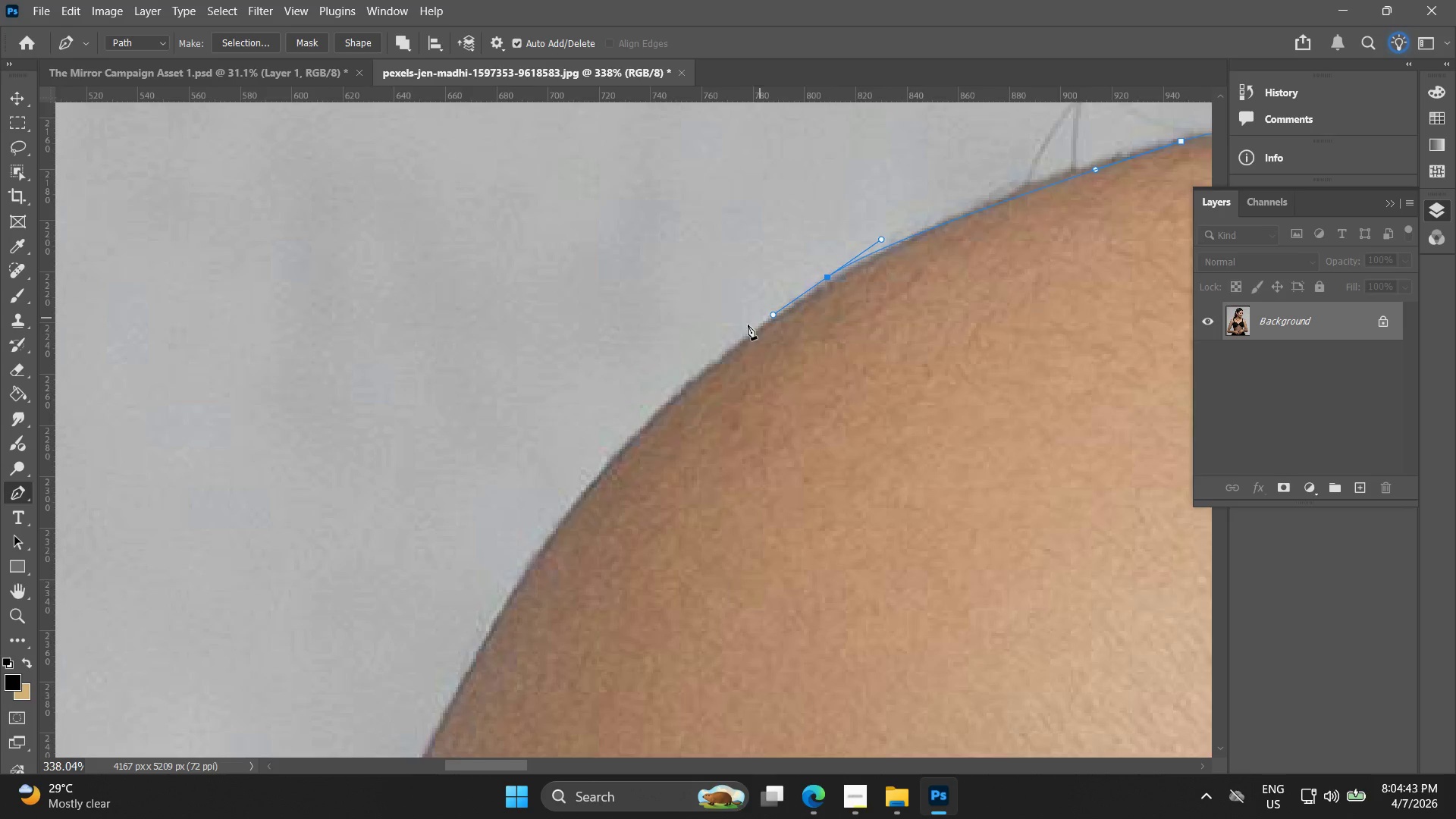 
hold_key(key=Space, duration=0.45)
 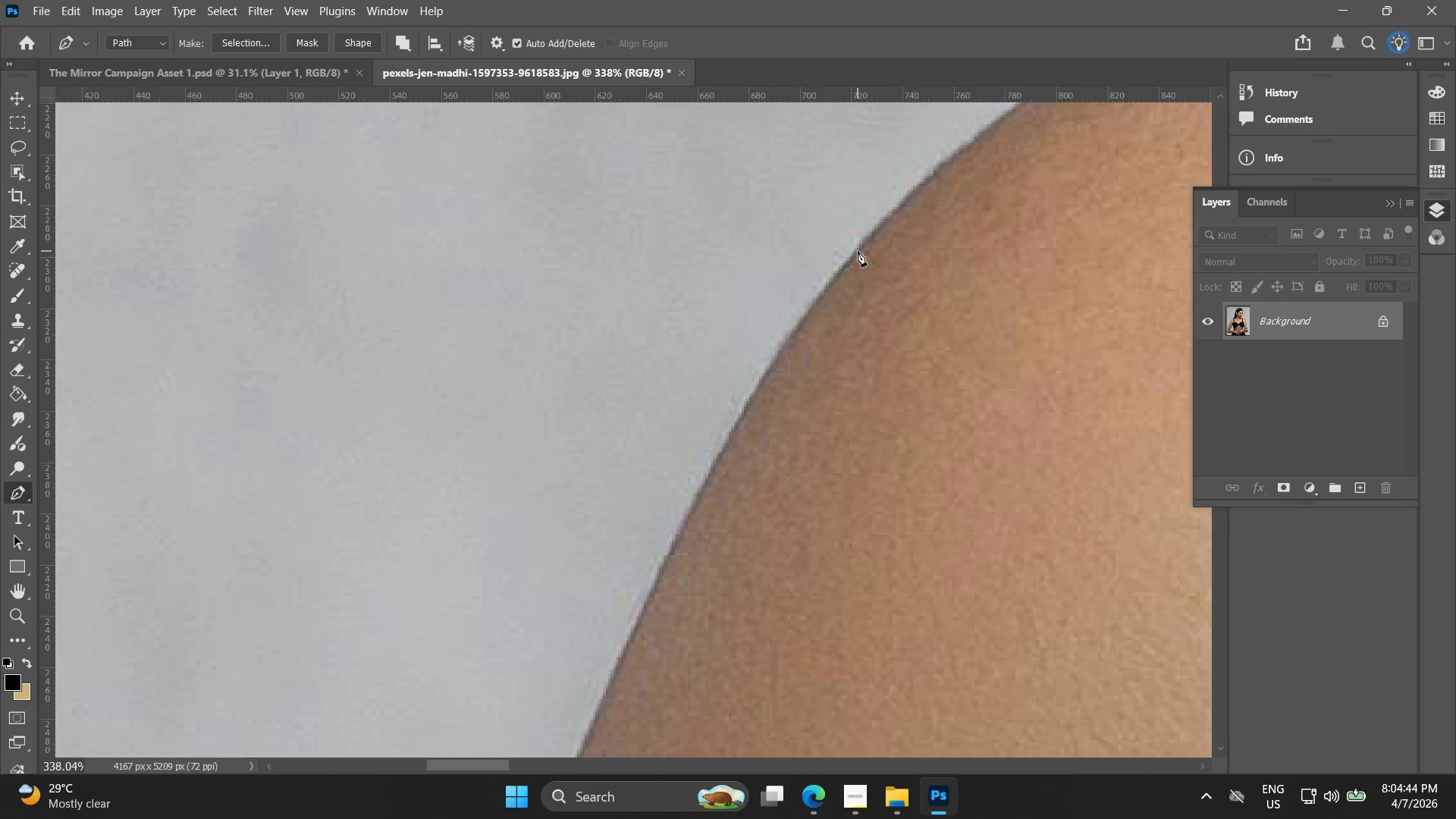 
left_click_drag(start_coordinate=[742, 320], to_coordinate=[980, 115])
 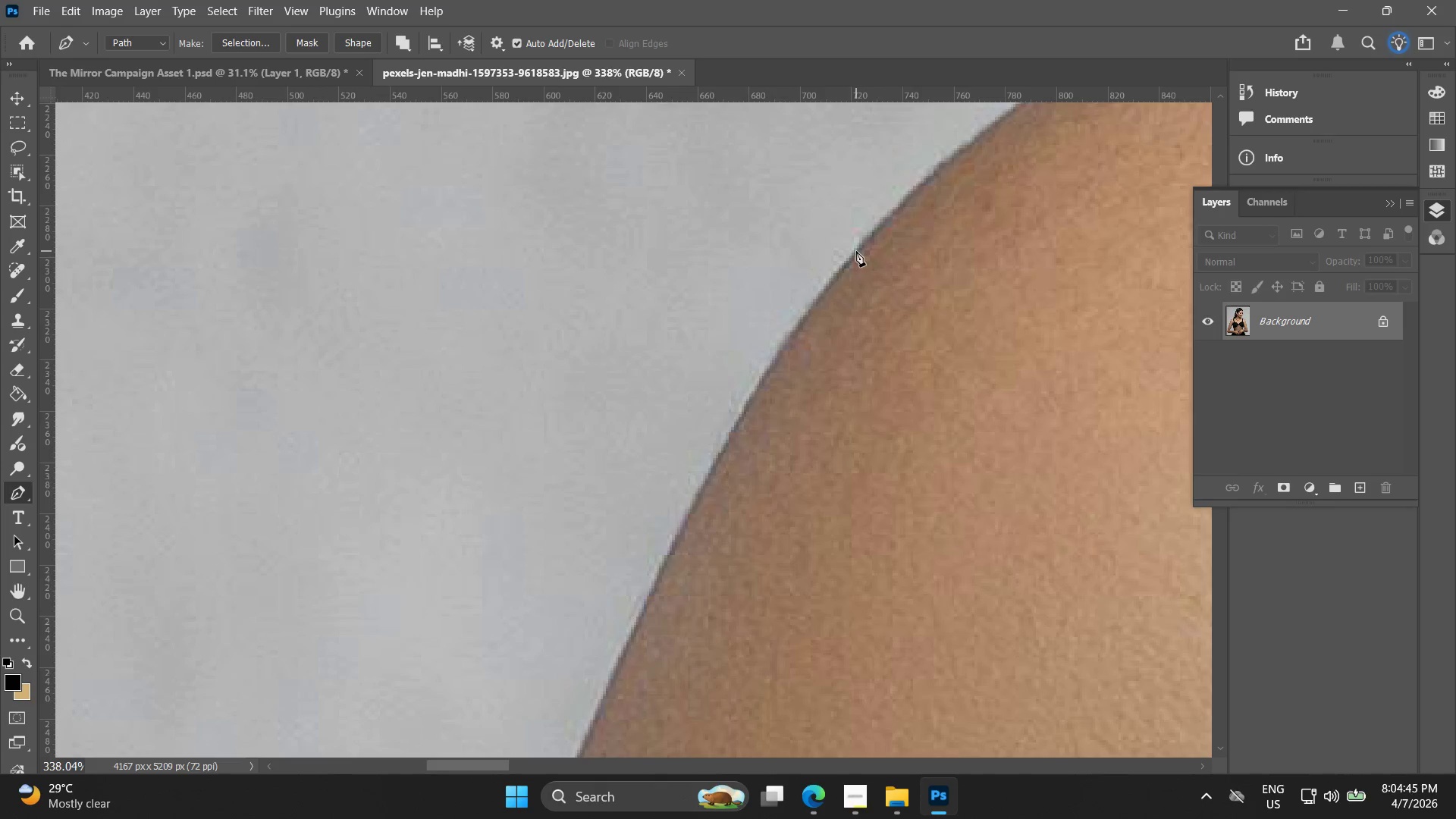 
left_click_drag(start_coordinate=[849, 253], to_coordinate=[807, 303])
 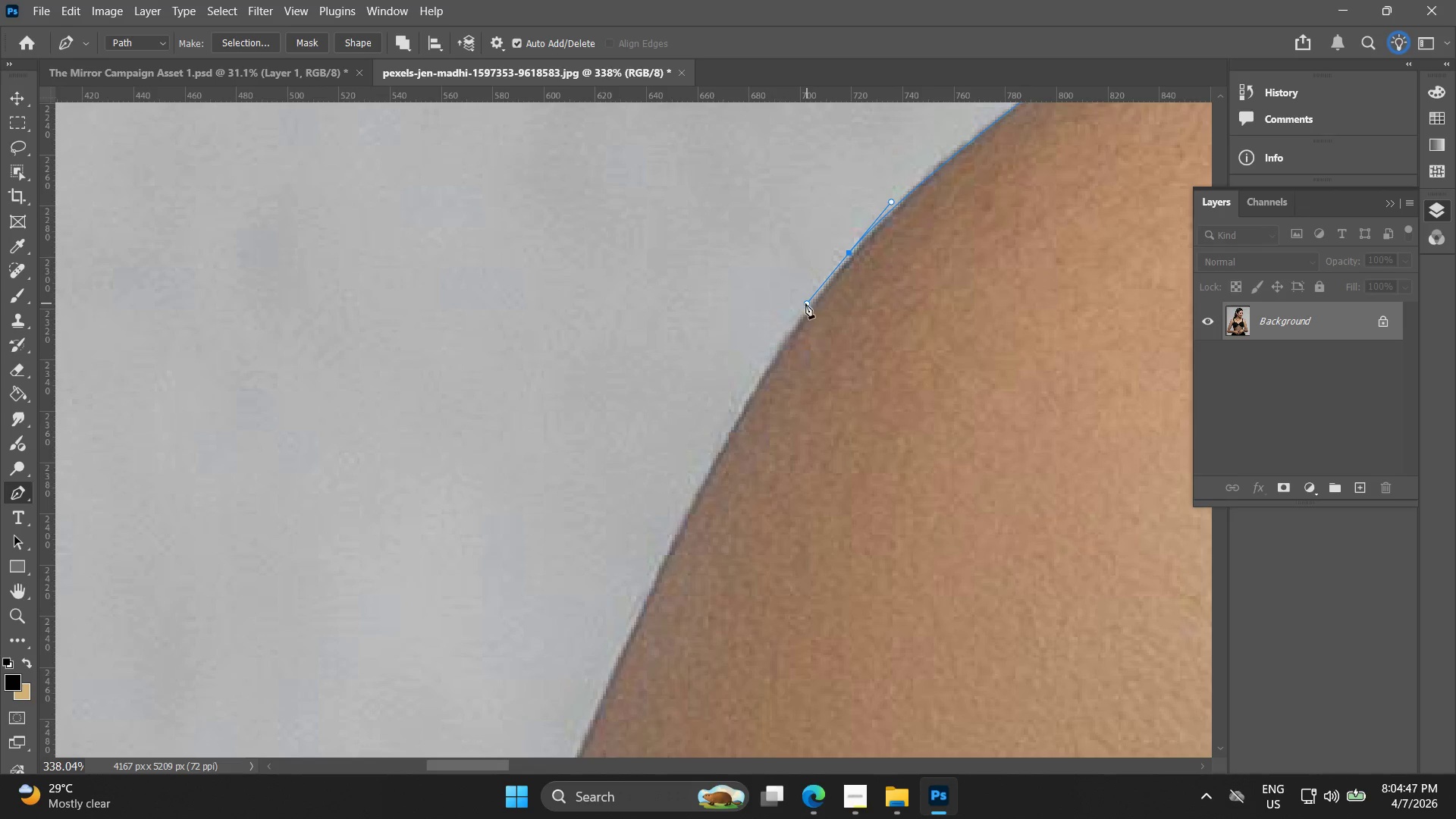 
hold_key(key=Space, duration=0.44)
 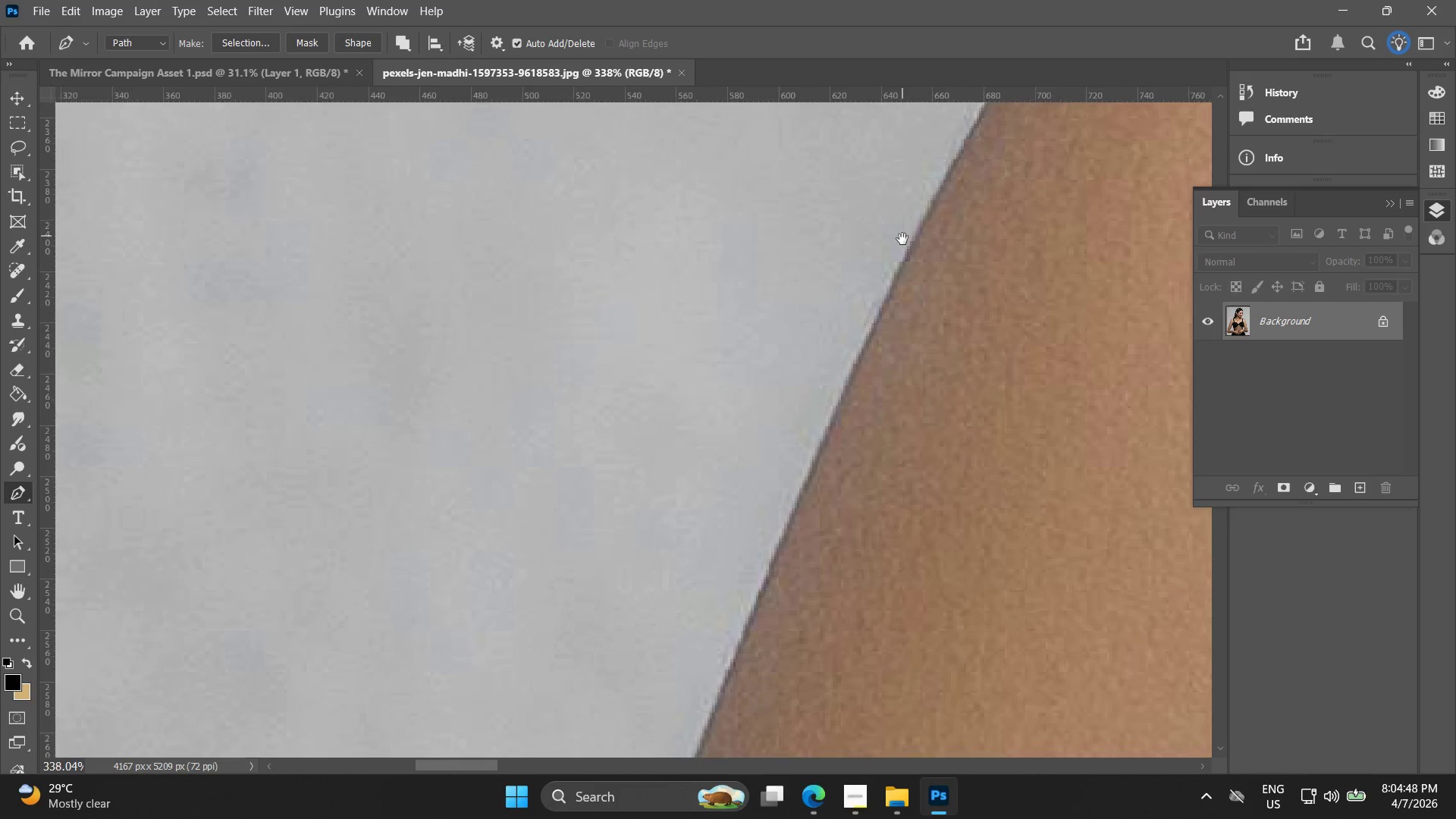 
left_click_drag(start_coordinate=[815, 290], to_coordinate=[976, 99])
 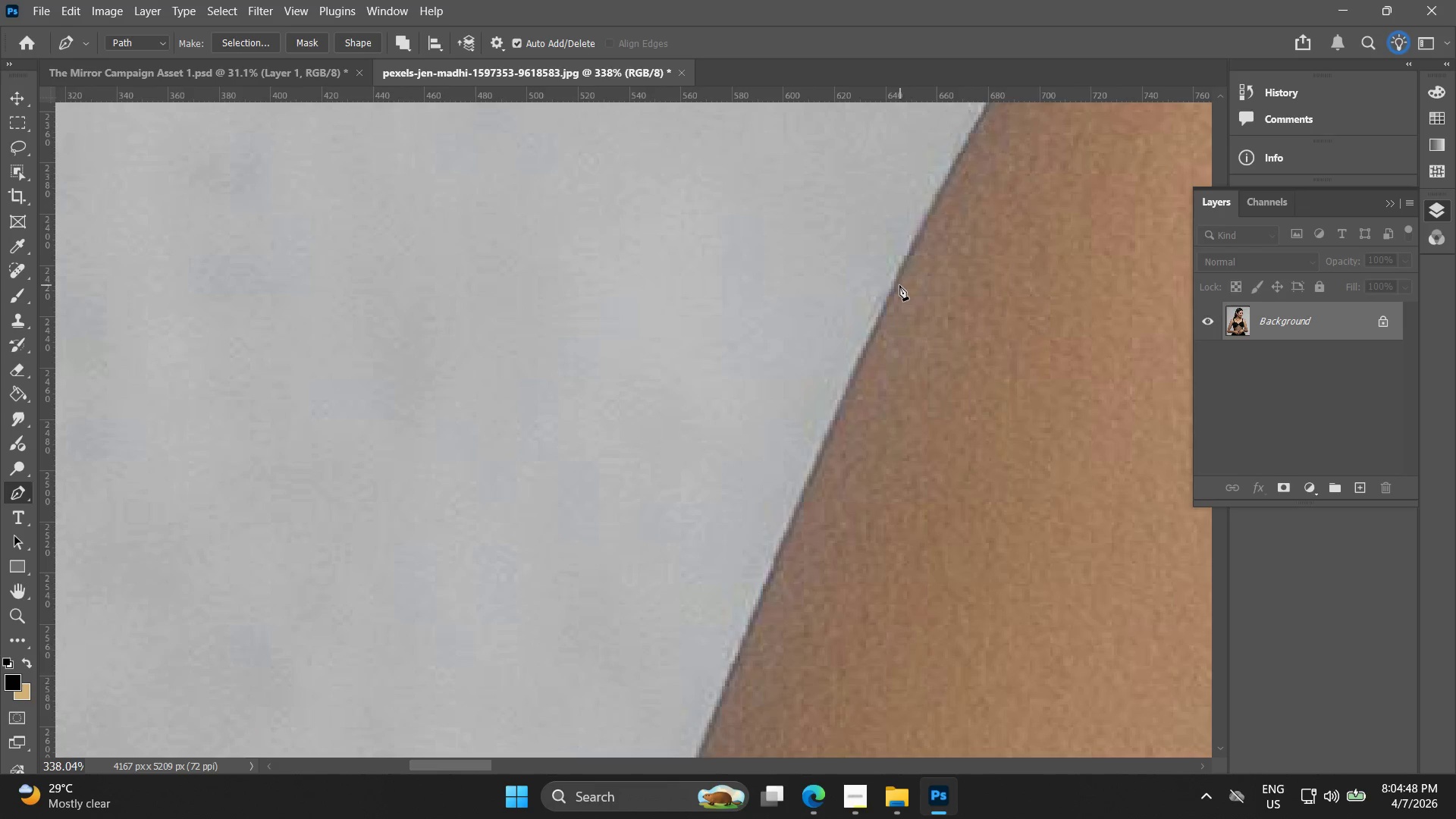 
left_click_drag(start_coordinate=[896, 283], to_coordinate=[873, 325])
 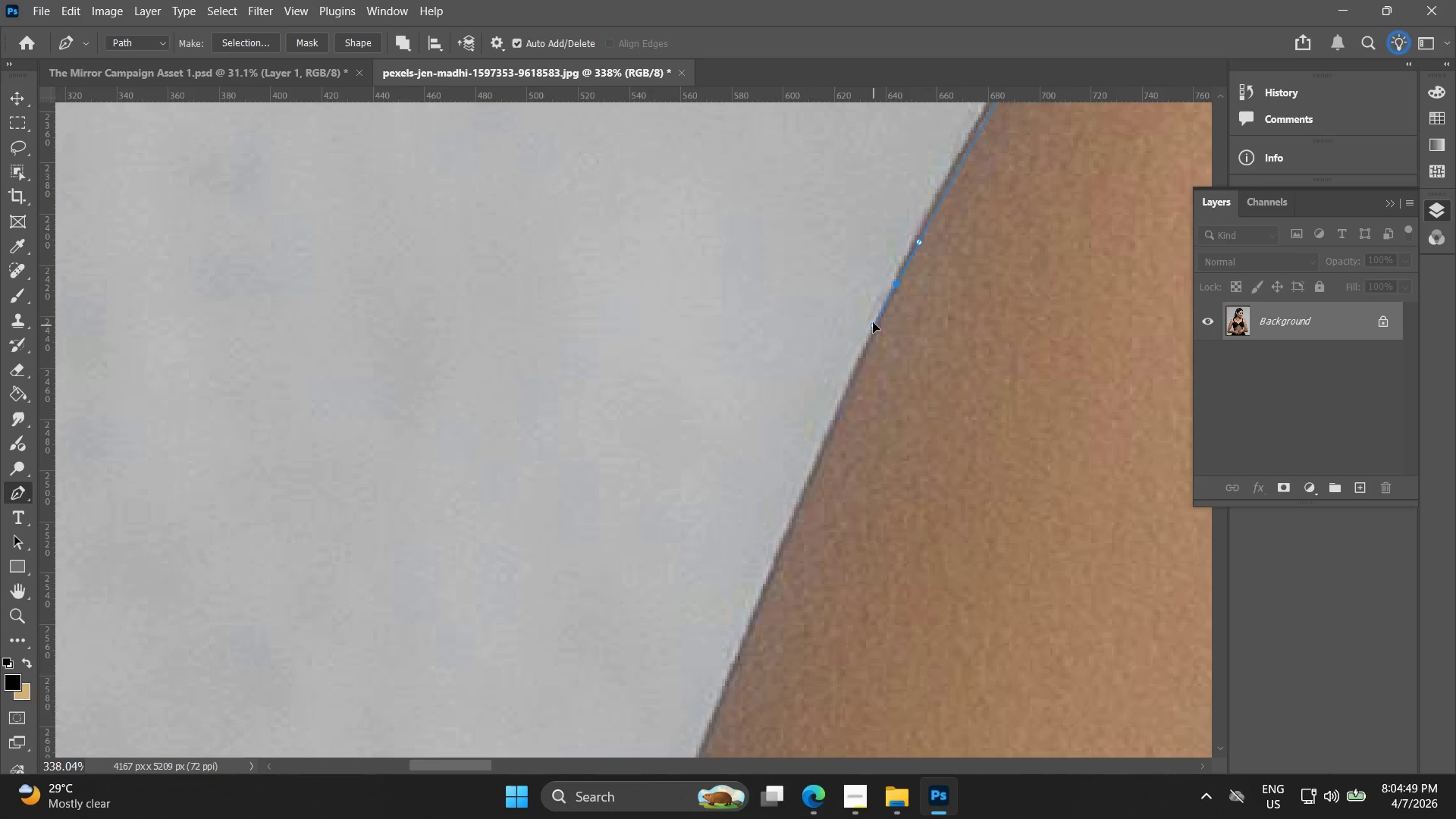 
hold_key(key=Space, duration=0.5)
 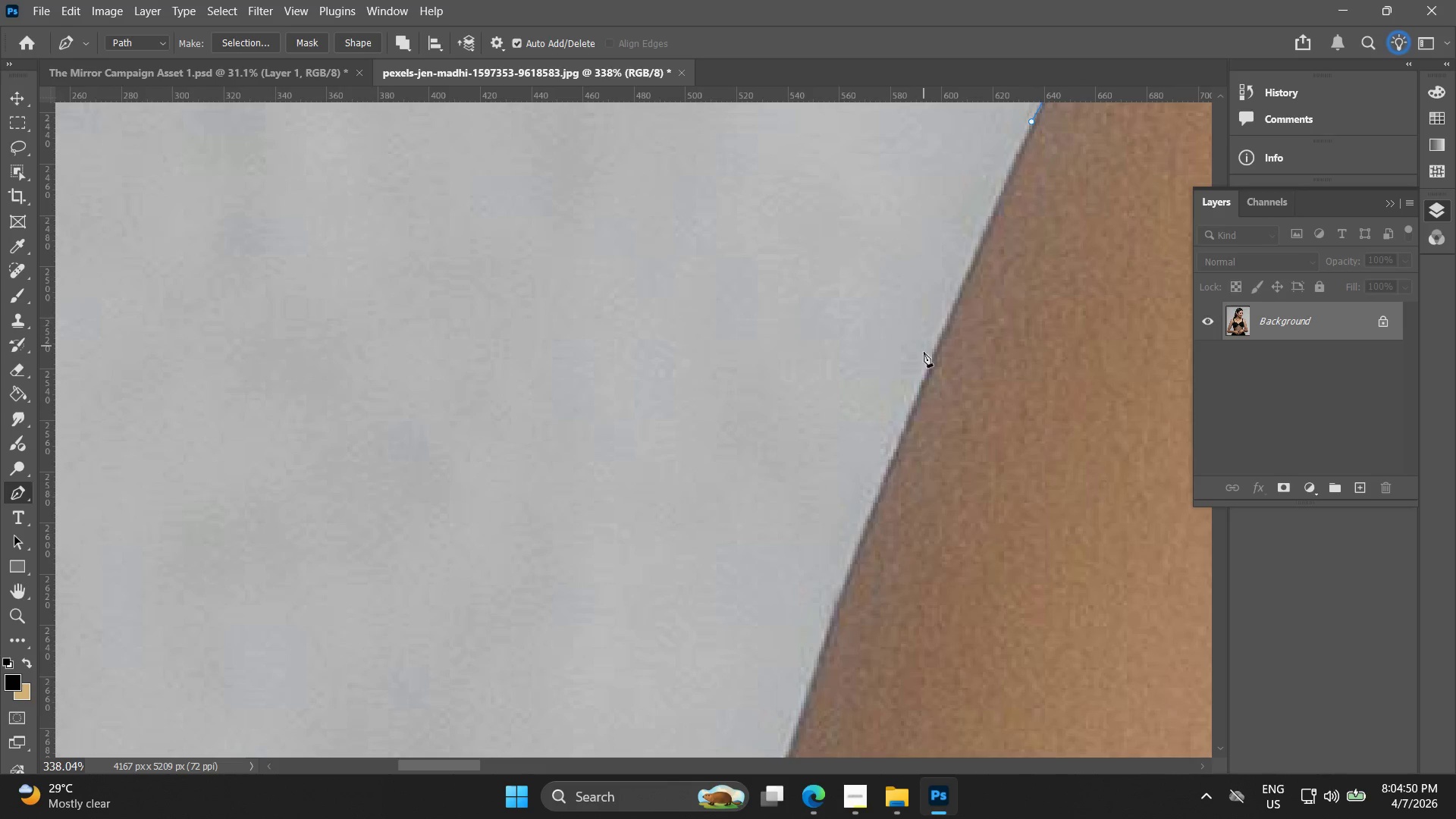 
left_click_drag(start_coordinate=[883, 312], to_coordinate=[1041, 108])
 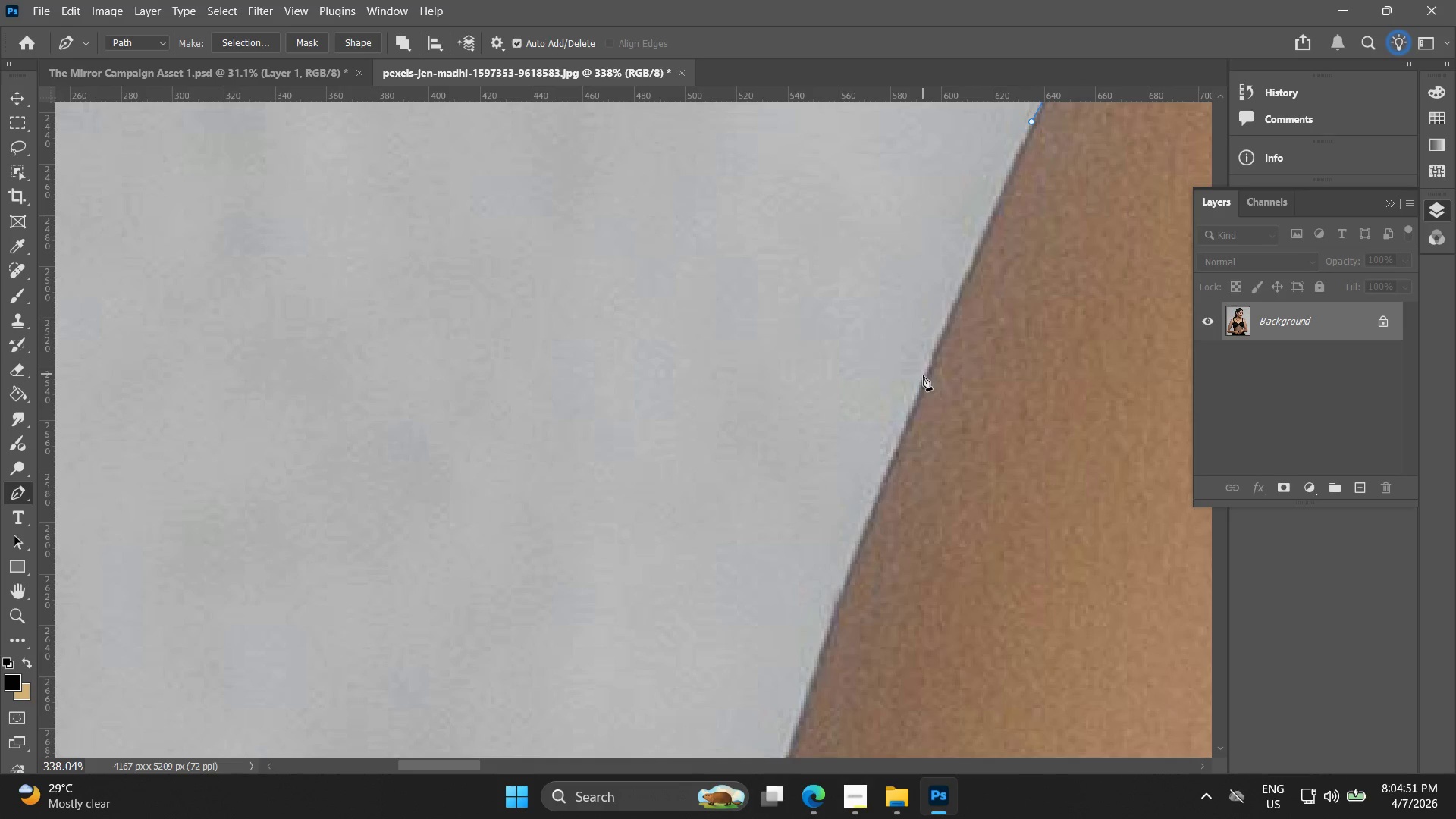 
left_click_drag(start_coordinate=[924, 385], to_coordinate=[906, 419])
 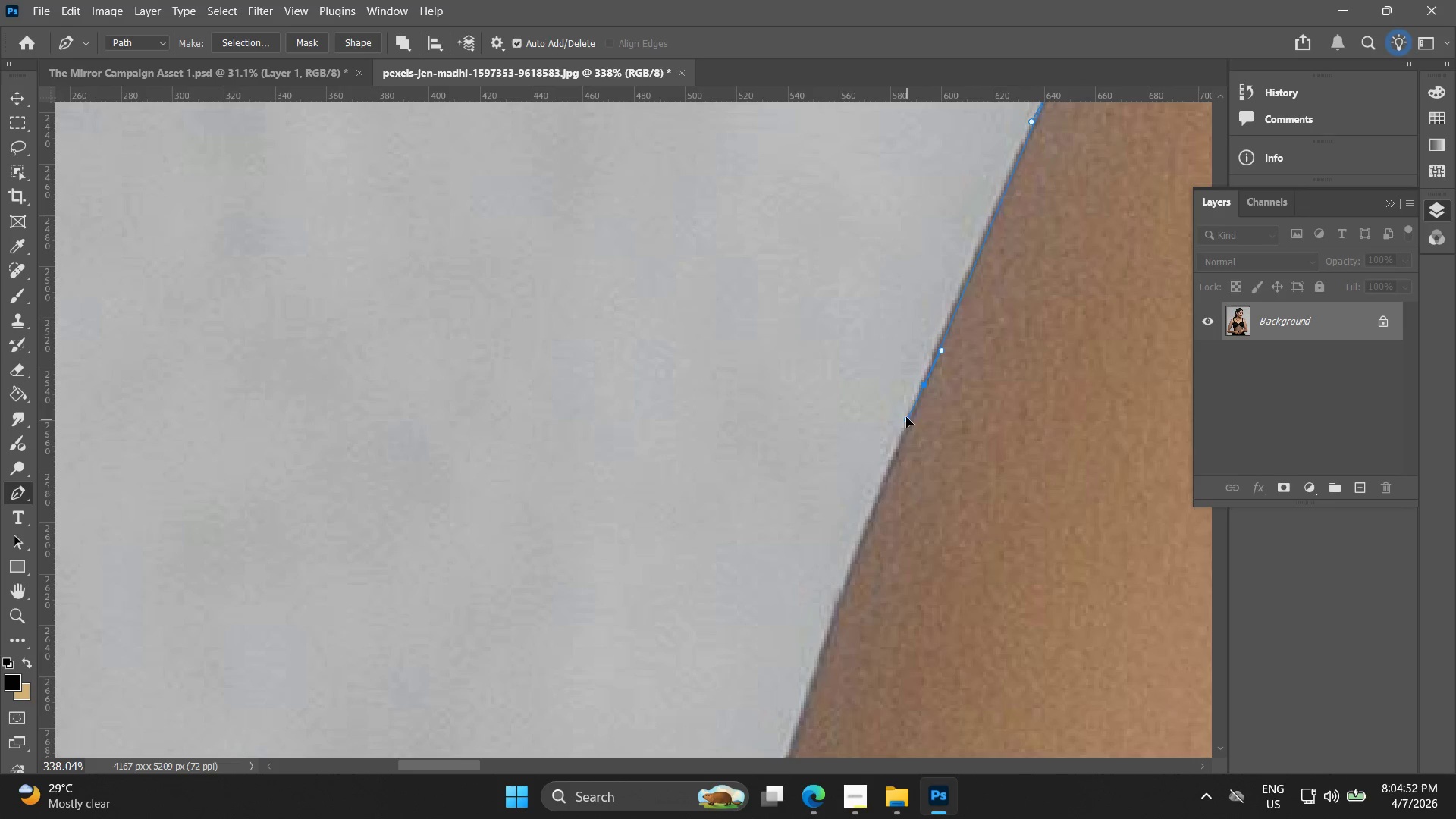 
hold_key(key=Space, duration=0.45)
 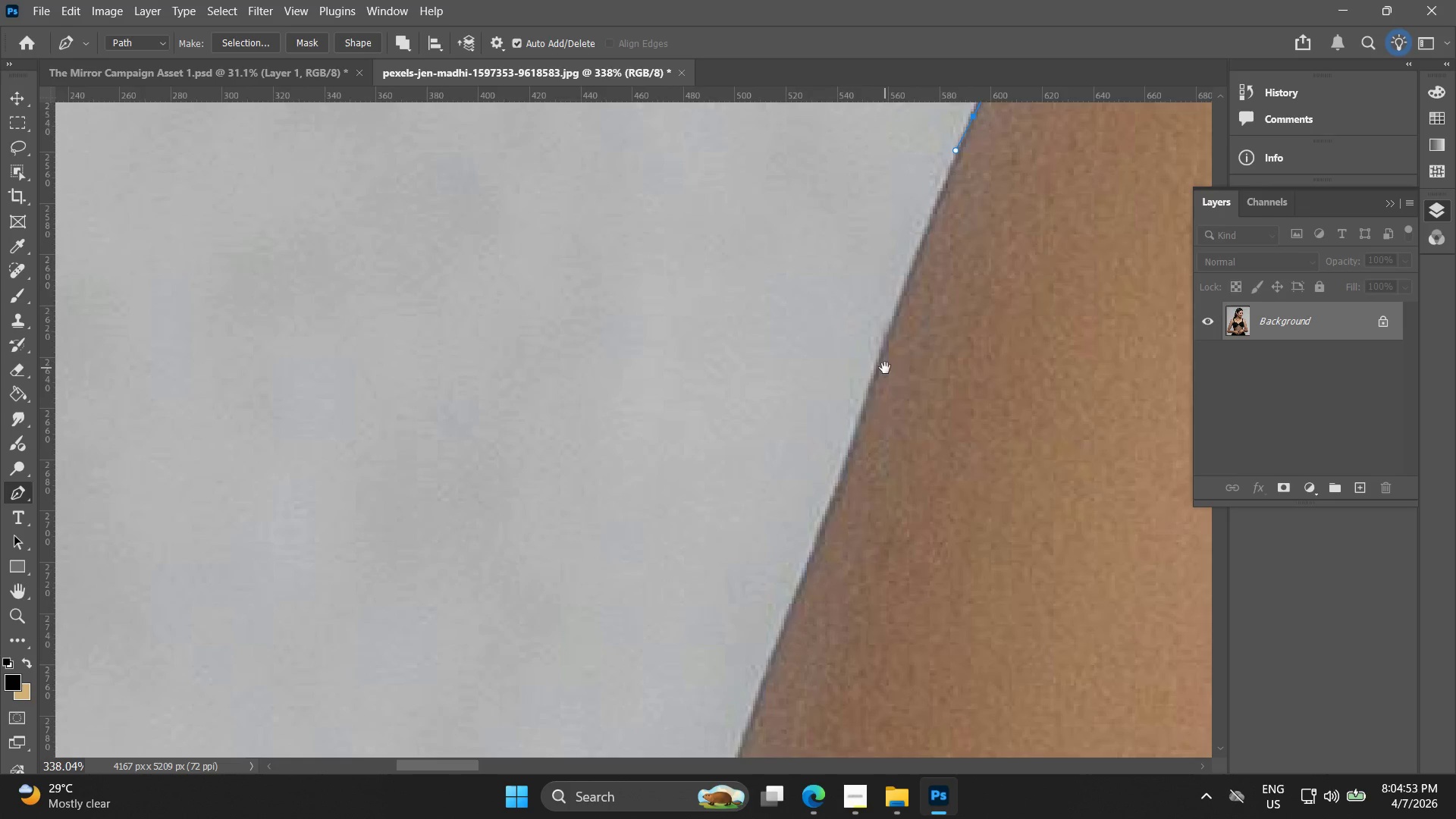 
left_click_drag(start_coordinate=[902, 435], to_coordinate=[932, 262])
 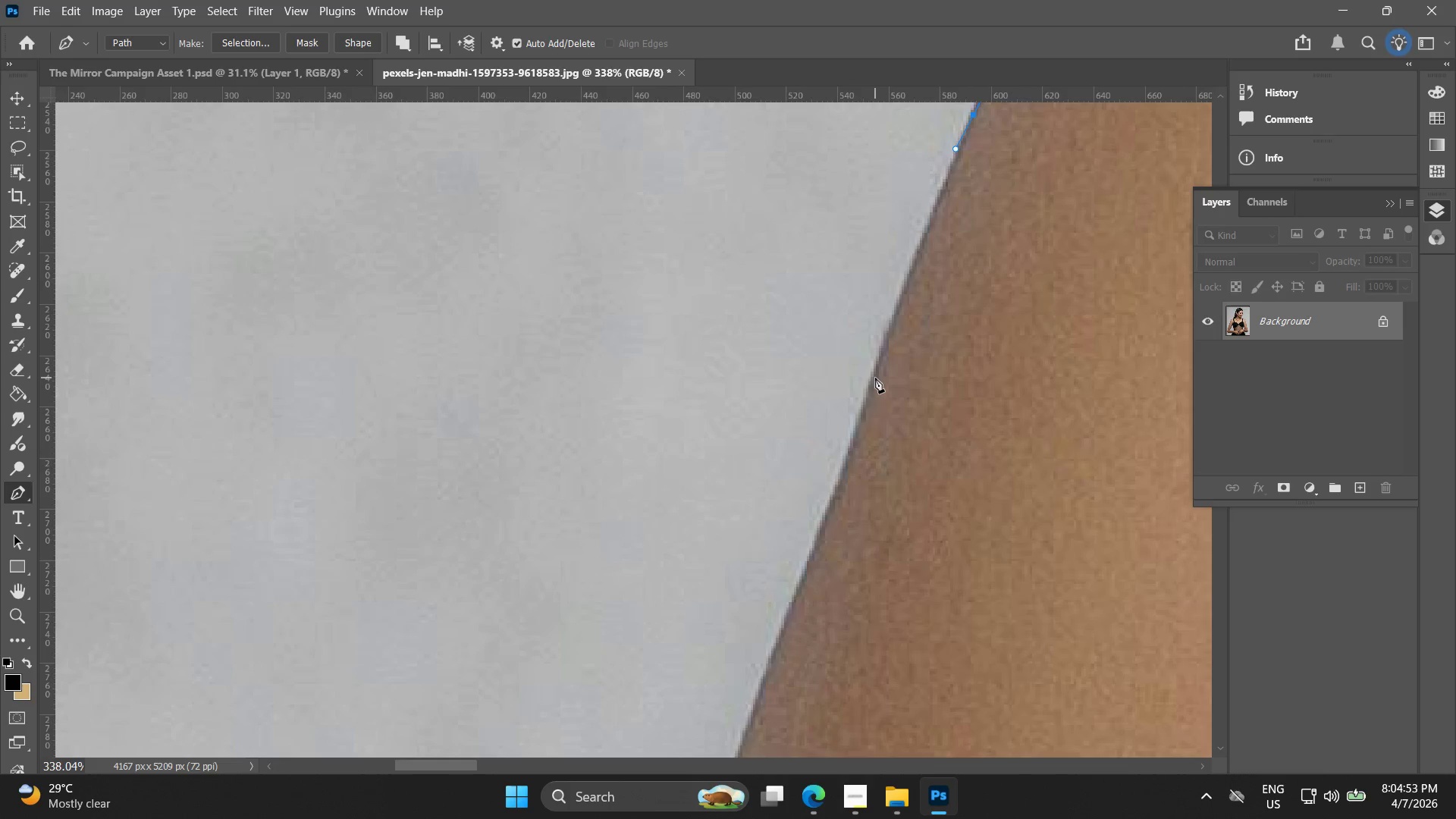 
left_click_drag(start_coordinate=[871, 379], to_coordinate=[868, 395])
 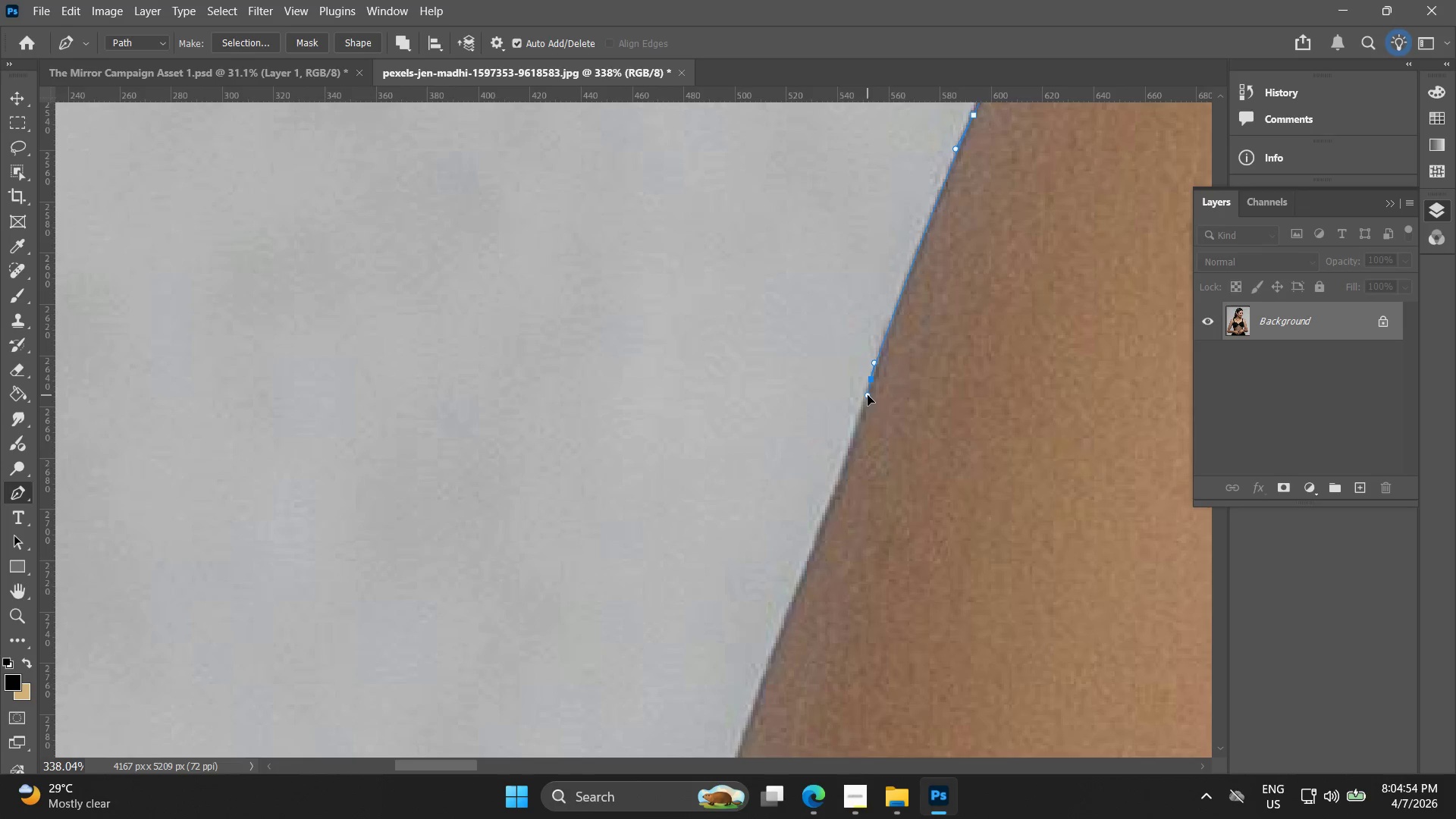 
hold_key(key=Space, duration=0.53)
 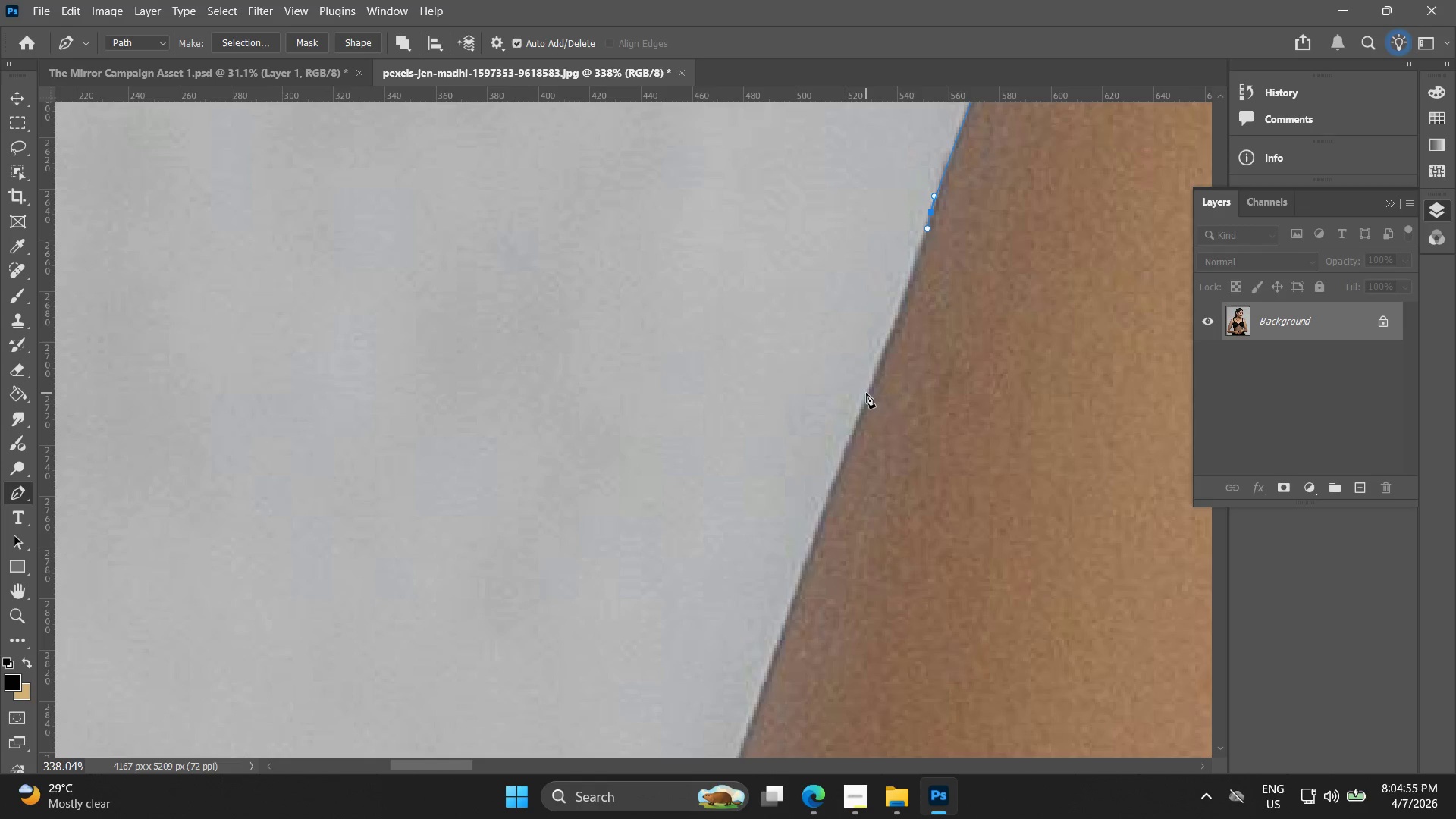 
left_click_drag(start_coordinate=[868, 394], to_coordinate=[927, 228])
 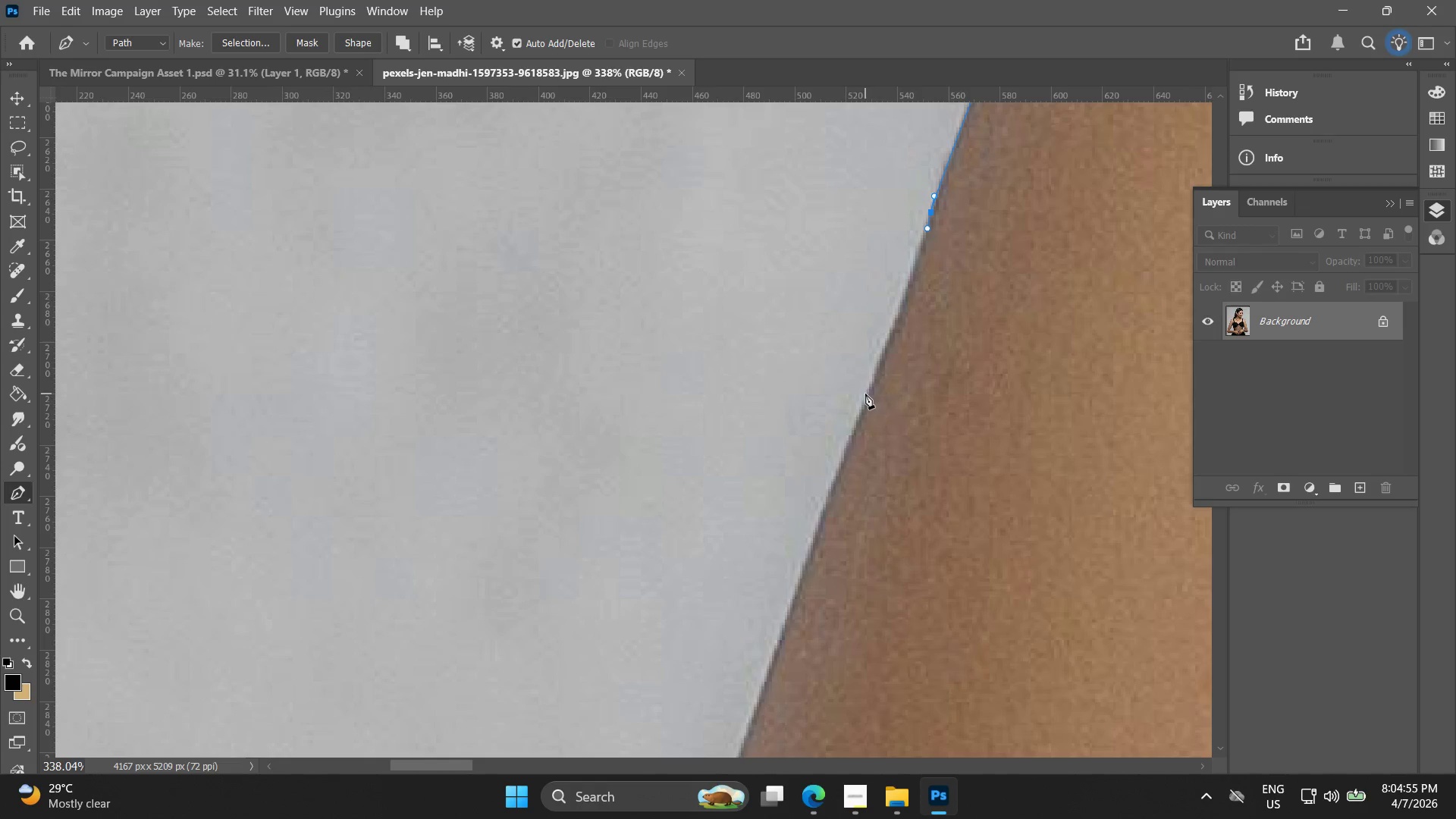 
left_click([862, 394])
 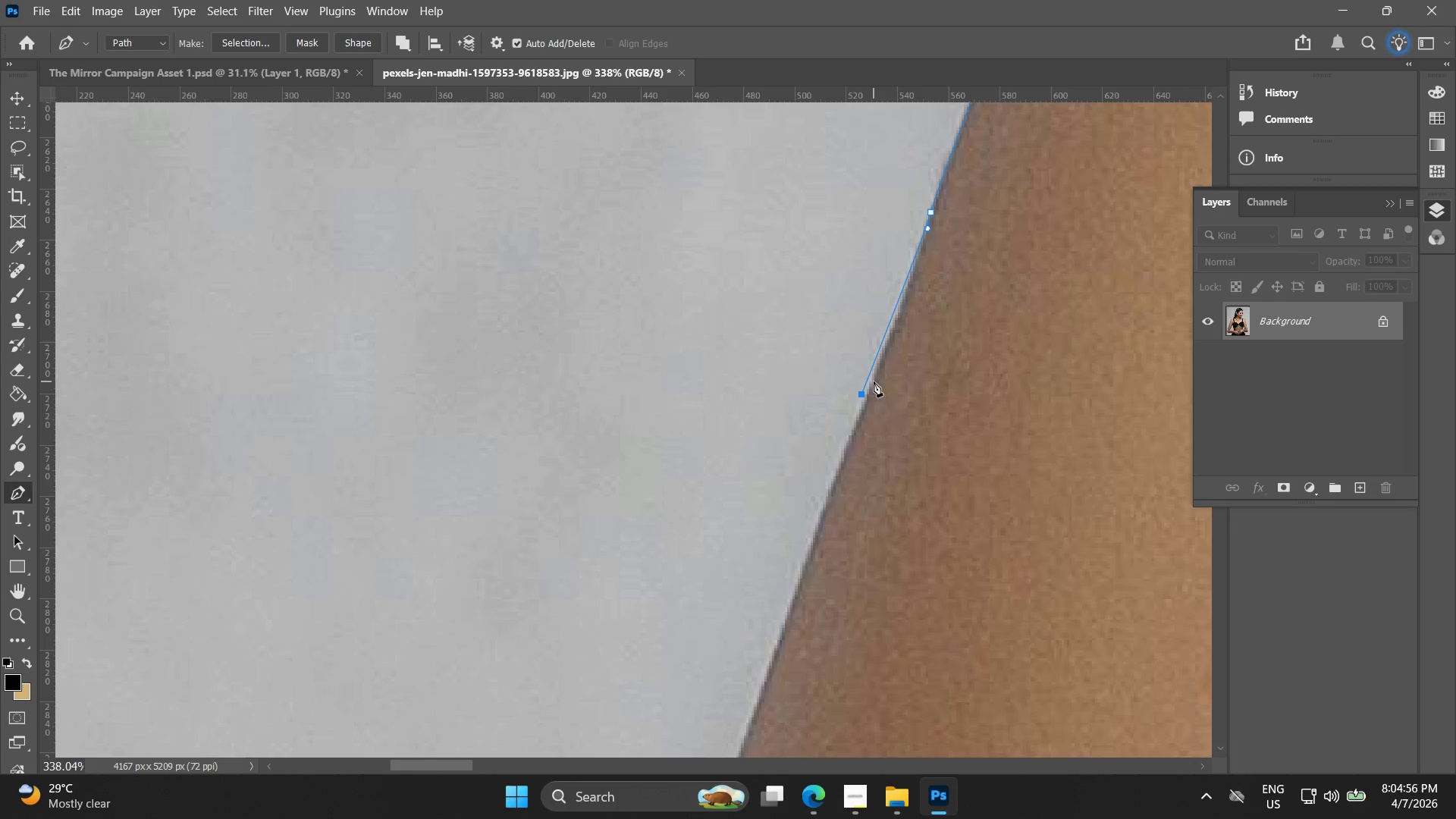 
key(Control+ControlLeft)
 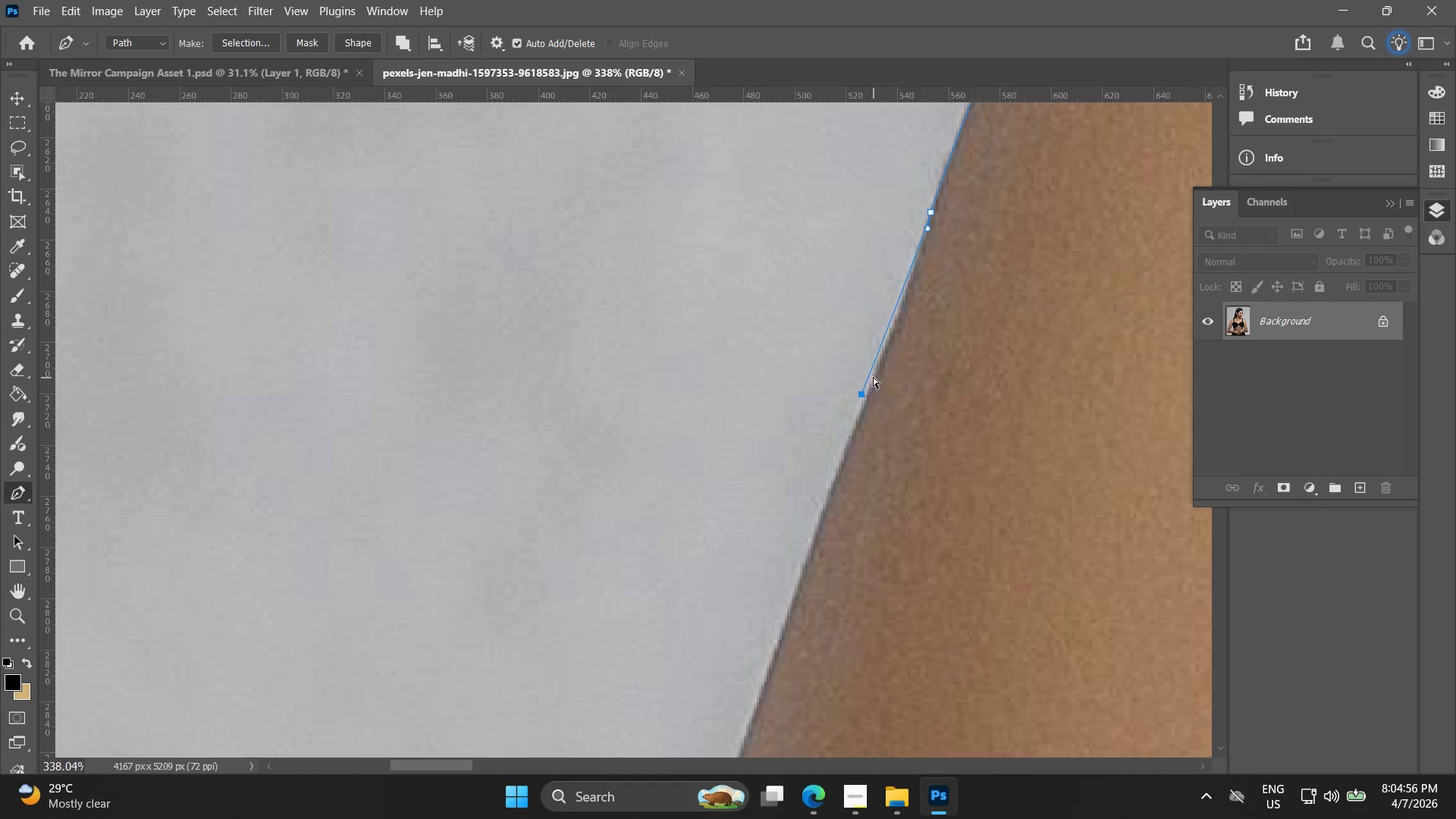 
key(Control+Z)
 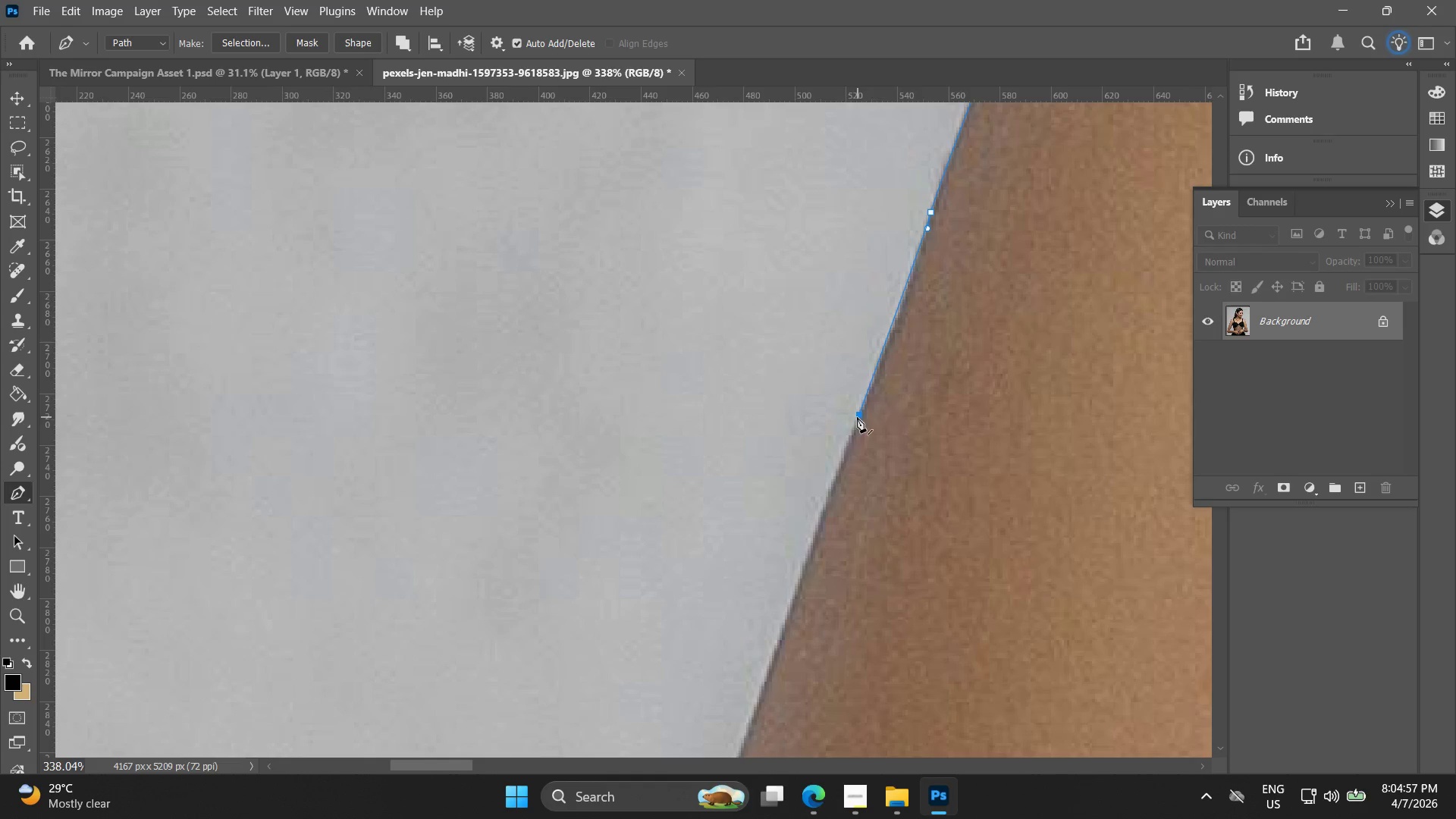 
hold_key(key=Space, duration=0.58)
 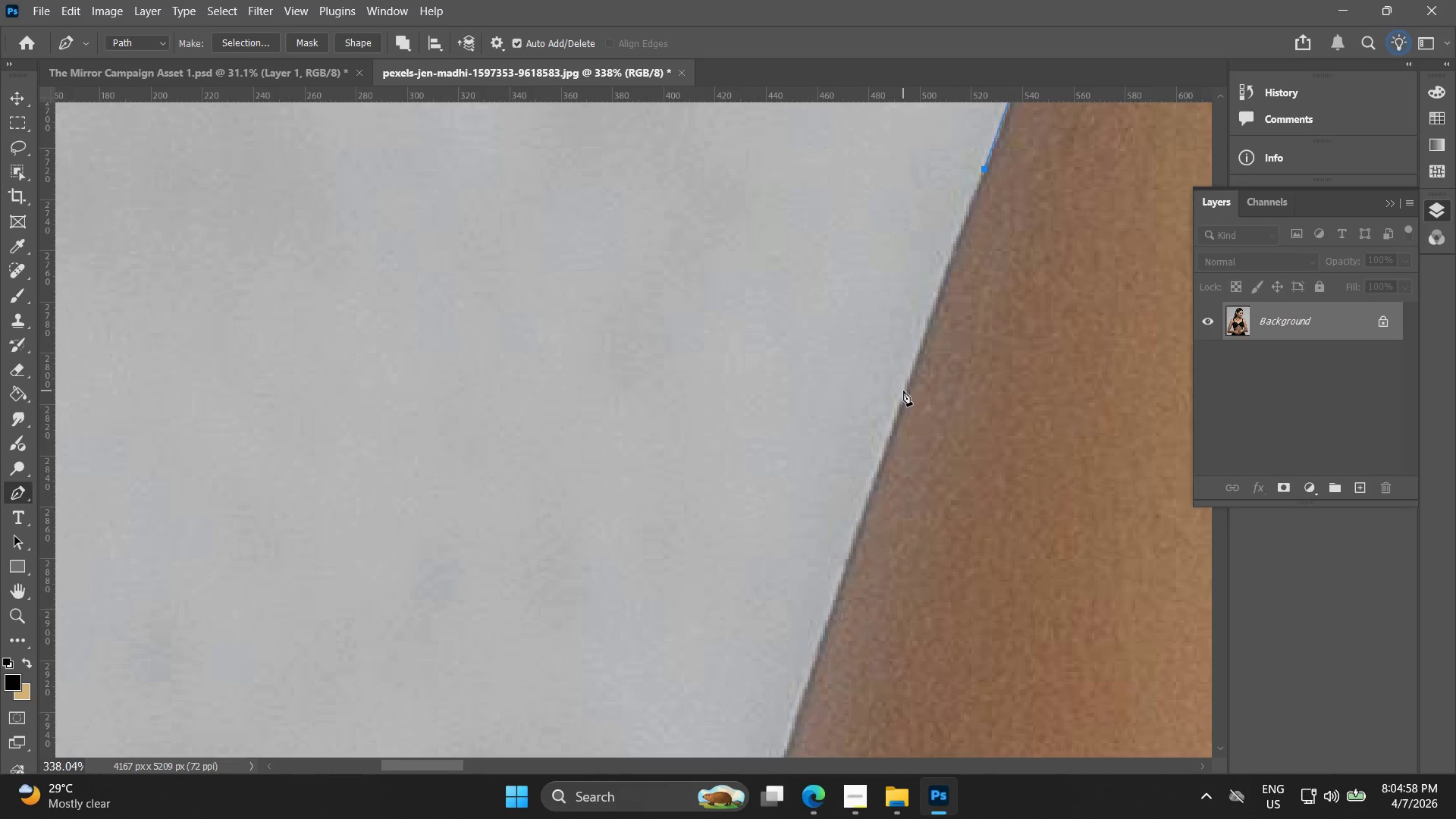 
left_click_drag(start_coordinate=[833, 460], to_coordinate=[959, 214])
 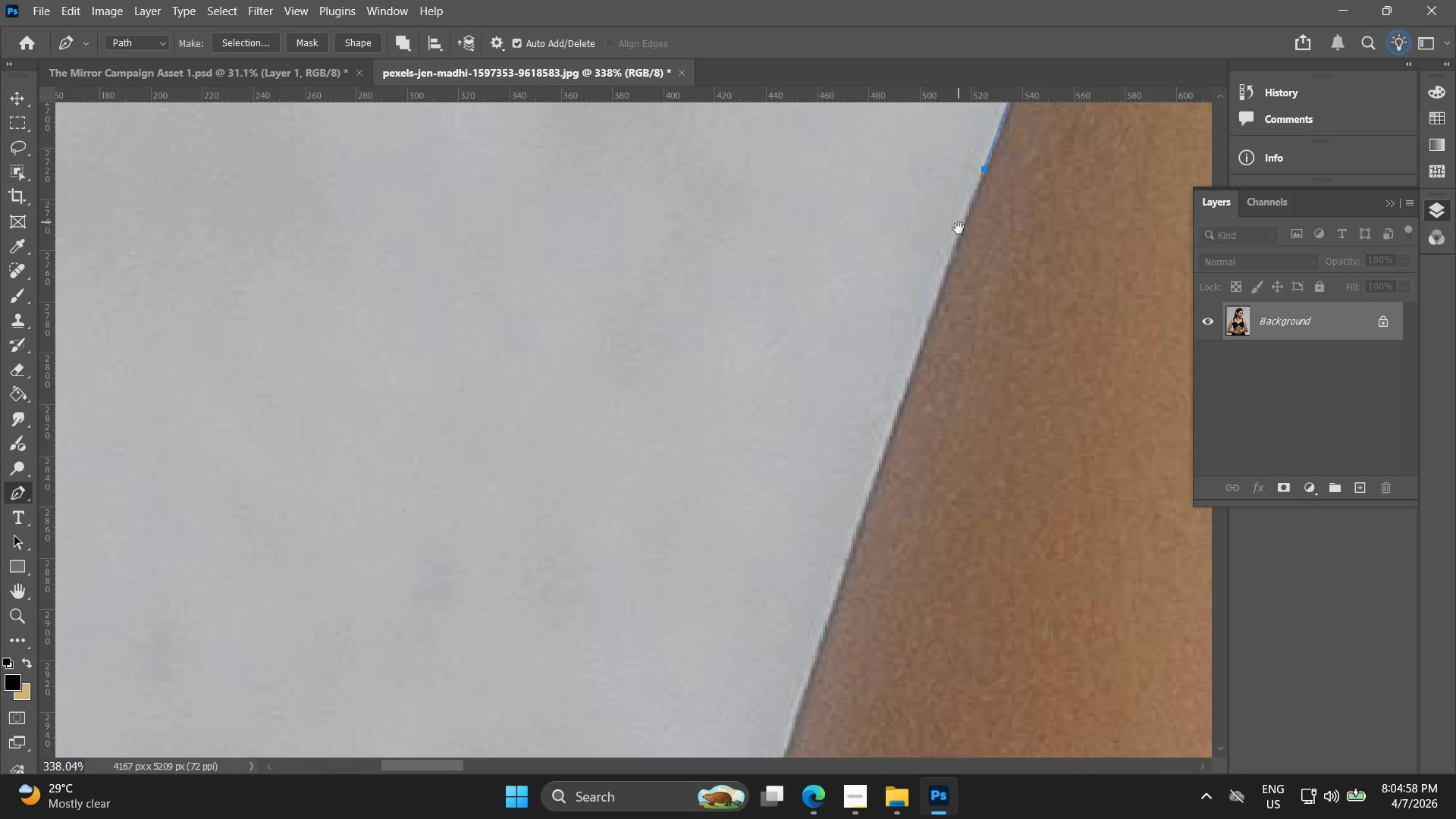 
hold_key(key=Space, duration=1.64)
 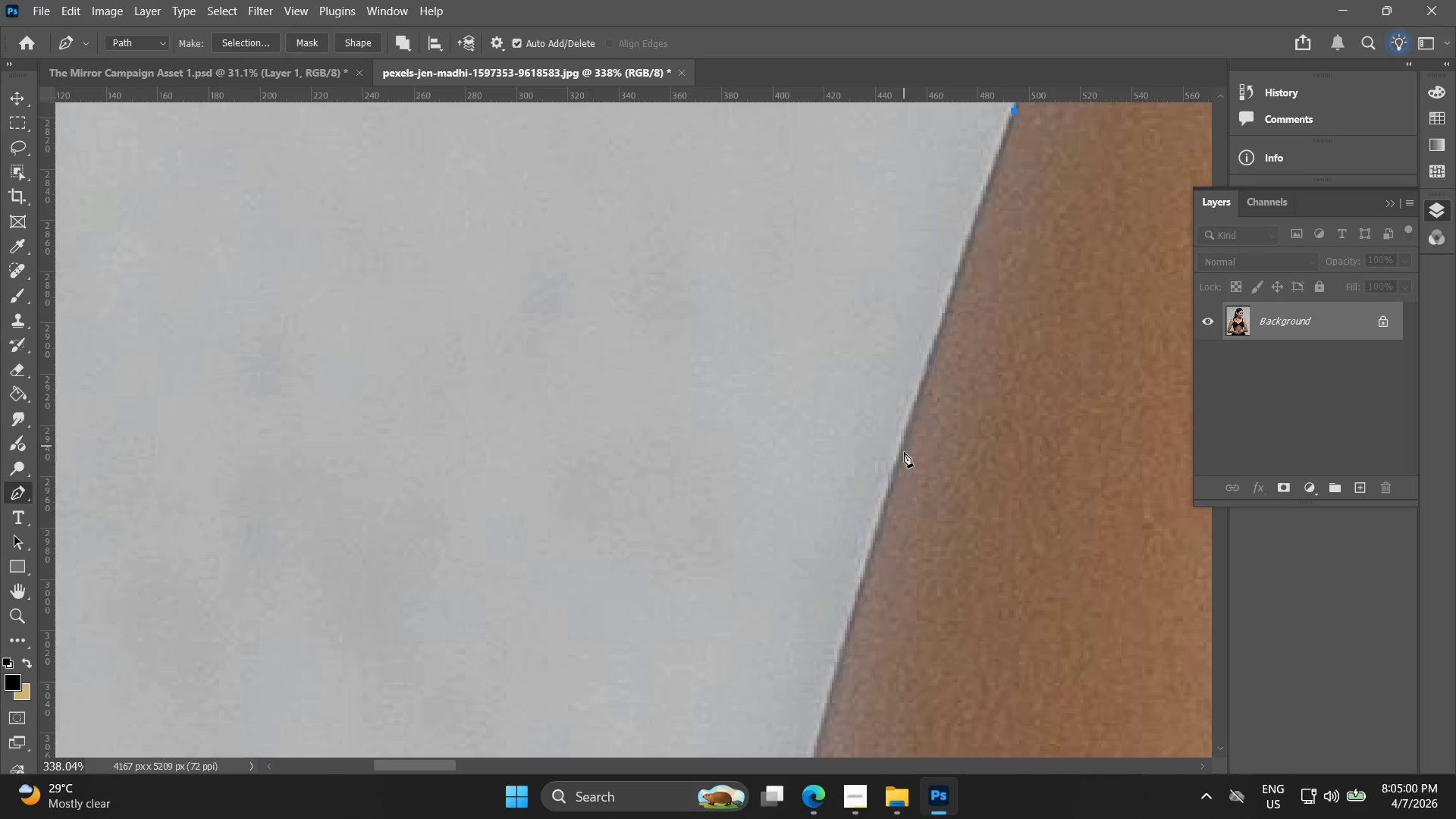 
left_click_drag(start_coordinate=[912, 379], to_coordinate=[1021, 93])
 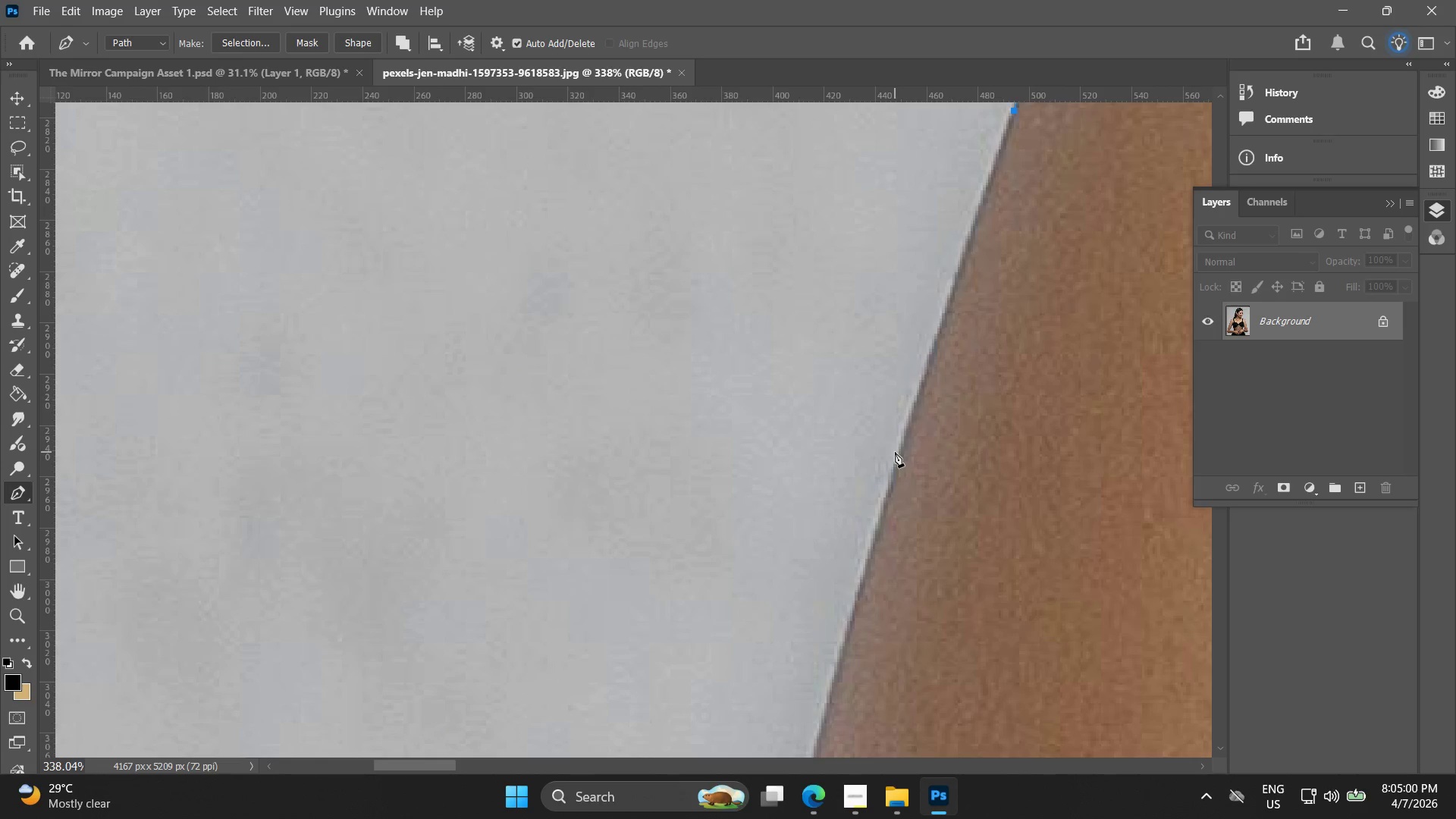 
left_click_drag(start_coordinate=[895, 457], to_coordinate=[892, 468])
 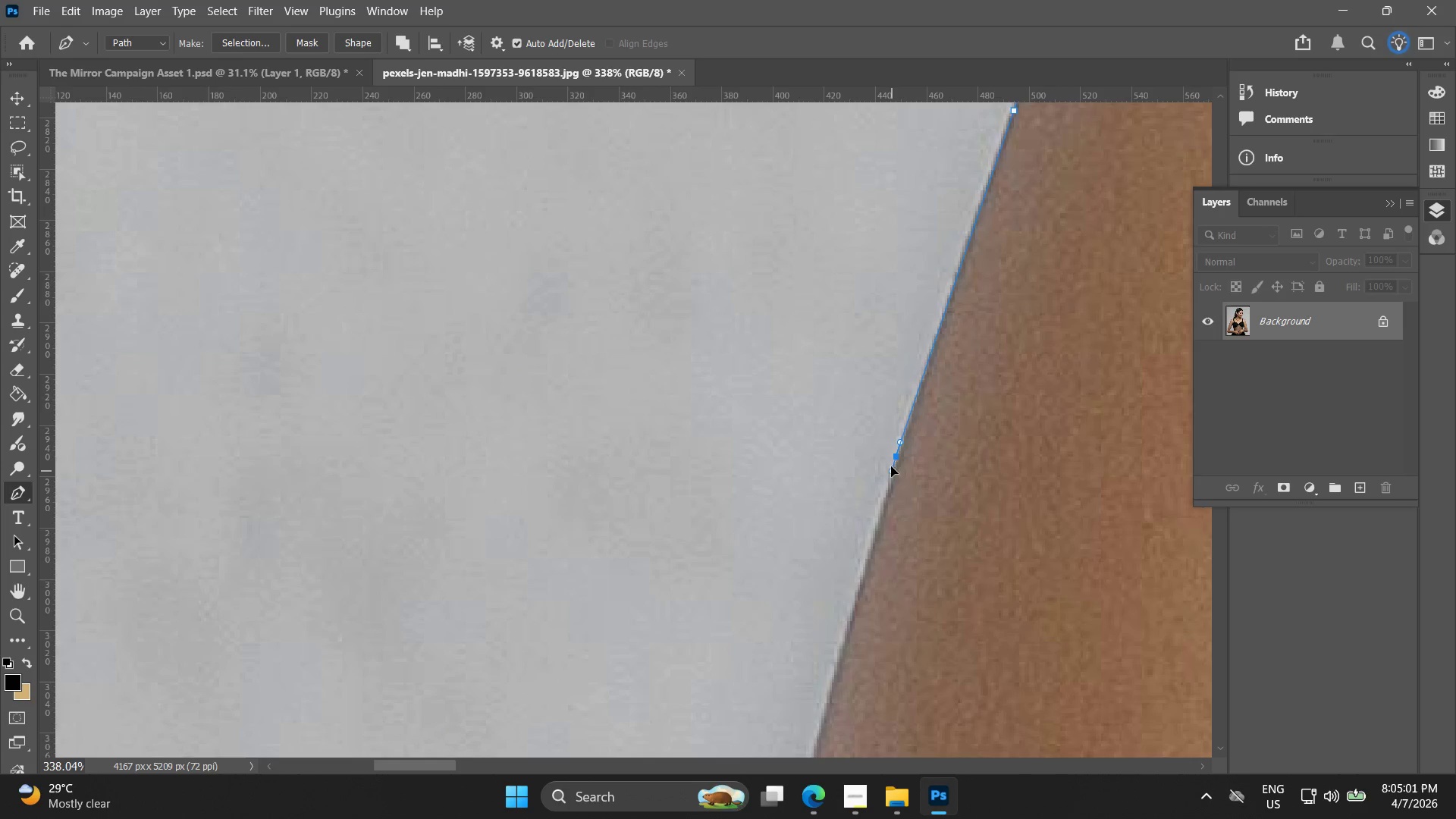 
key(Control+ControlLeft)
 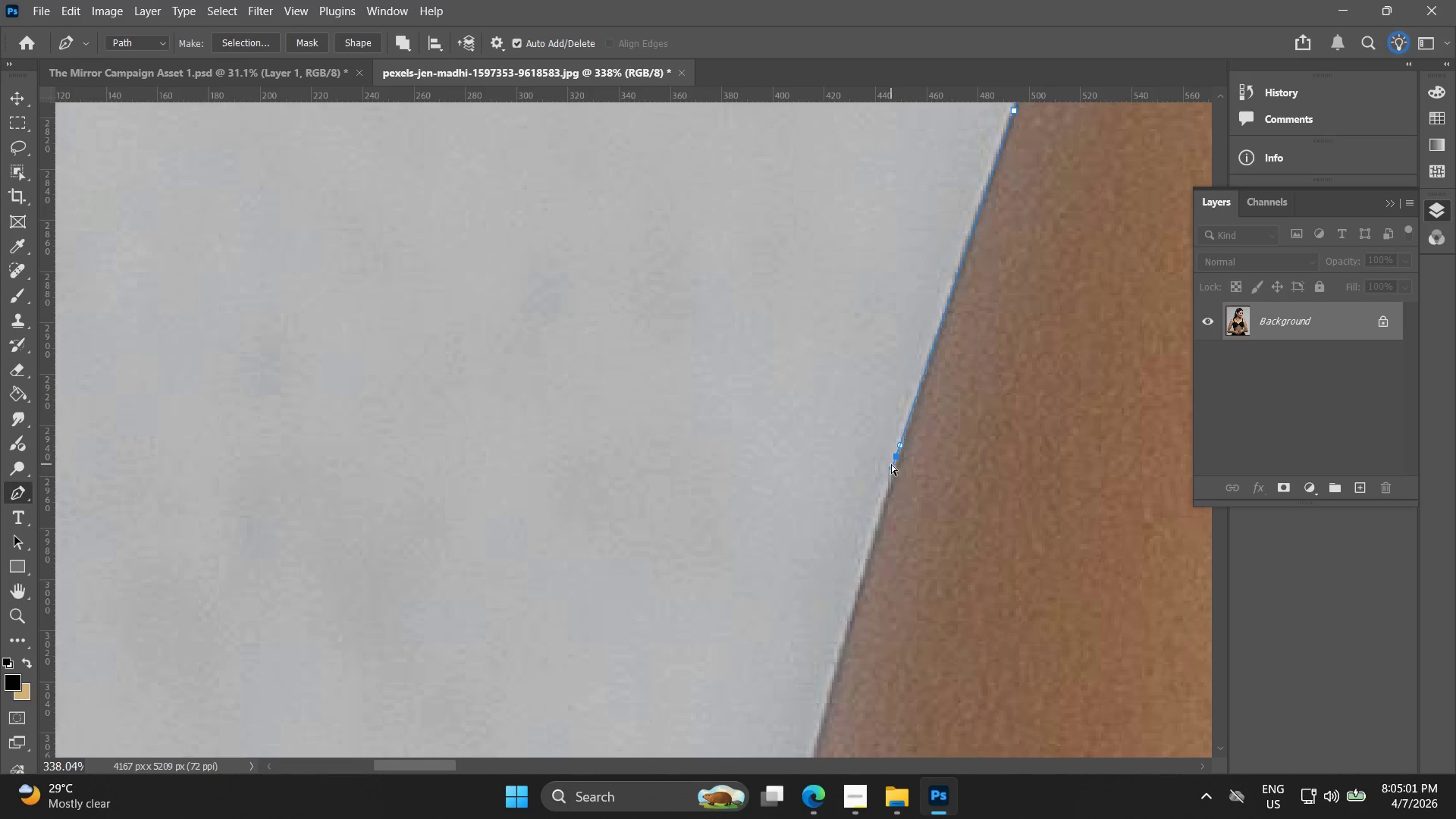 
key(Control+Z)
 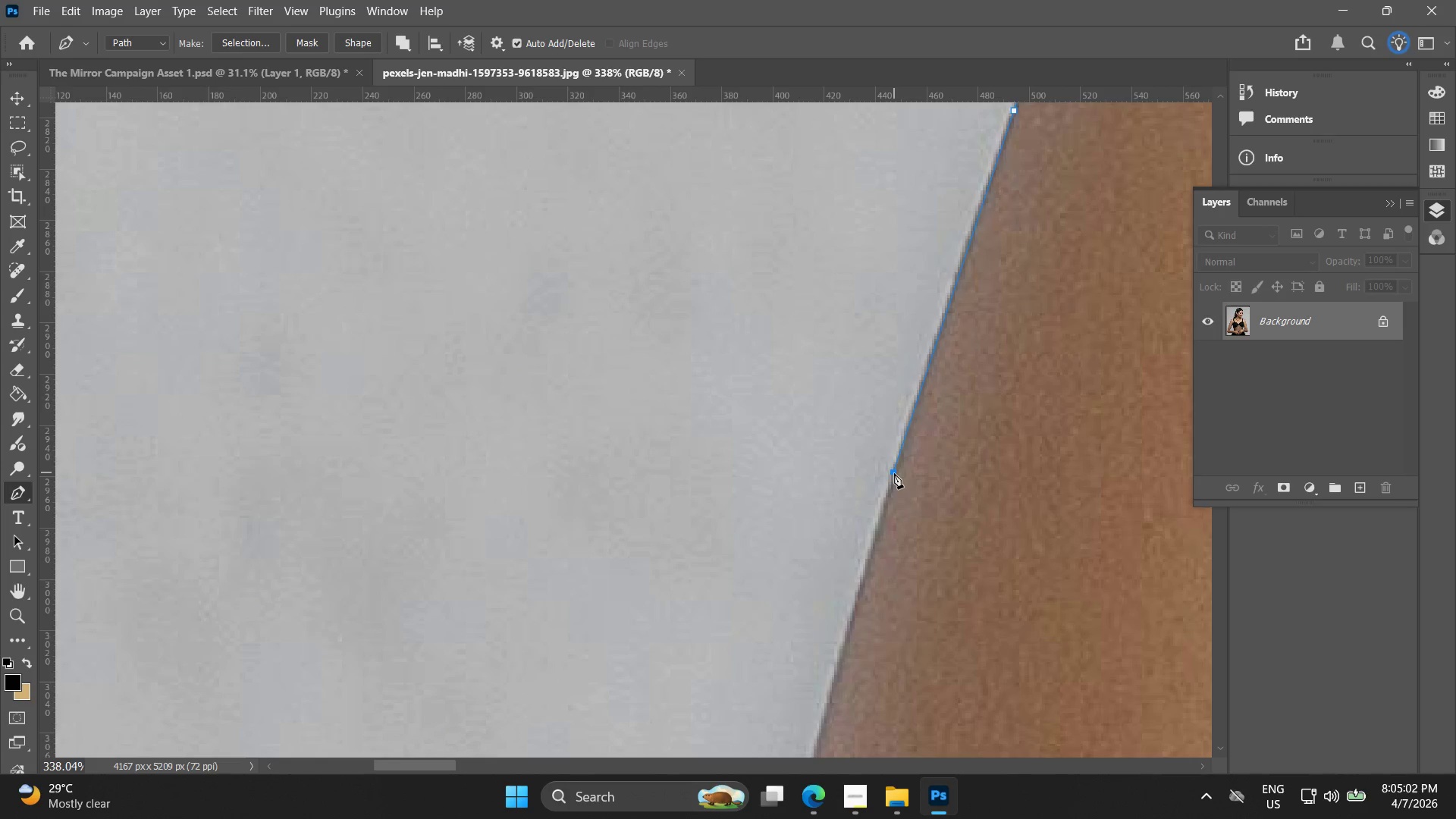 
hold_key(key=Space, duration=0.56)
 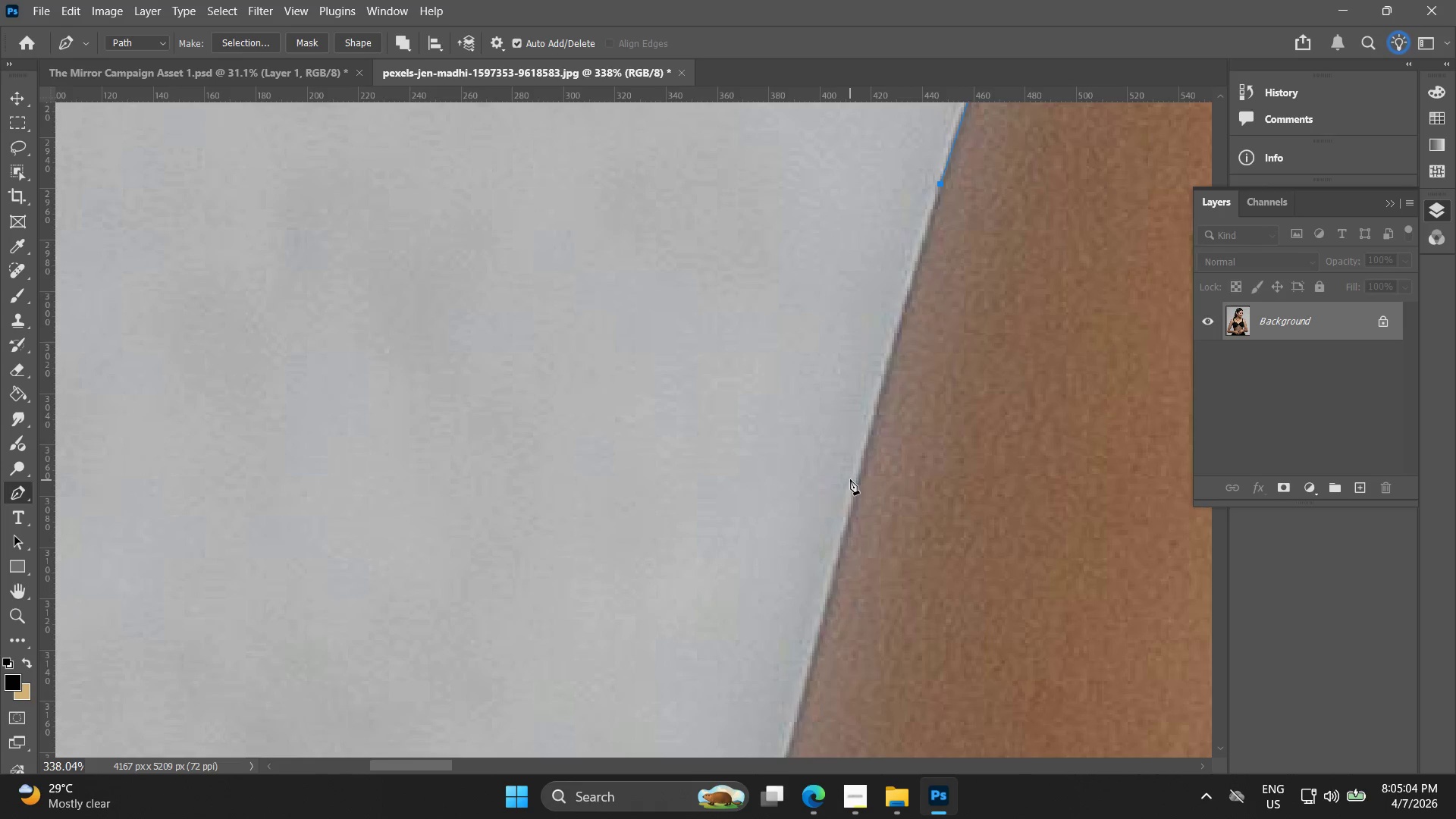 
left_click_drag(start_coordinate=[897, 460], to_coordinate=[944, 171])
 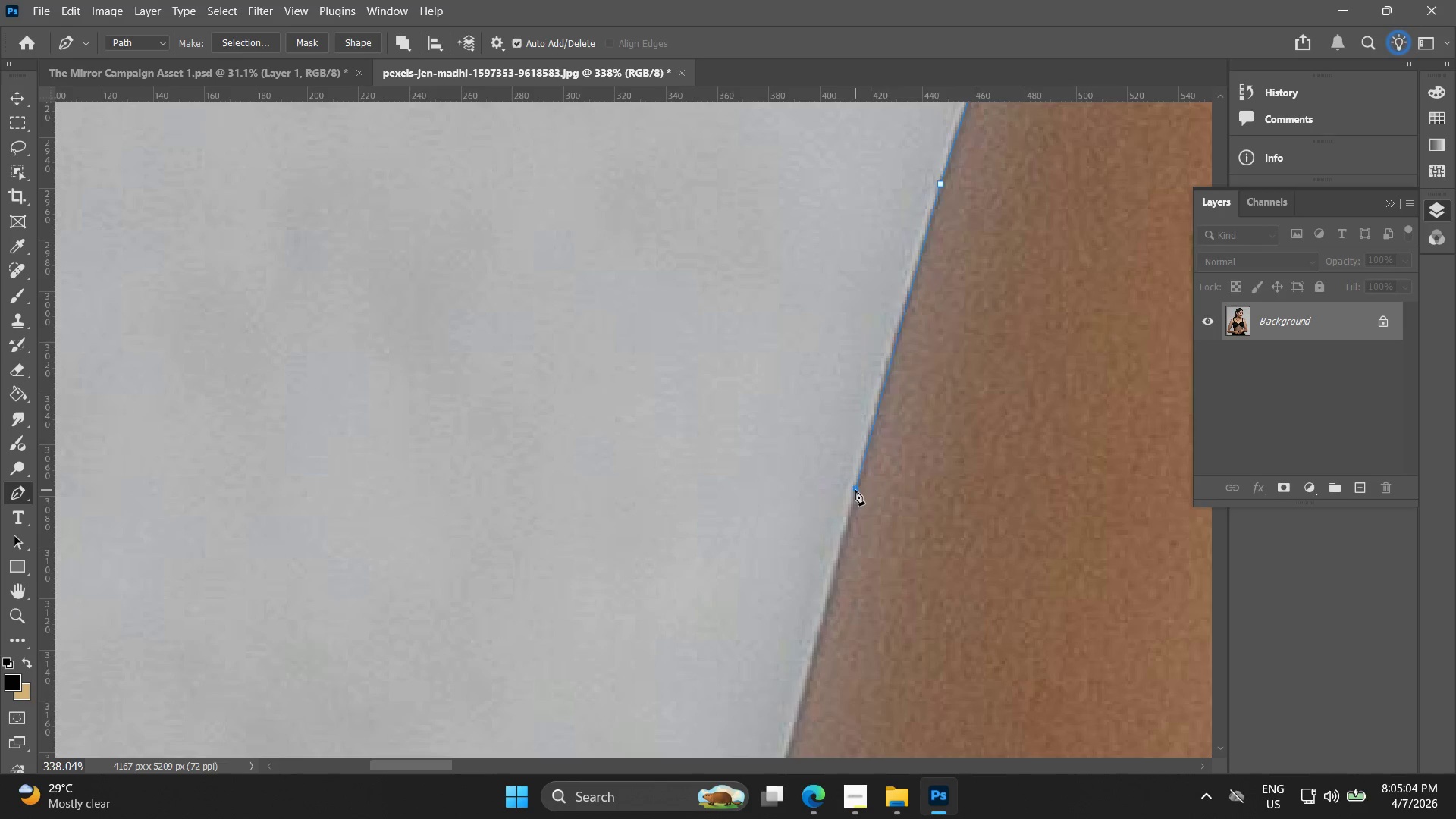 
hold_key(key=Space, duration=0.55)
 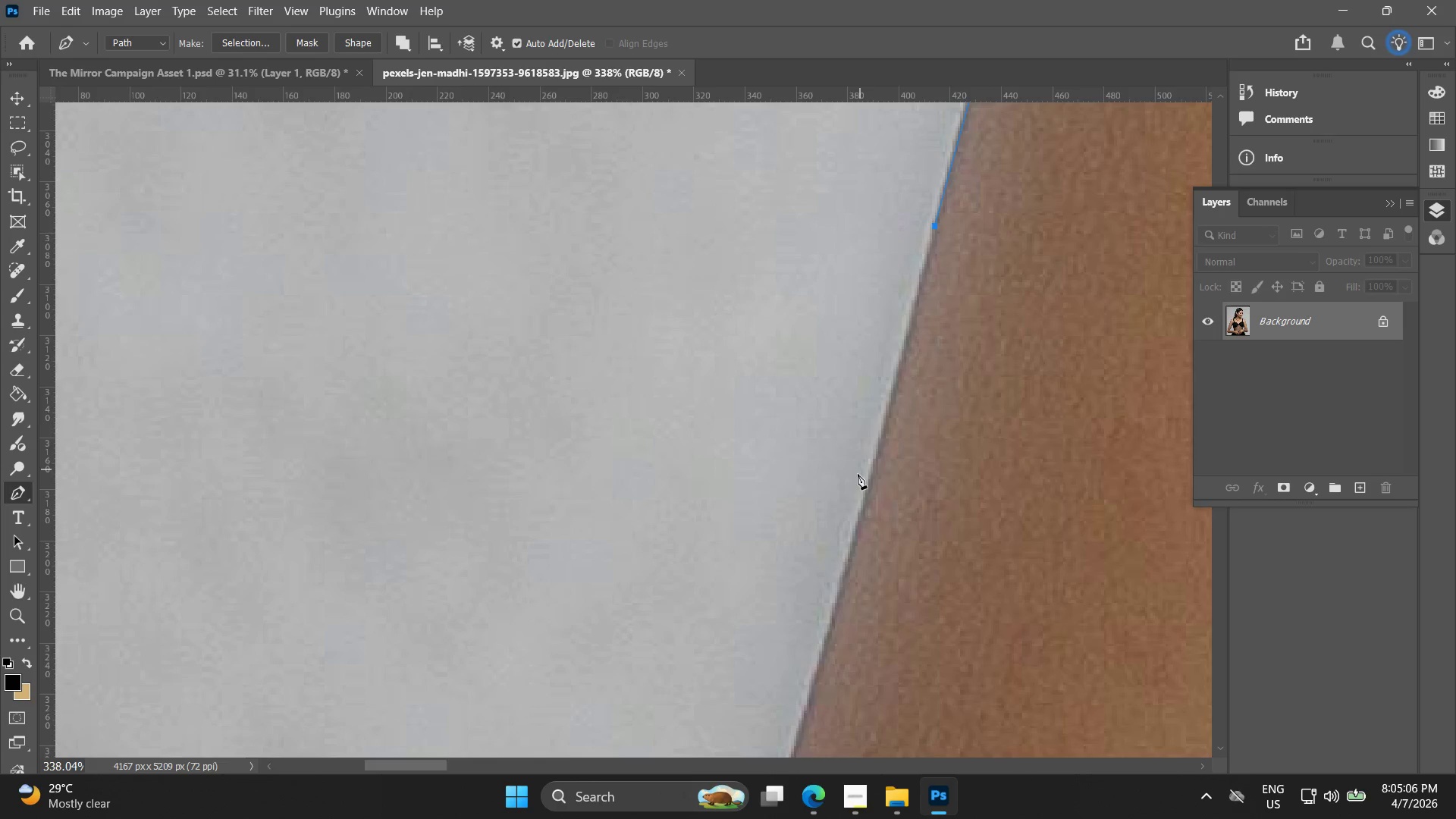 
left_click_drag(start_coordinate=[867, 451], to_coordinate=[946, 188])
 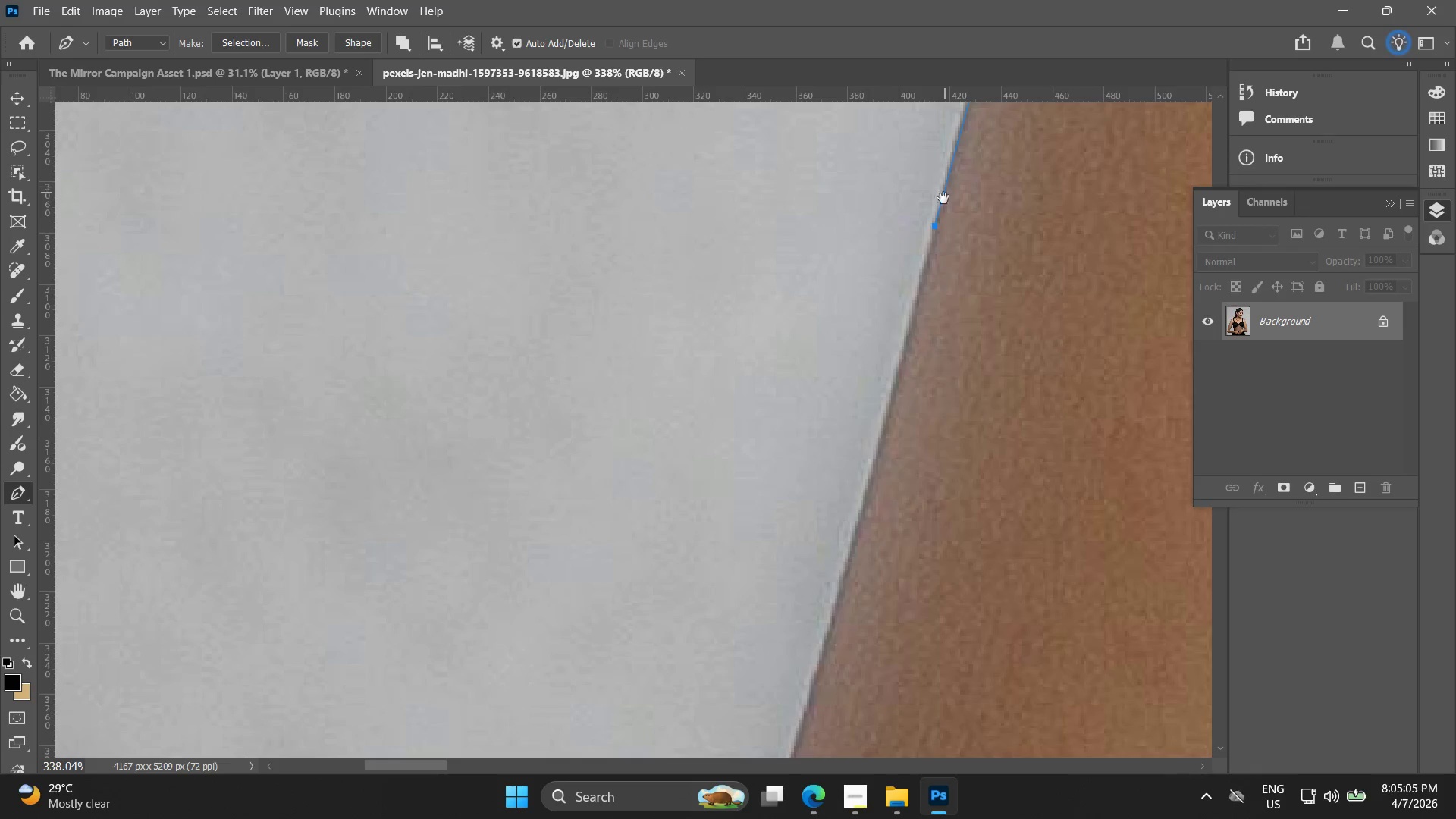 
hold_key(key=Space, duration=2.22)
 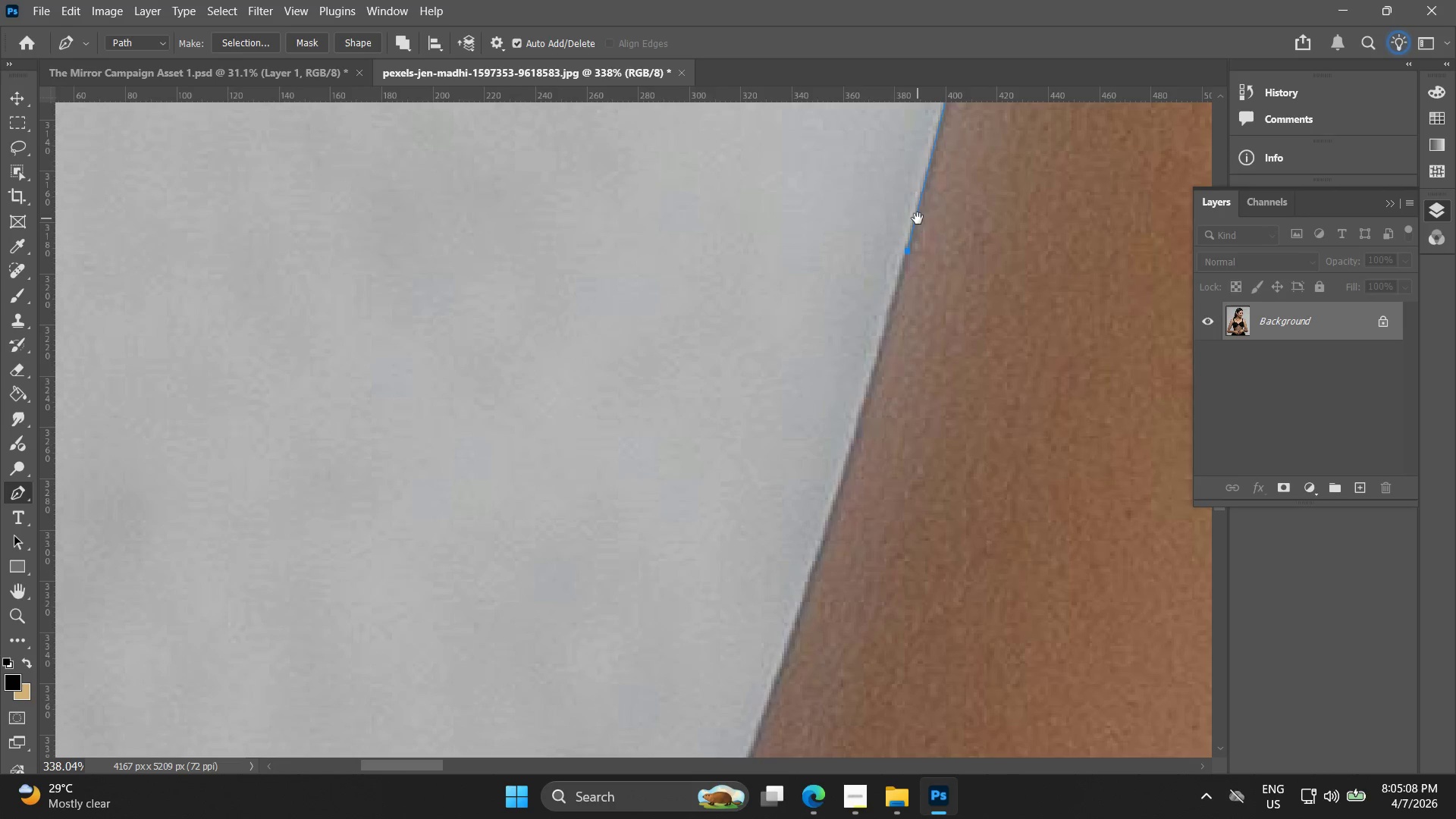 
left_click([861, 518])
 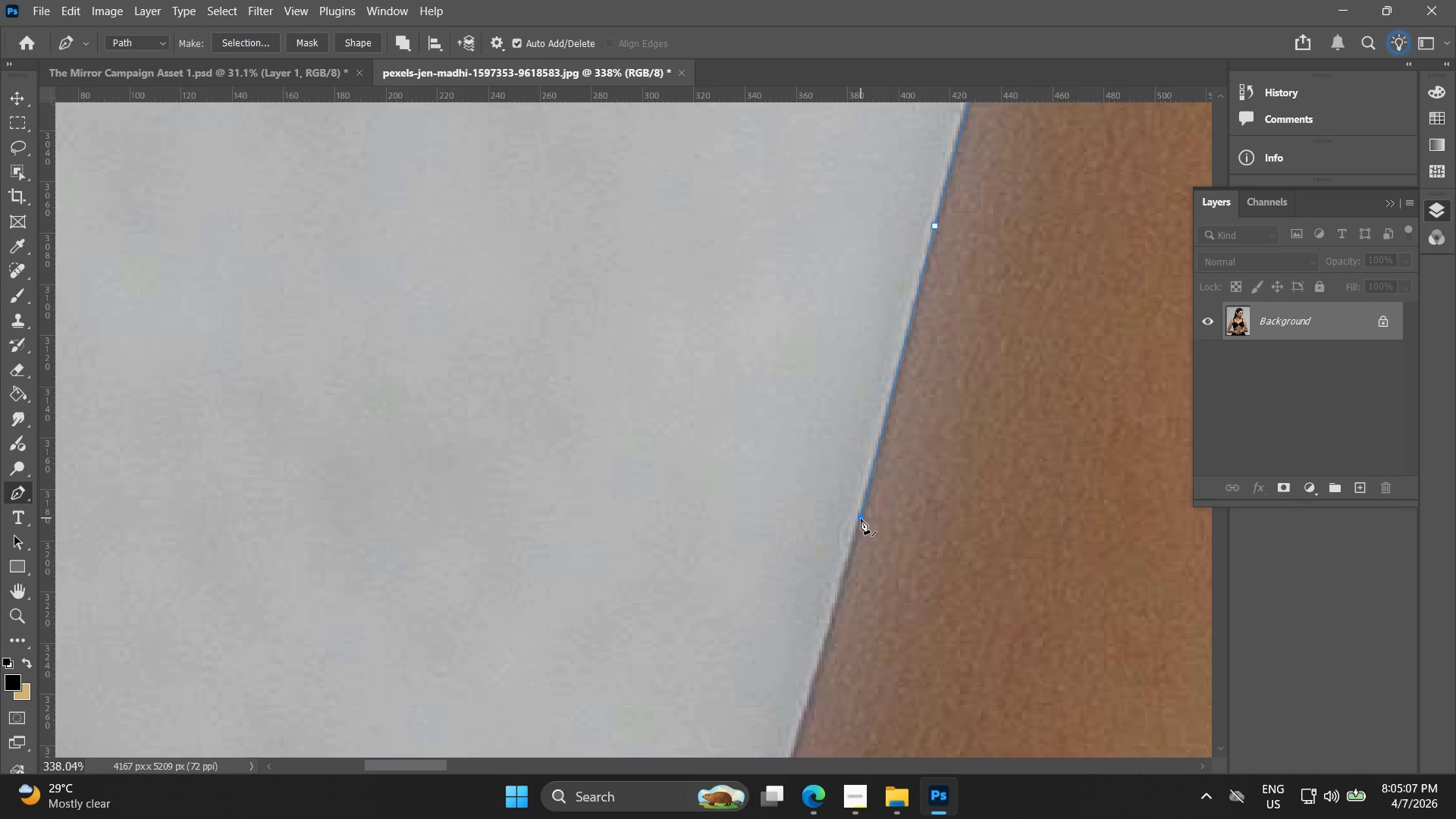 
hold_key(key=Space, duration=0.56)
 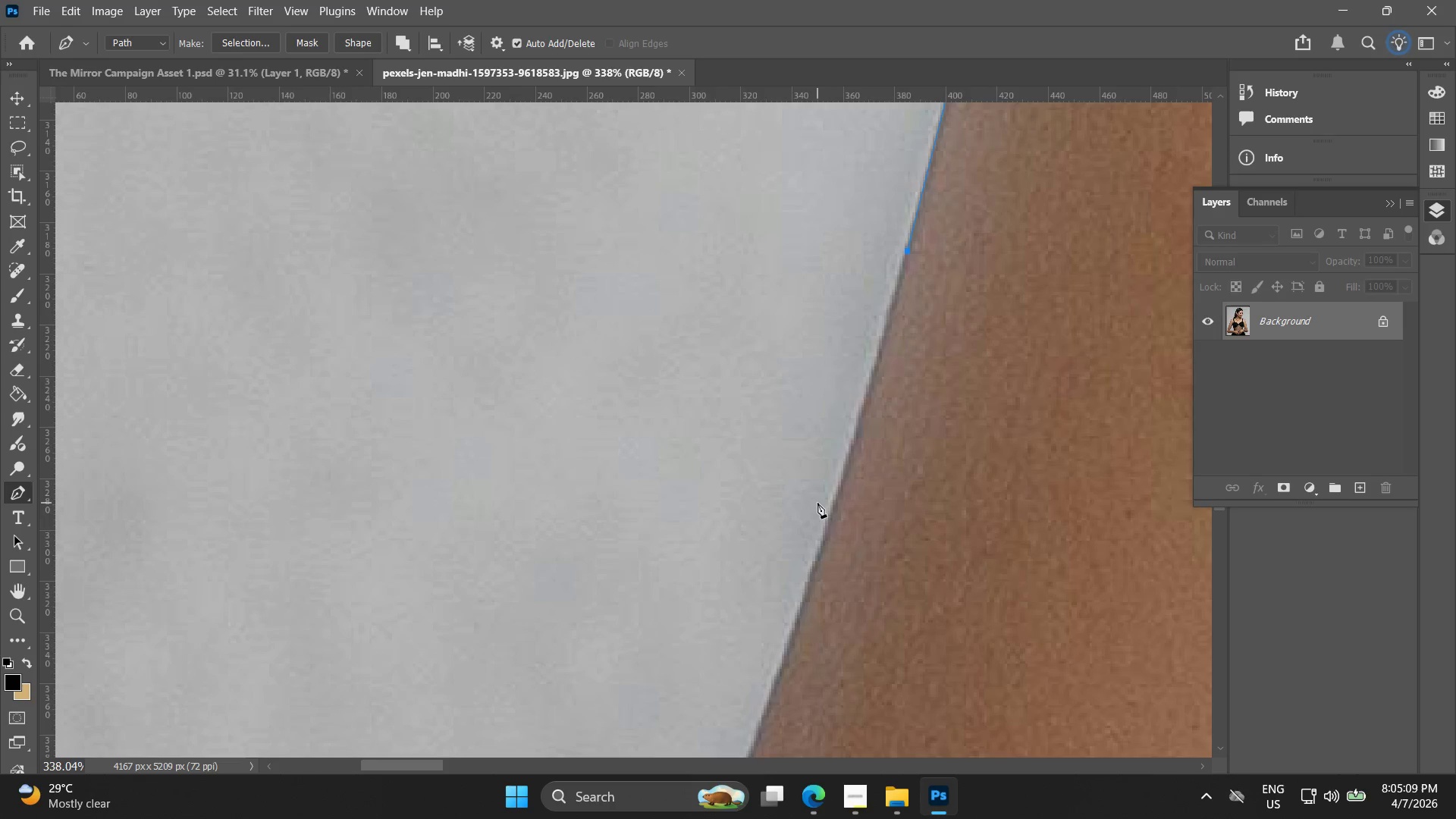 
left_click_drag(start_coordinate=[871, 485], to_coordinate=[918, 218])
 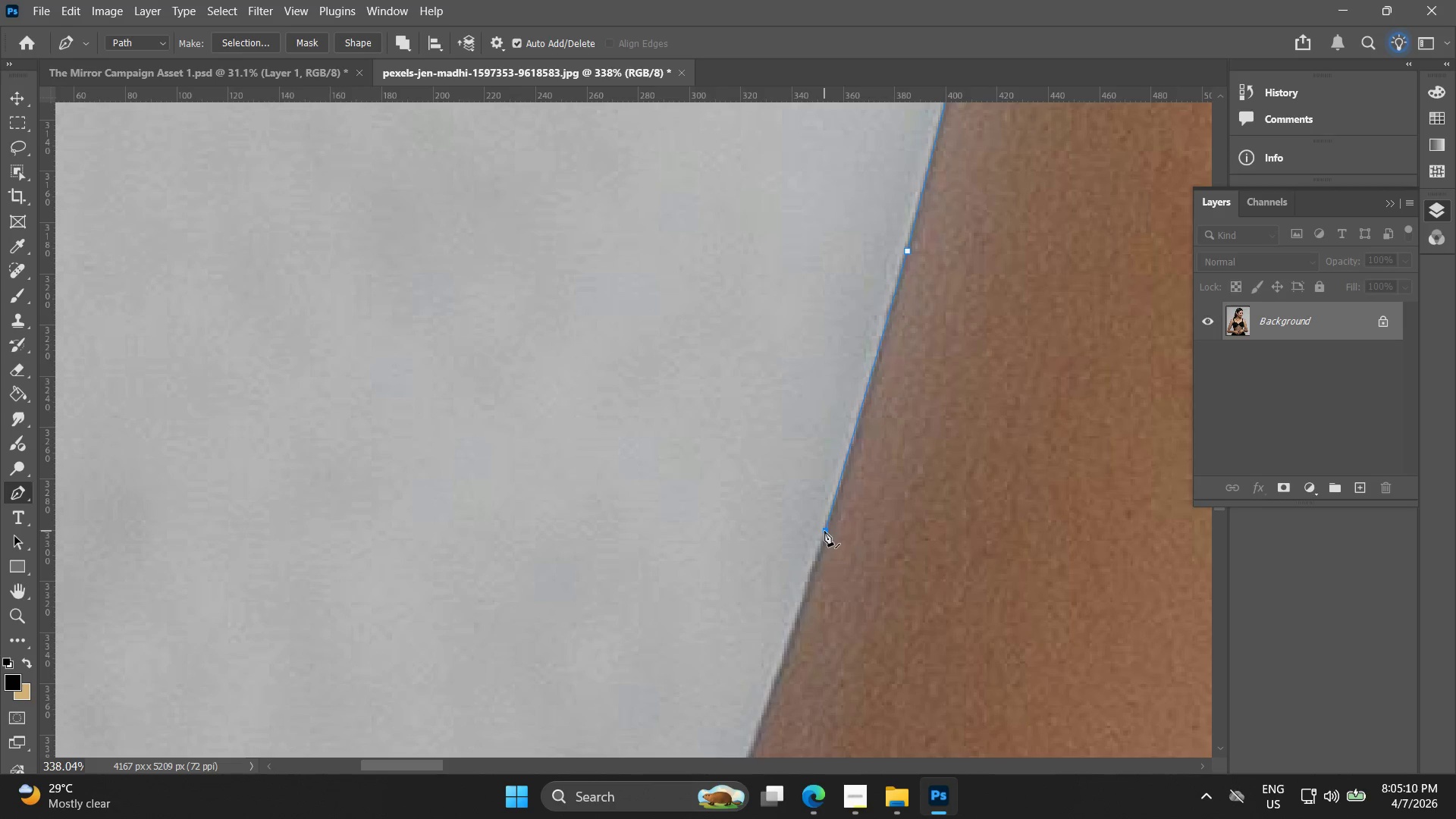 
hold_key(key=Space, duration=0.62)
 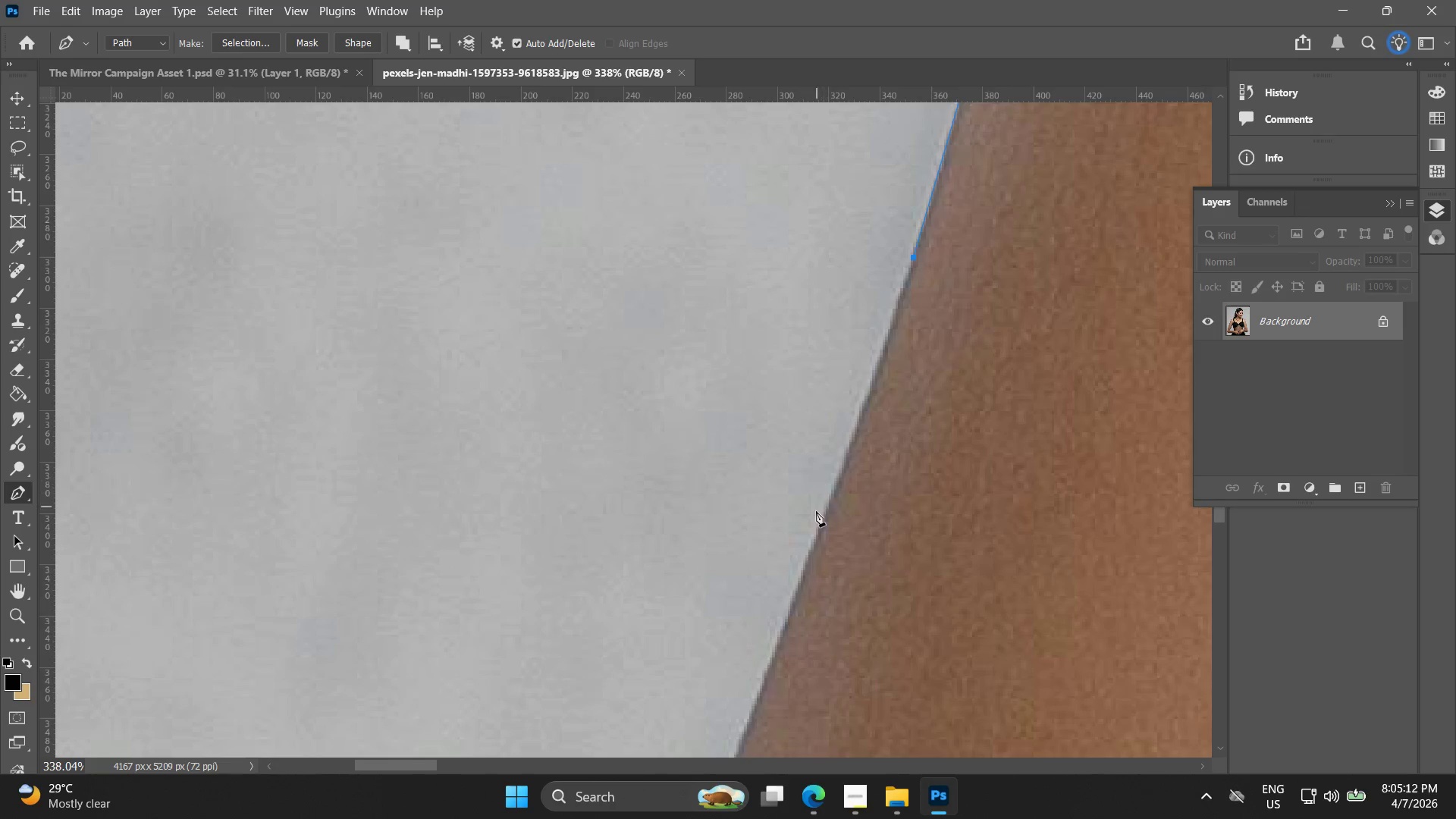 
left_click_drag(start_coordinate=[829, 548], to_coordinate=[917, 275])
 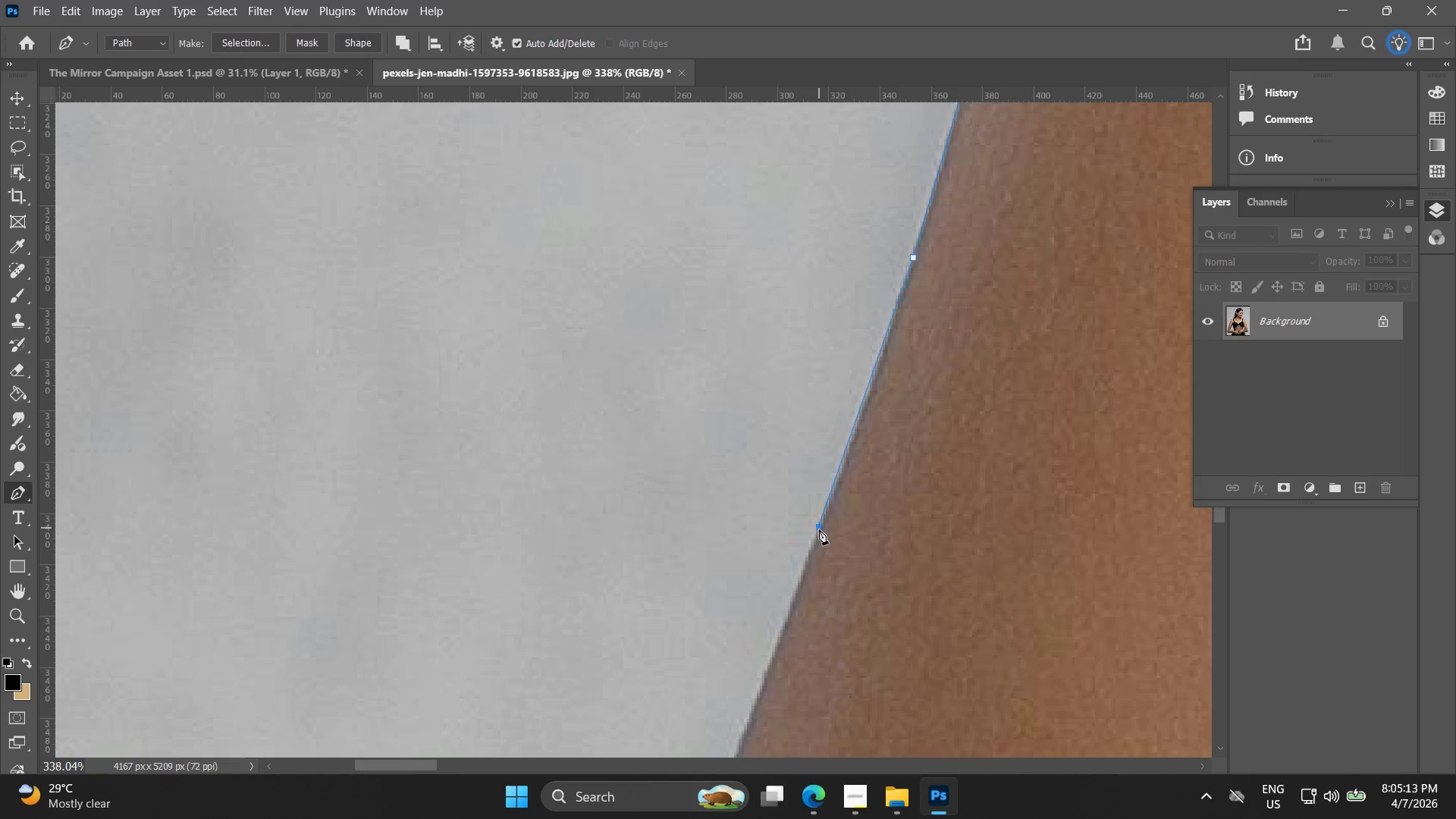 
hold_key(key=Space, duration=0.52)
 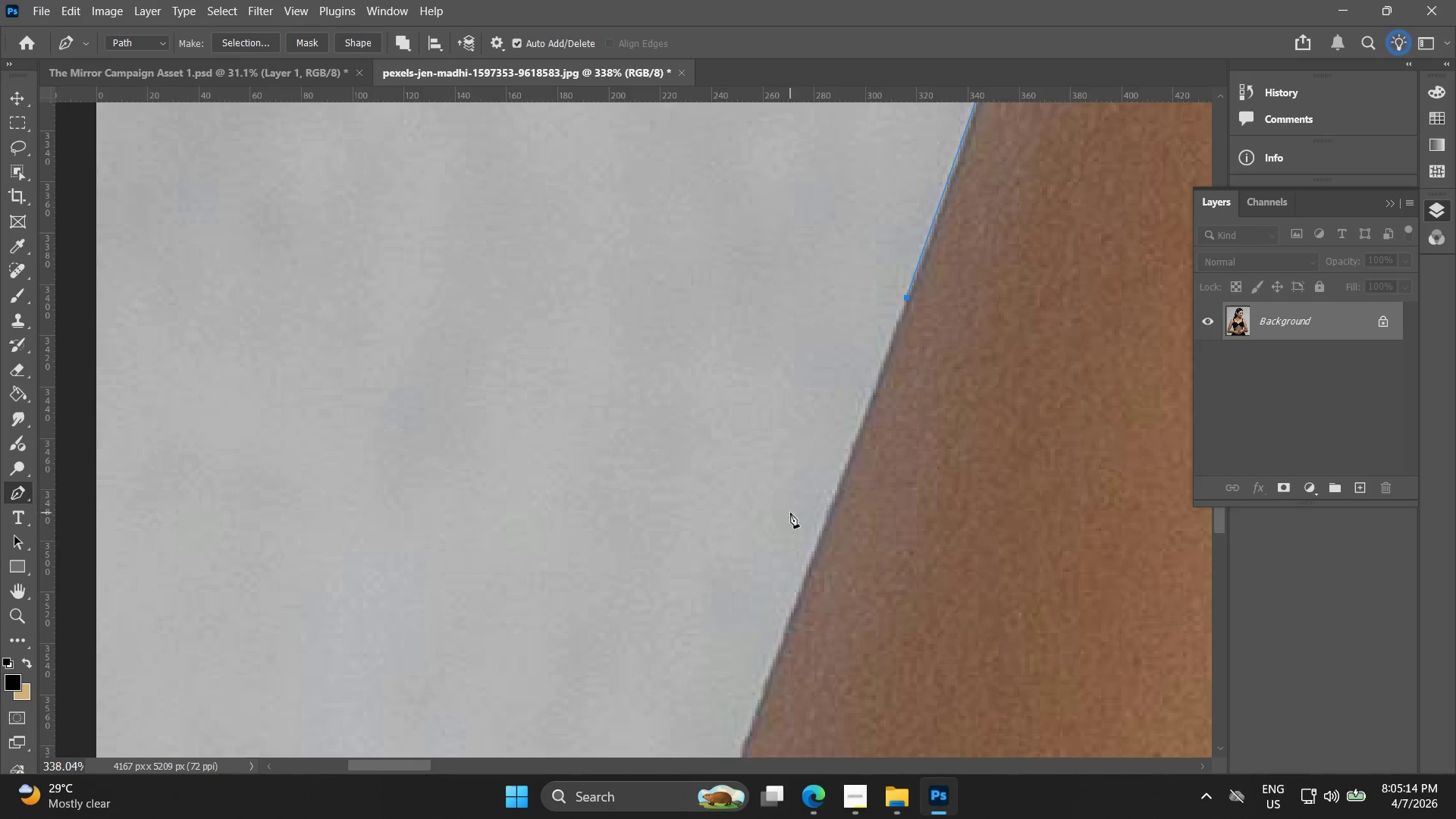 
left_click_drag(start_coordinate=[803, 542], to_coordinate=[891, 313])
 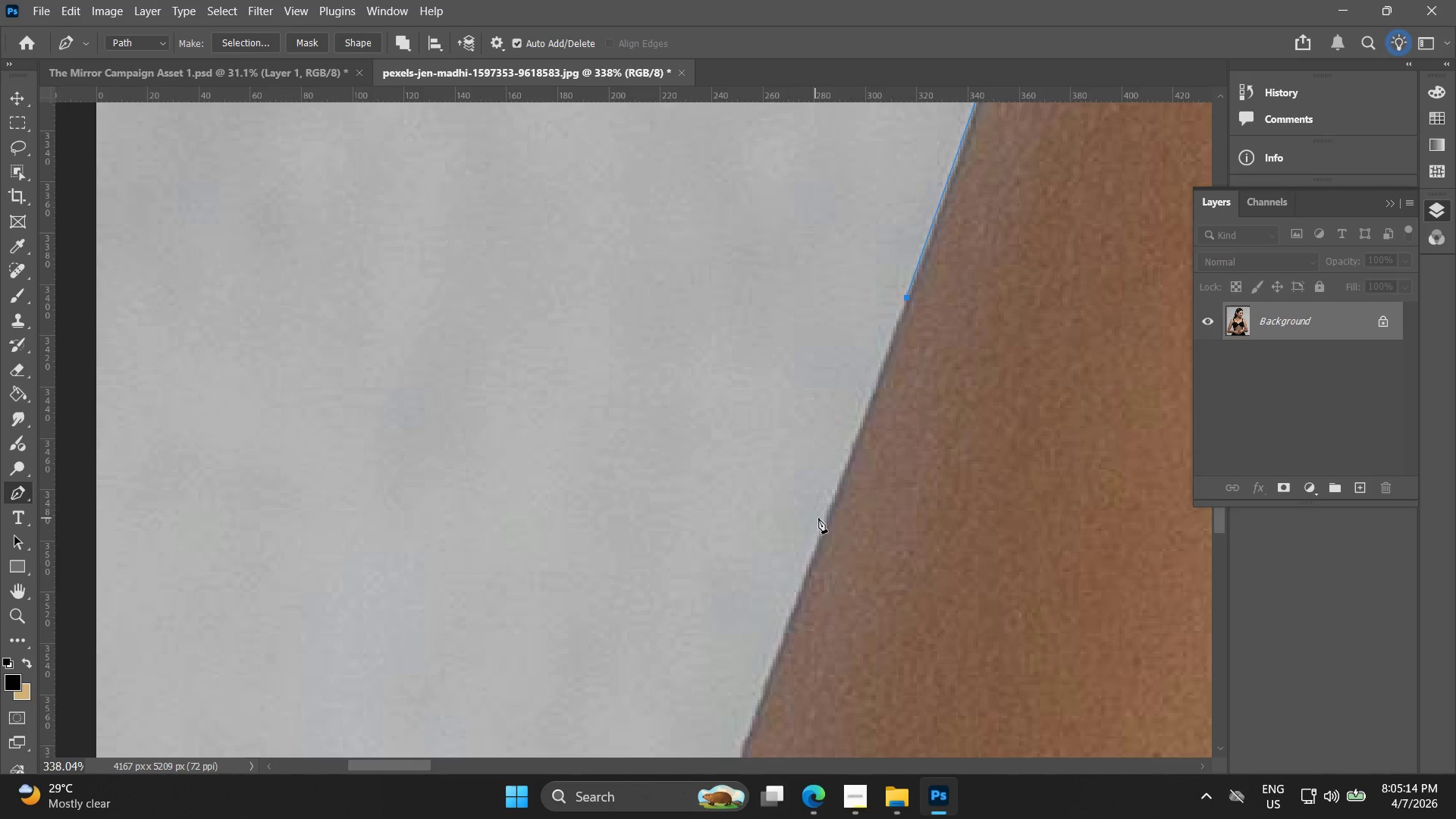 
left_click([822, 526])
 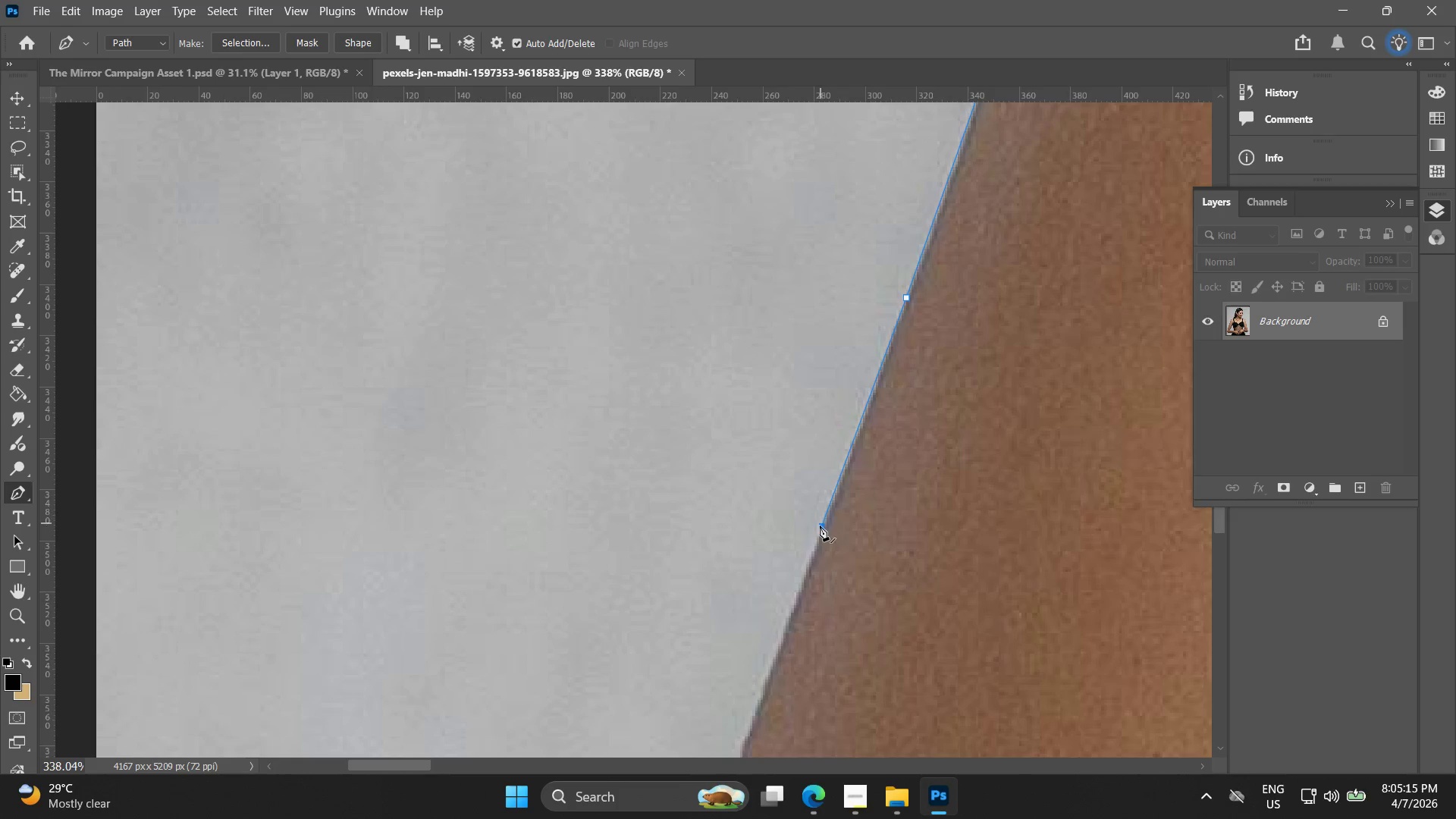 
hold_key(key=Space, duration=0.56)
 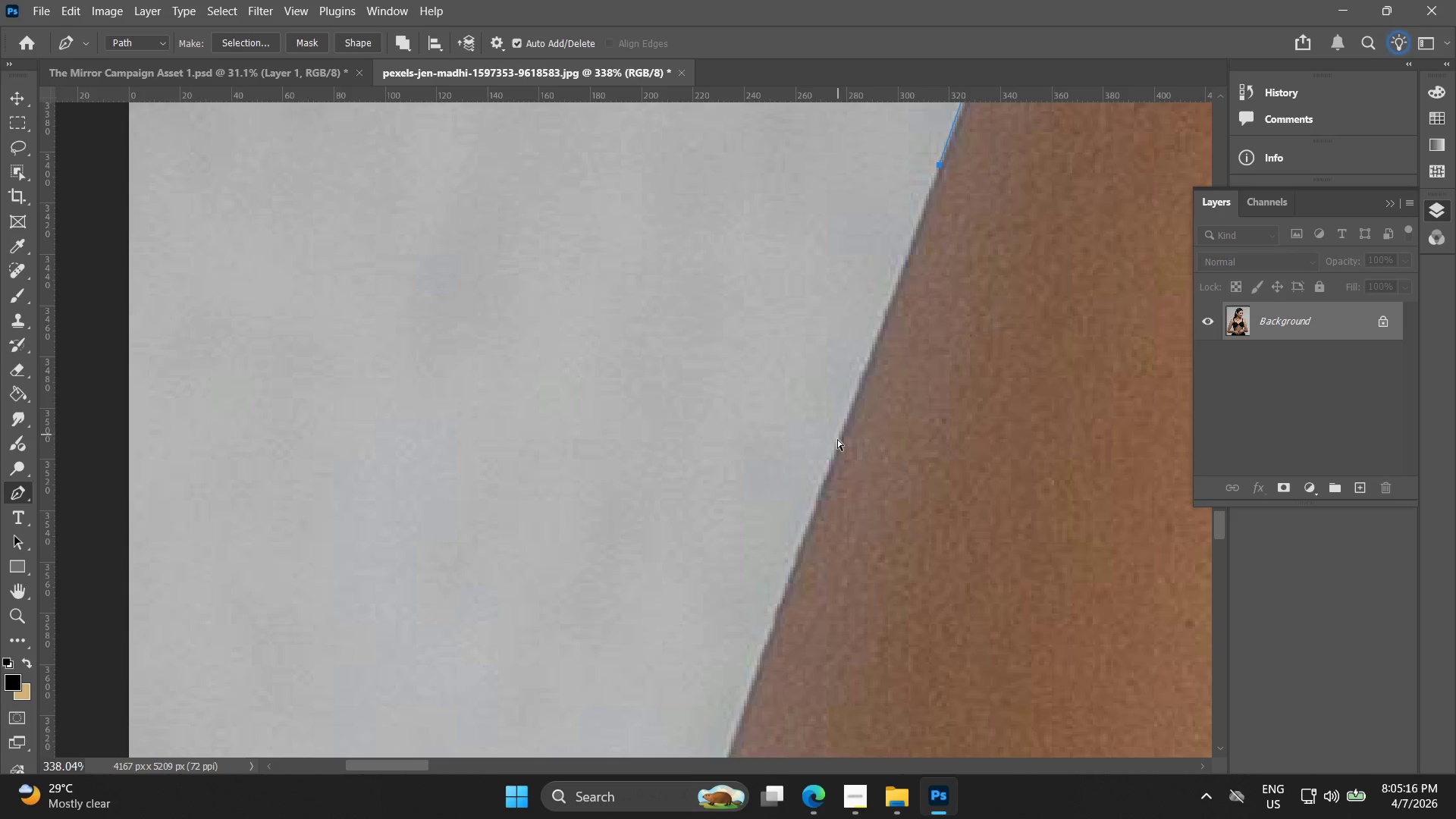 
left_click_drag(start_coordinate=[821, 521], to_coordinate=[853, 388])
 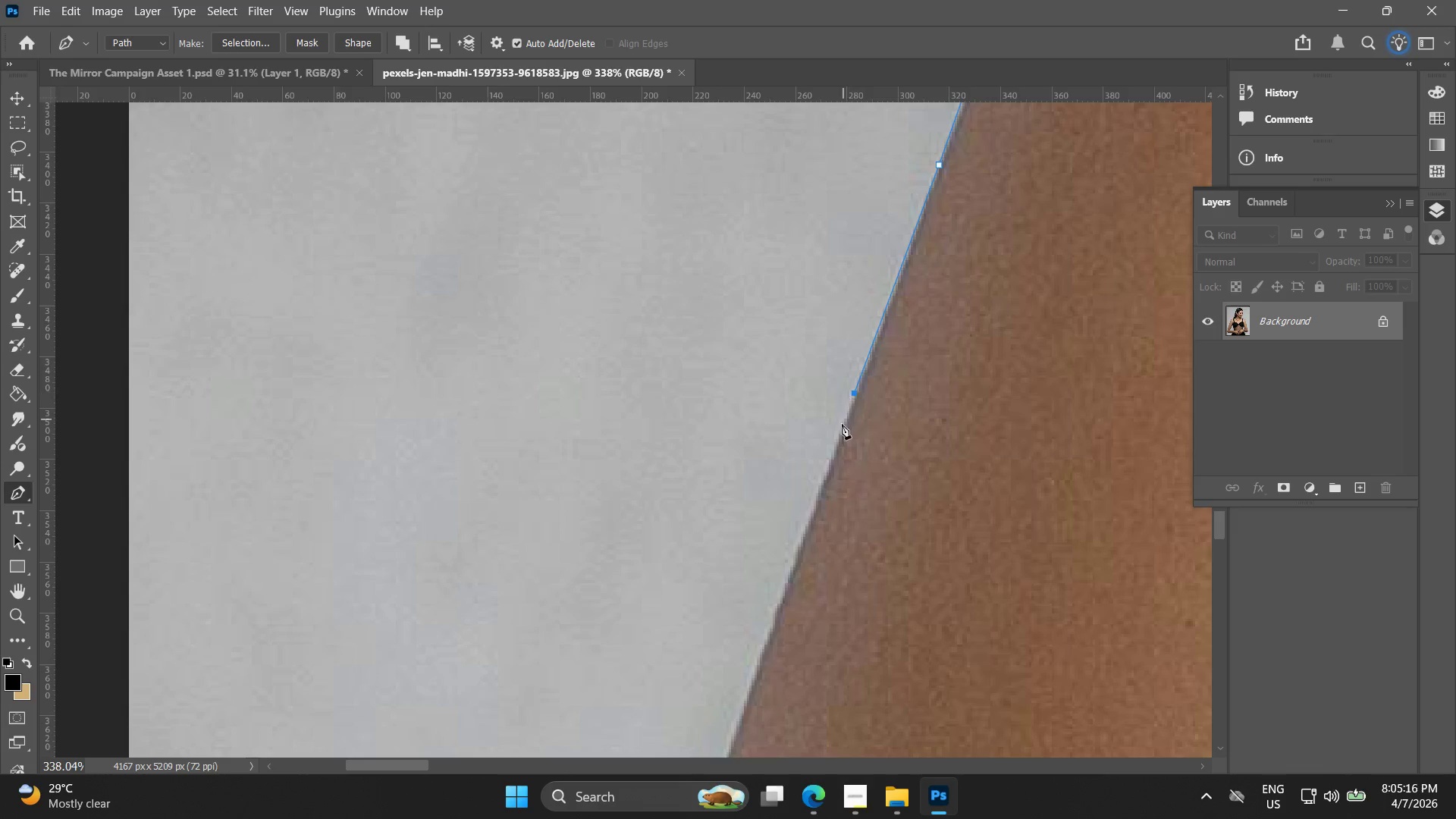 
key(Control+Z)
 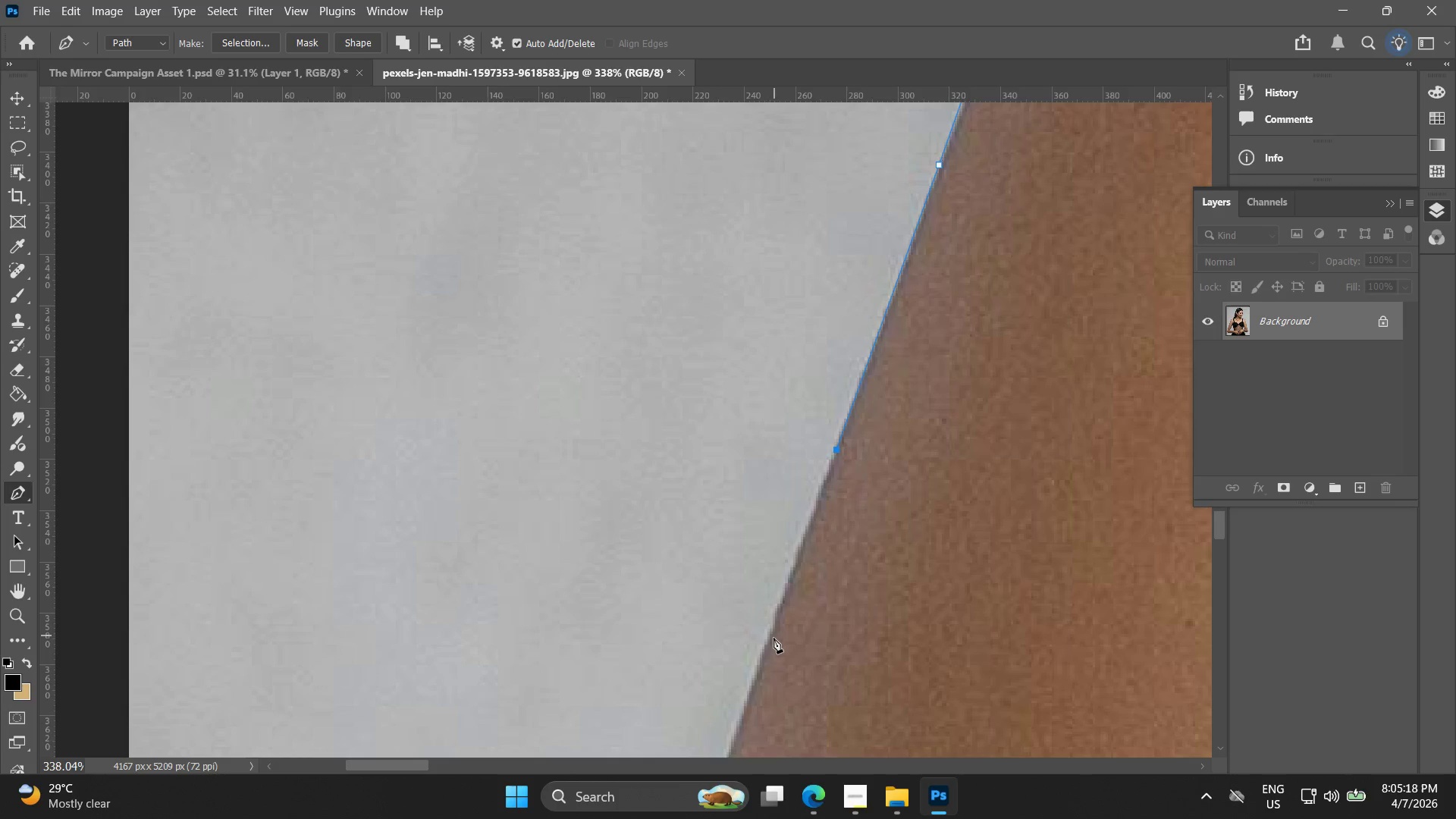 
left_click([771, 630])
 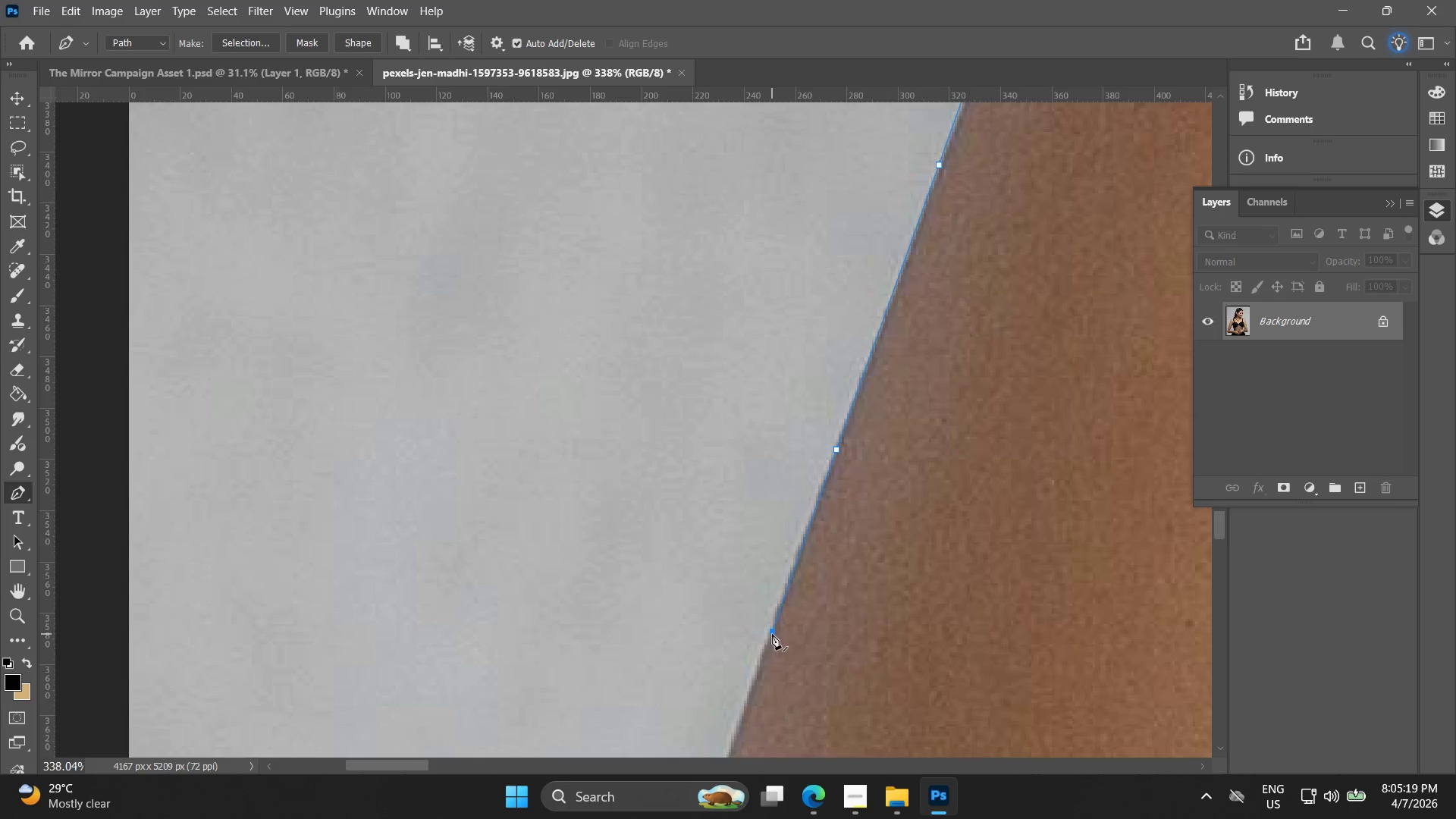 
hold_key(key=Space, duration=0.52)
 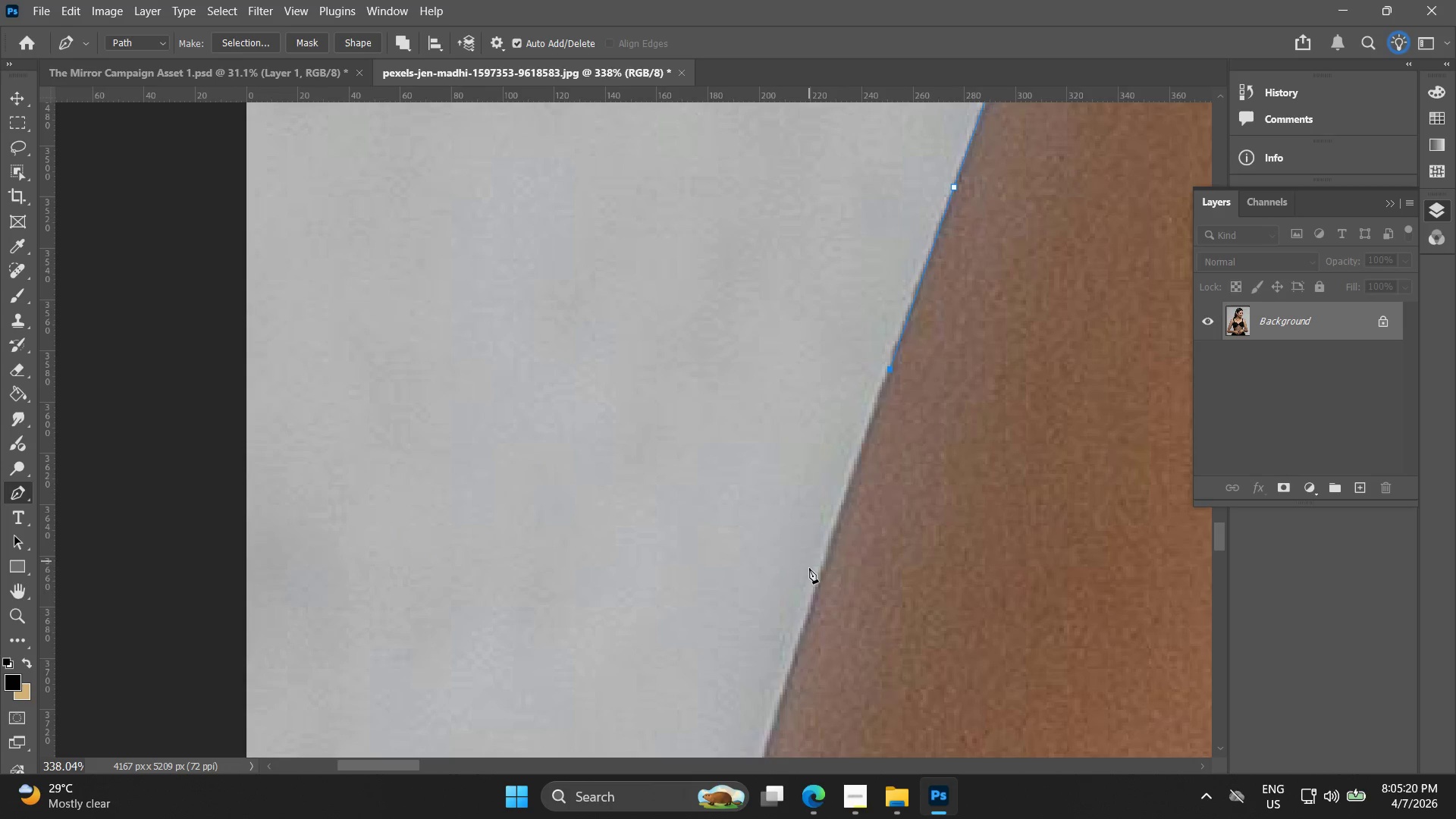 
left_click_drag(start_coordinate=[775, 617], to_coordinate=[893, 354])
 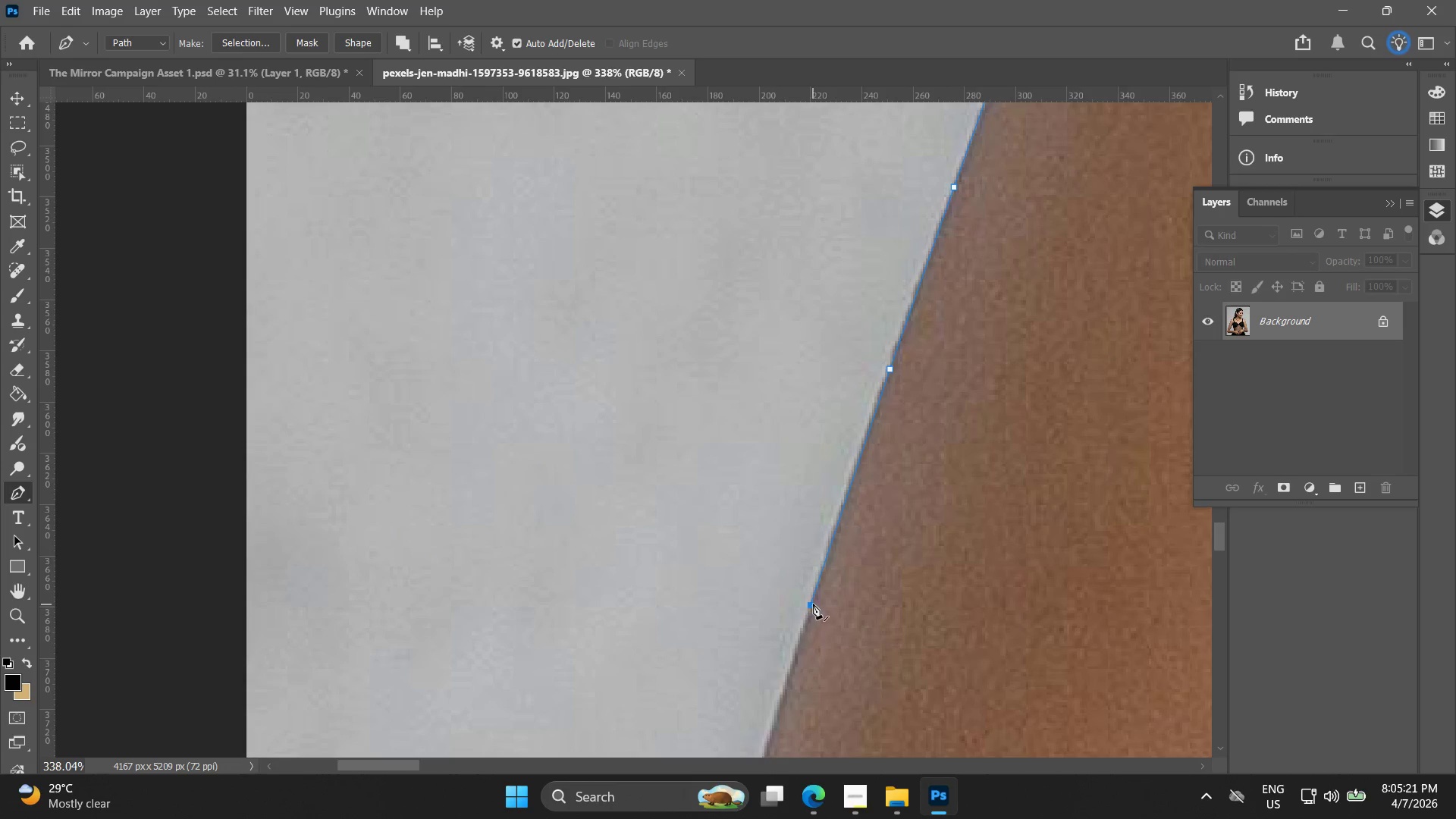 
hold_key(key=Space, duration=0.62)
 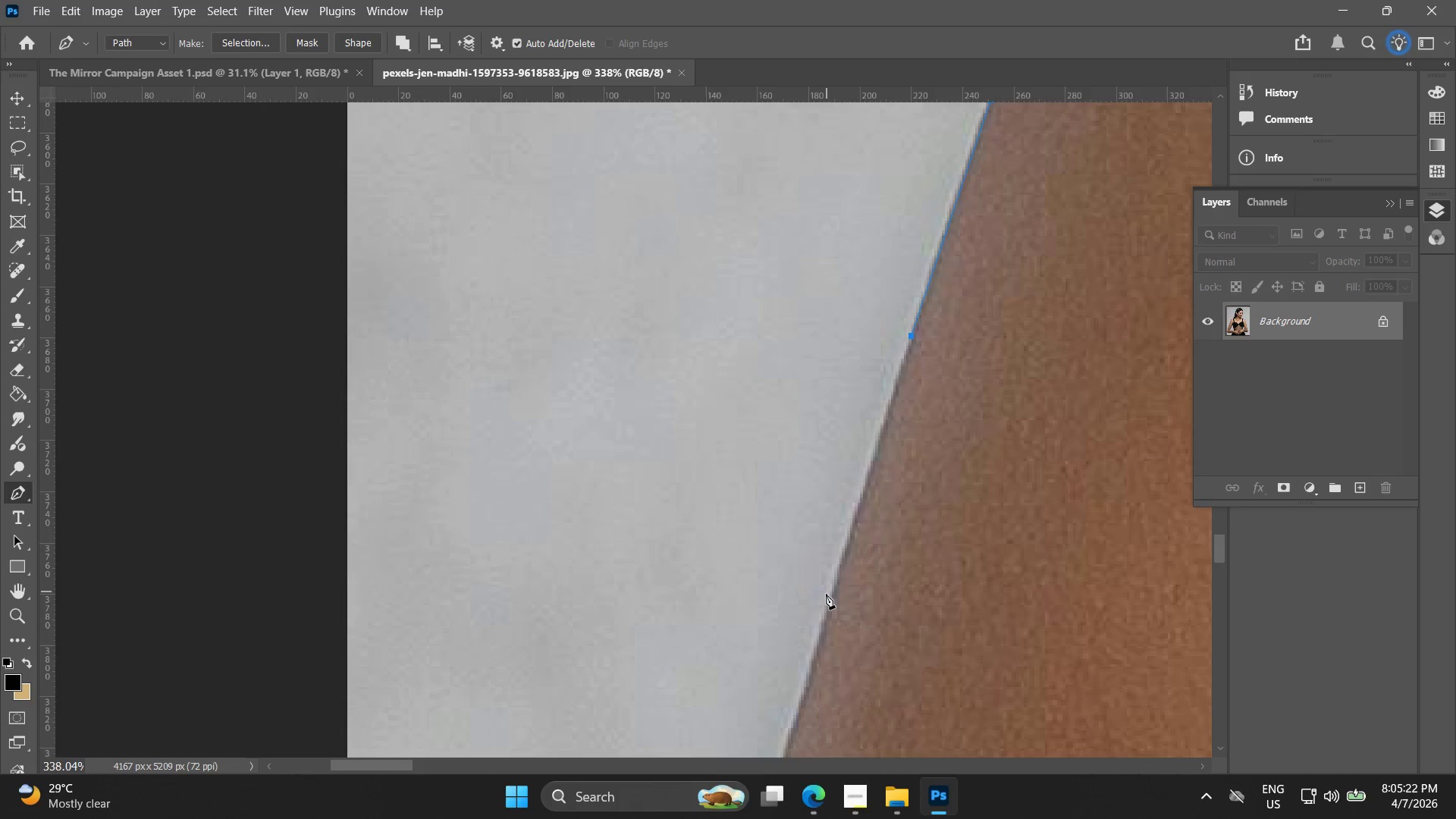 
left_click_drag(start_coordinate=[827, 590], to_coordinate=[927, 321])
 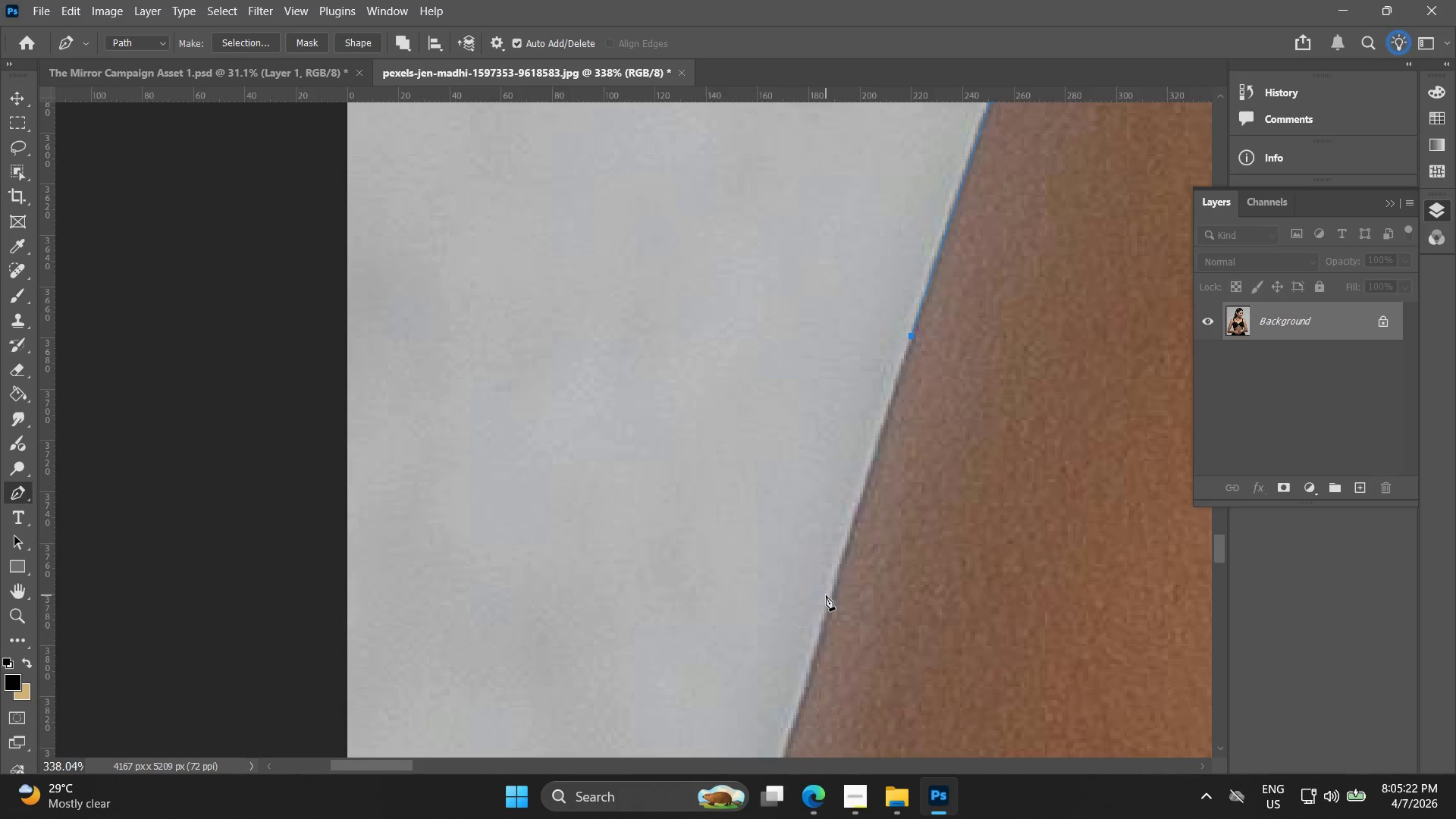 
left_click([826, 604])
 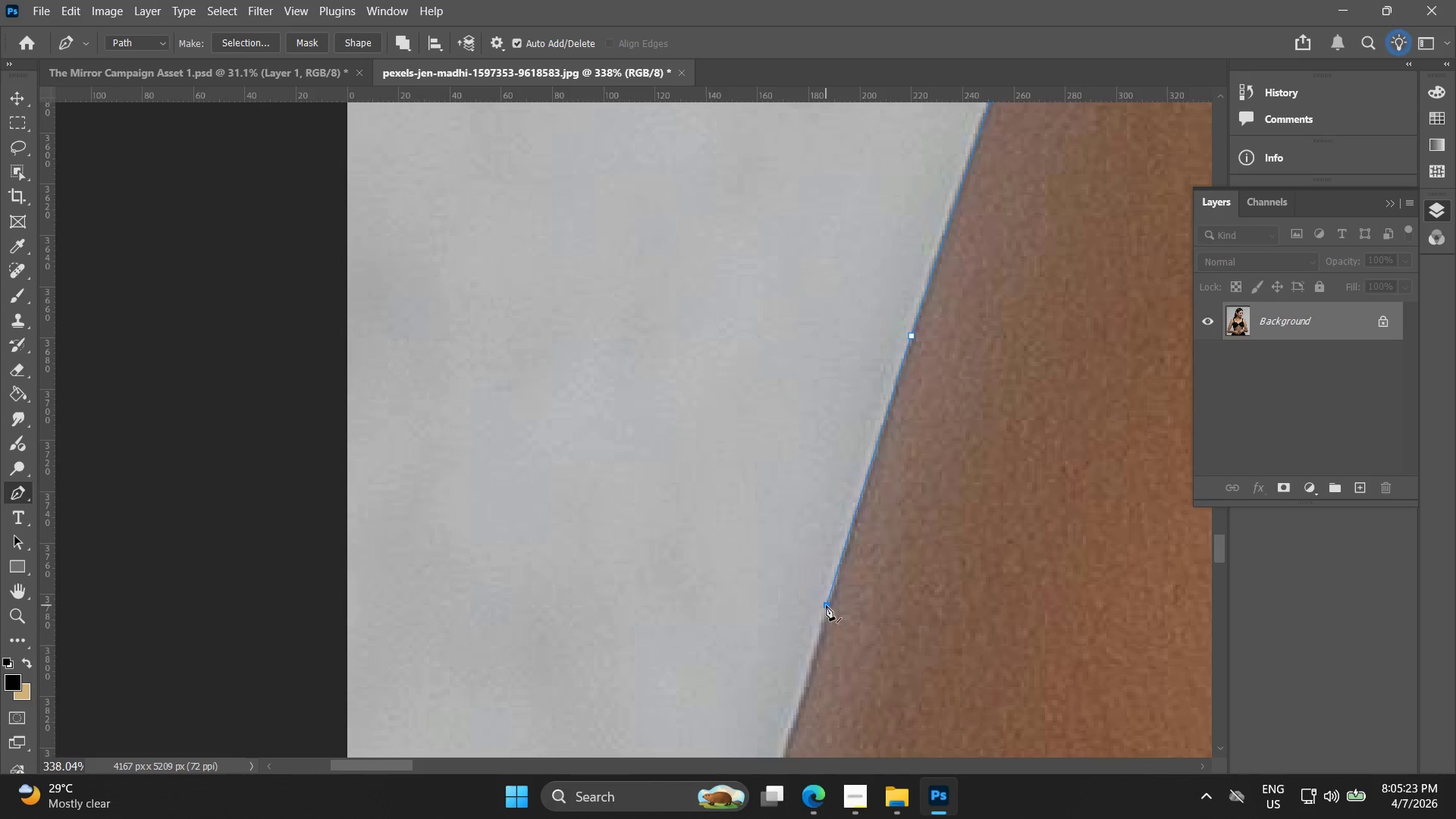 
hold_key(key=Space, duration=0.56)
 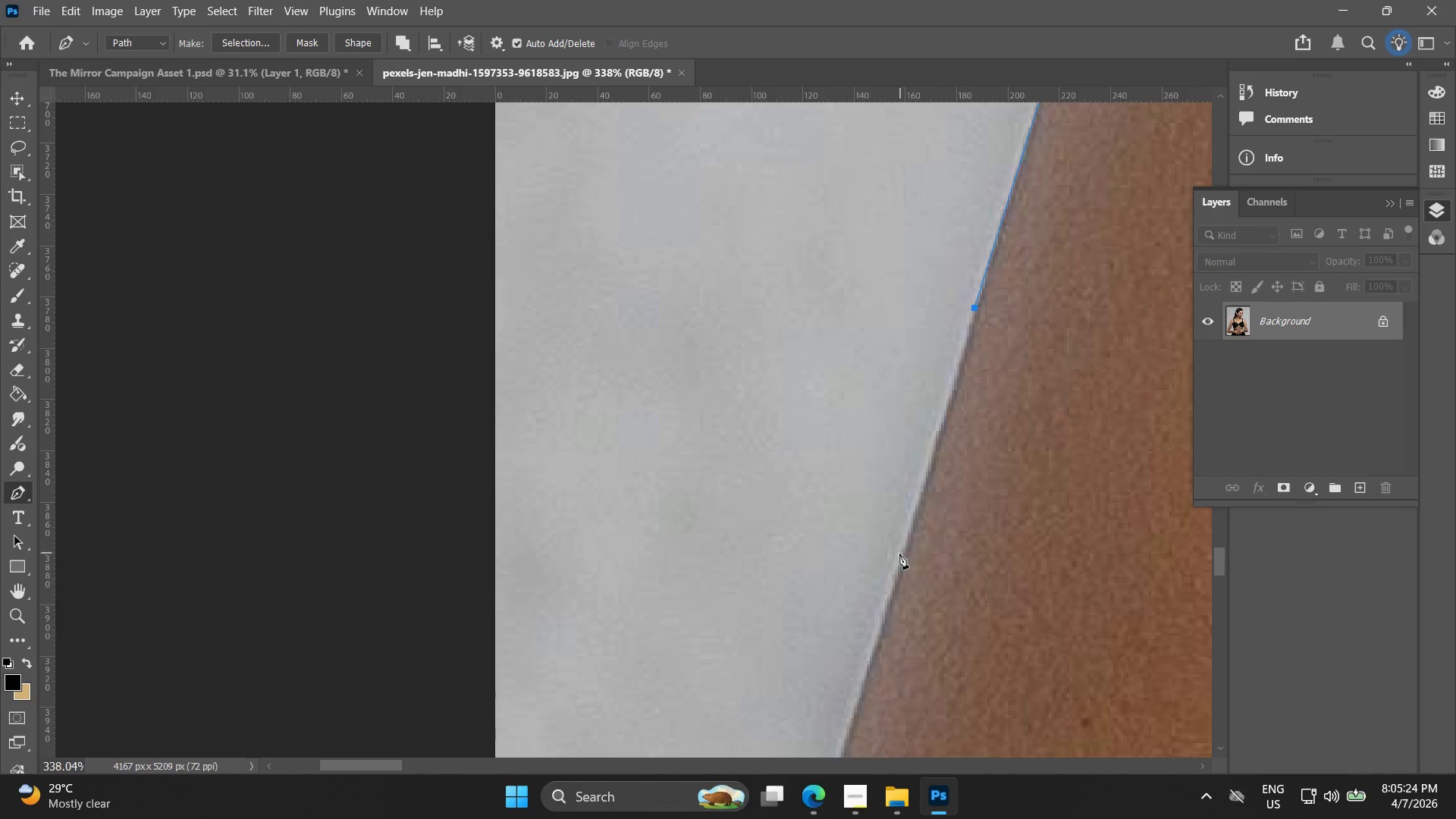 
left_click_drag(start_coordinate=[826, 617], to_coordinate=[974, 319])
 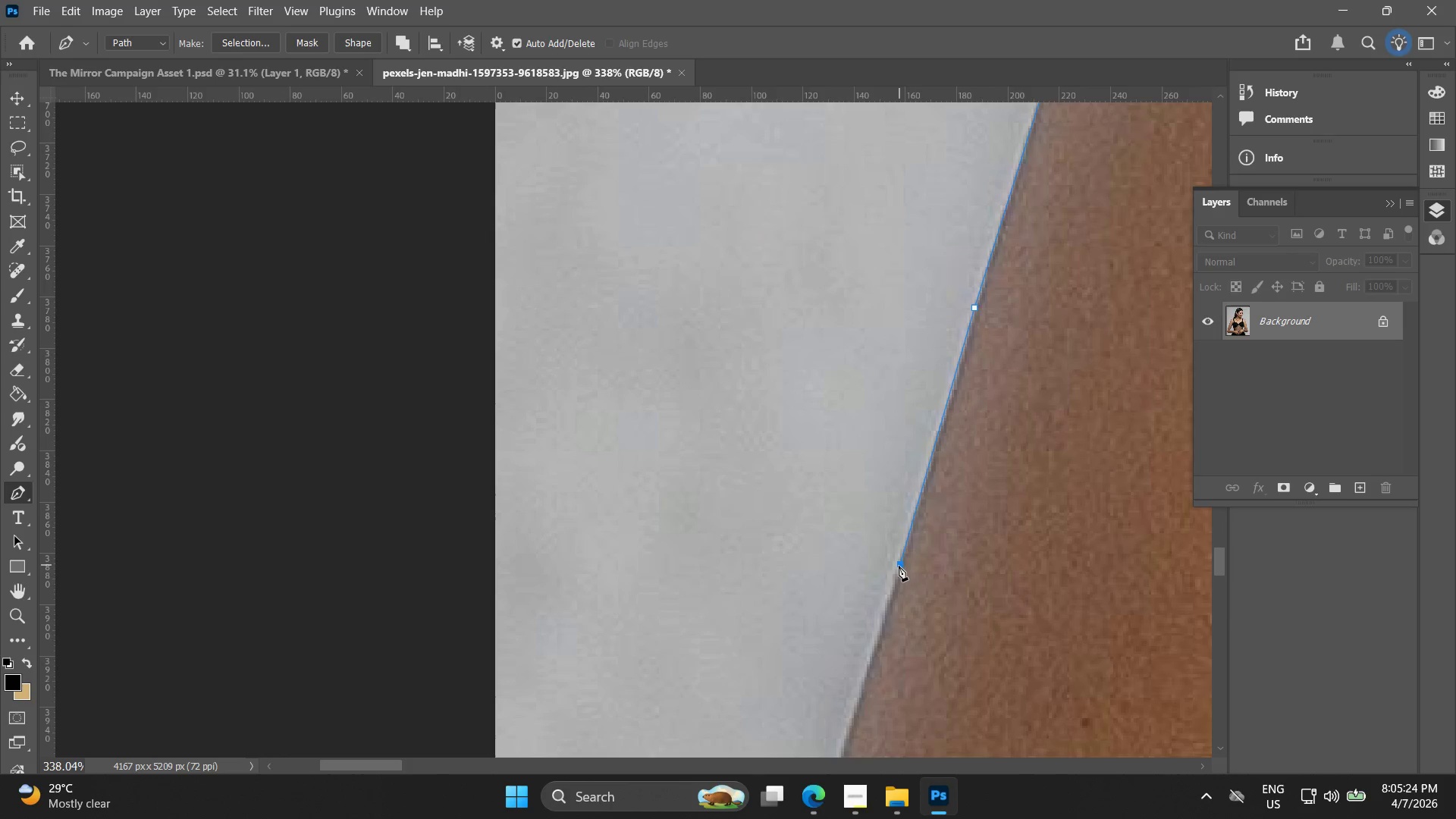 
hold_key(key=Space, duration=0.67)
 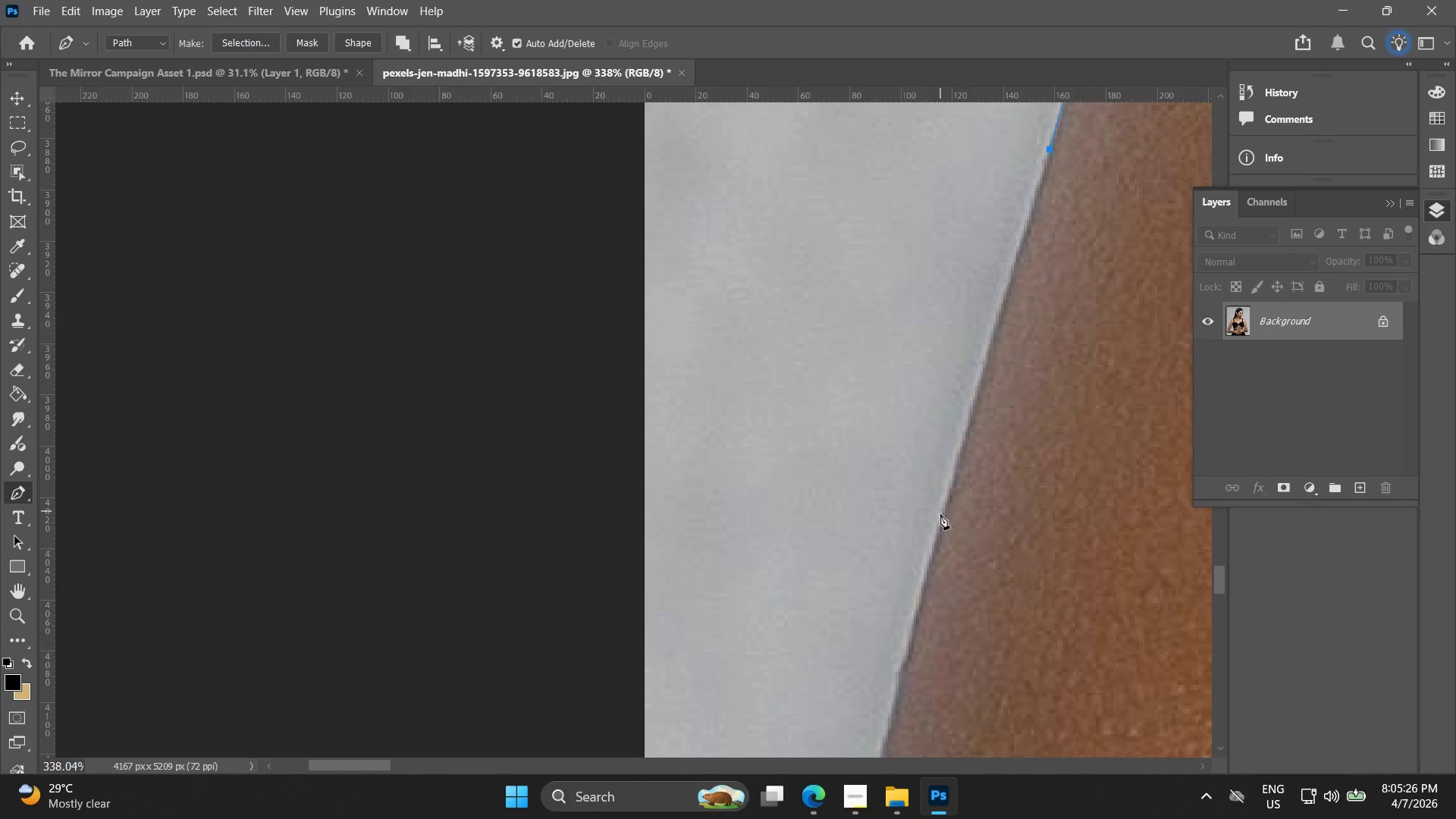 
left_click_drag(start_coordinate=[893, 593], to_coordinate=[1043, 178])
 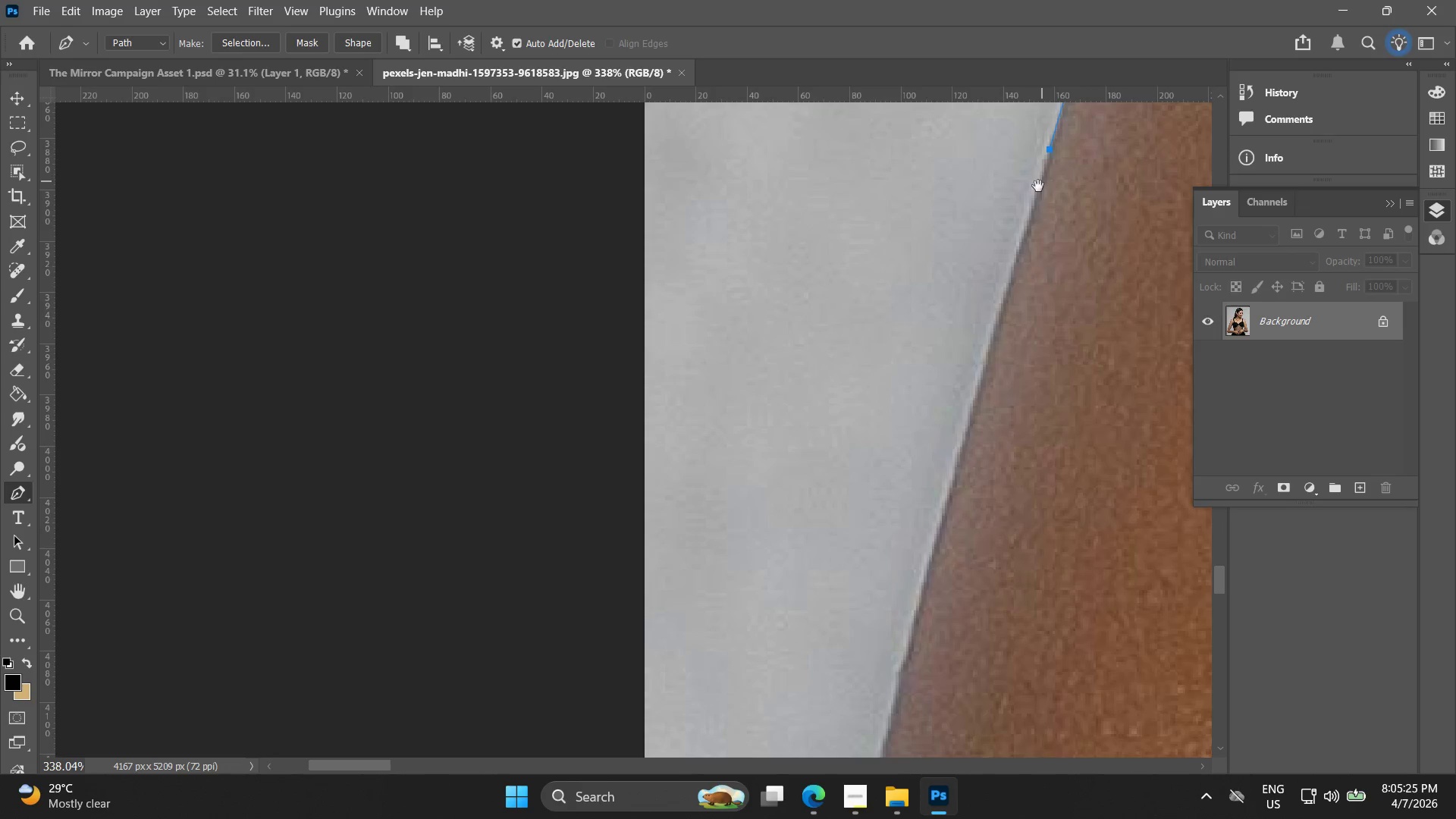 
hold_key(key=Space, duration=1.56)
 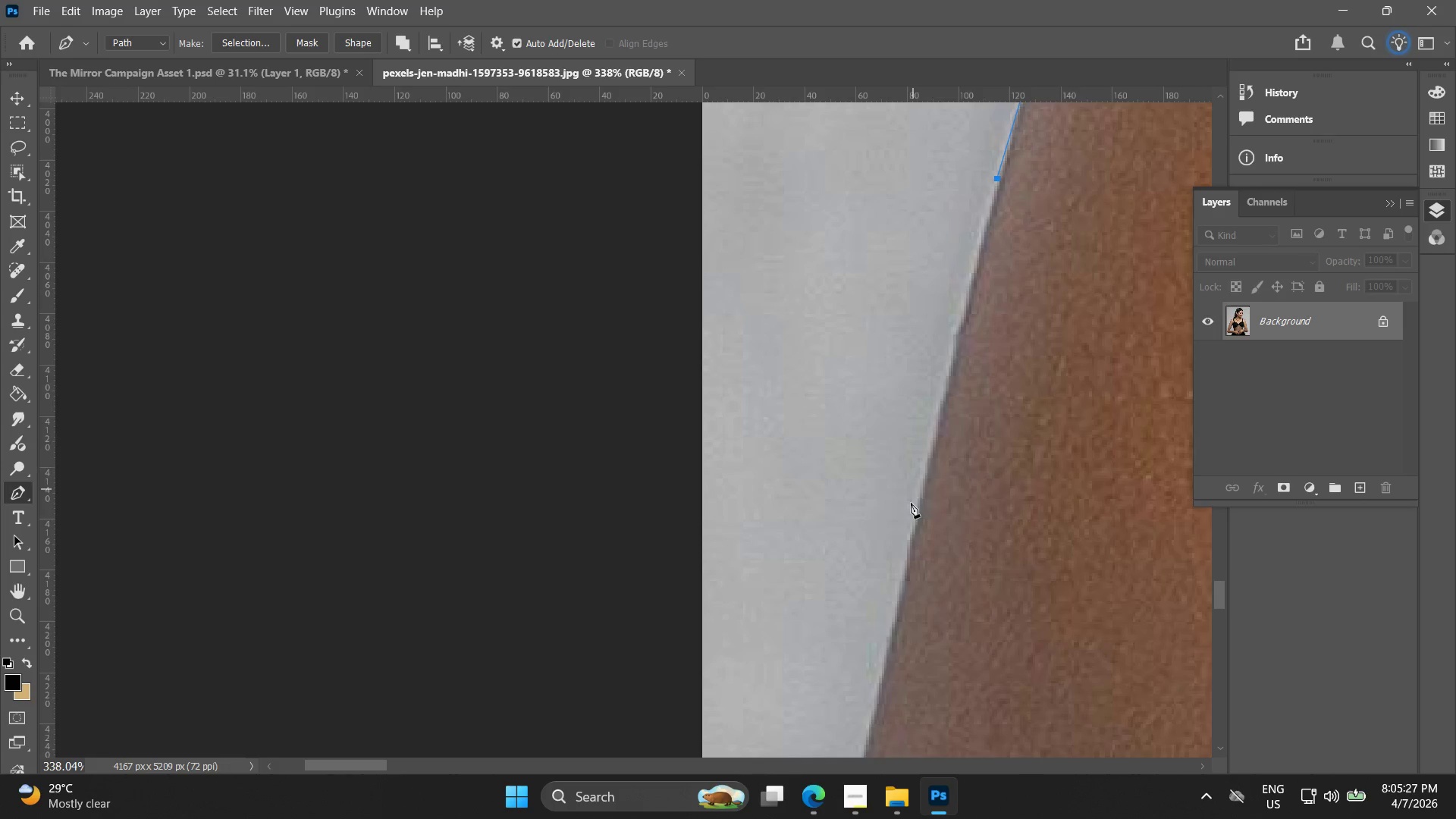 
left_click([940, 516])
 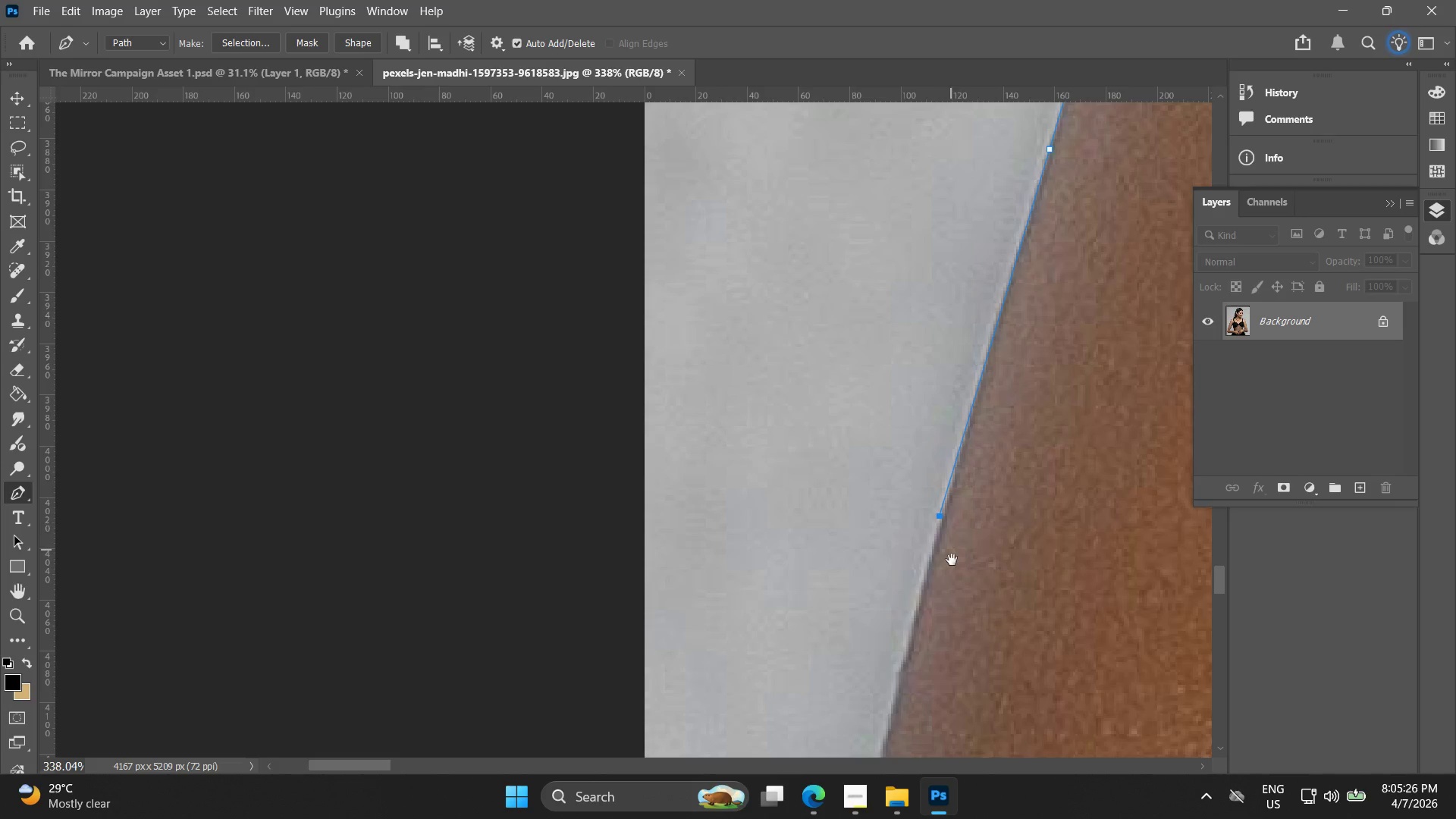 
left_click_drag(start_coordinate=[951, 527], to_coordinate=[1009, 190])
 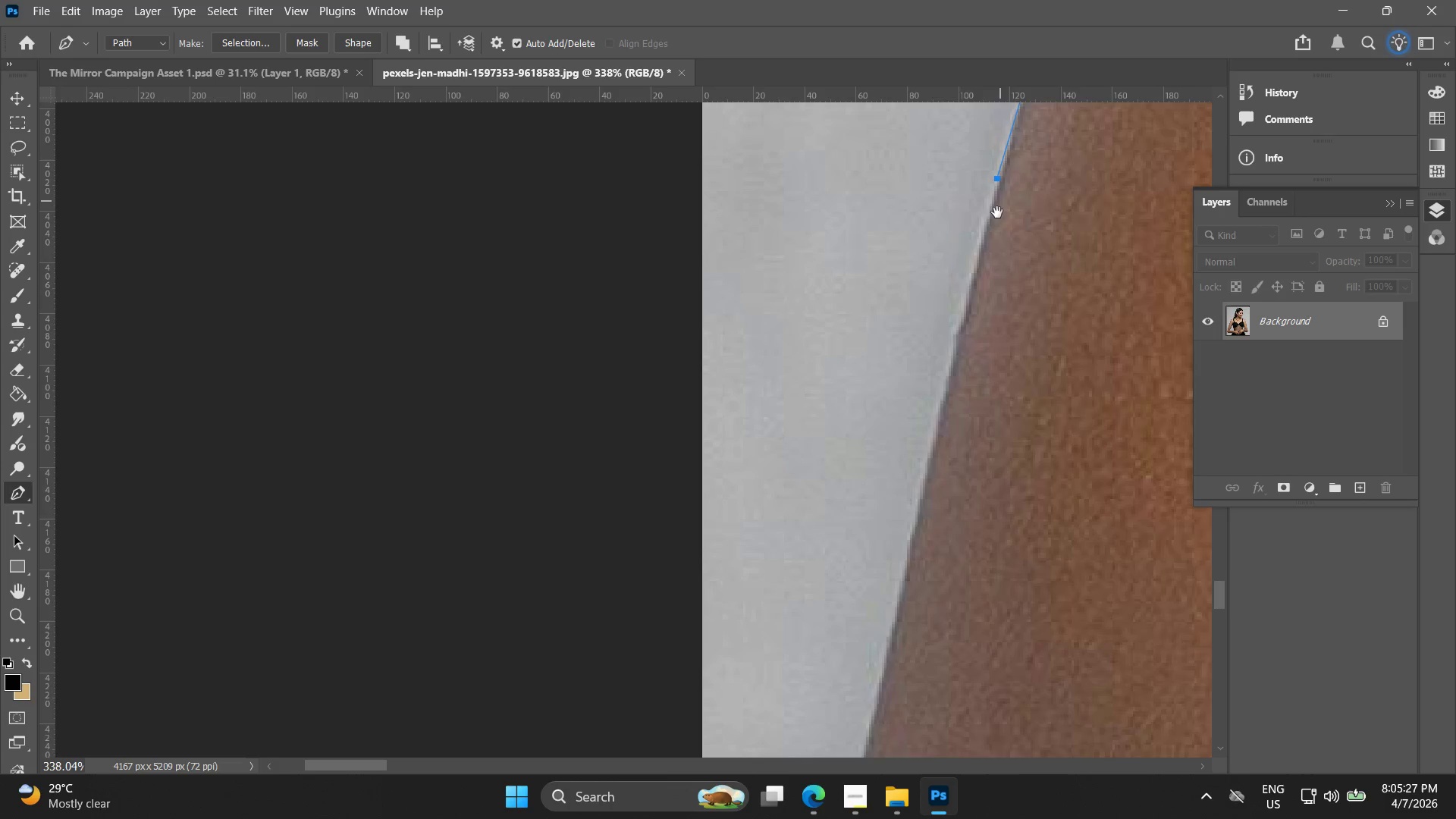 
key(Space)
 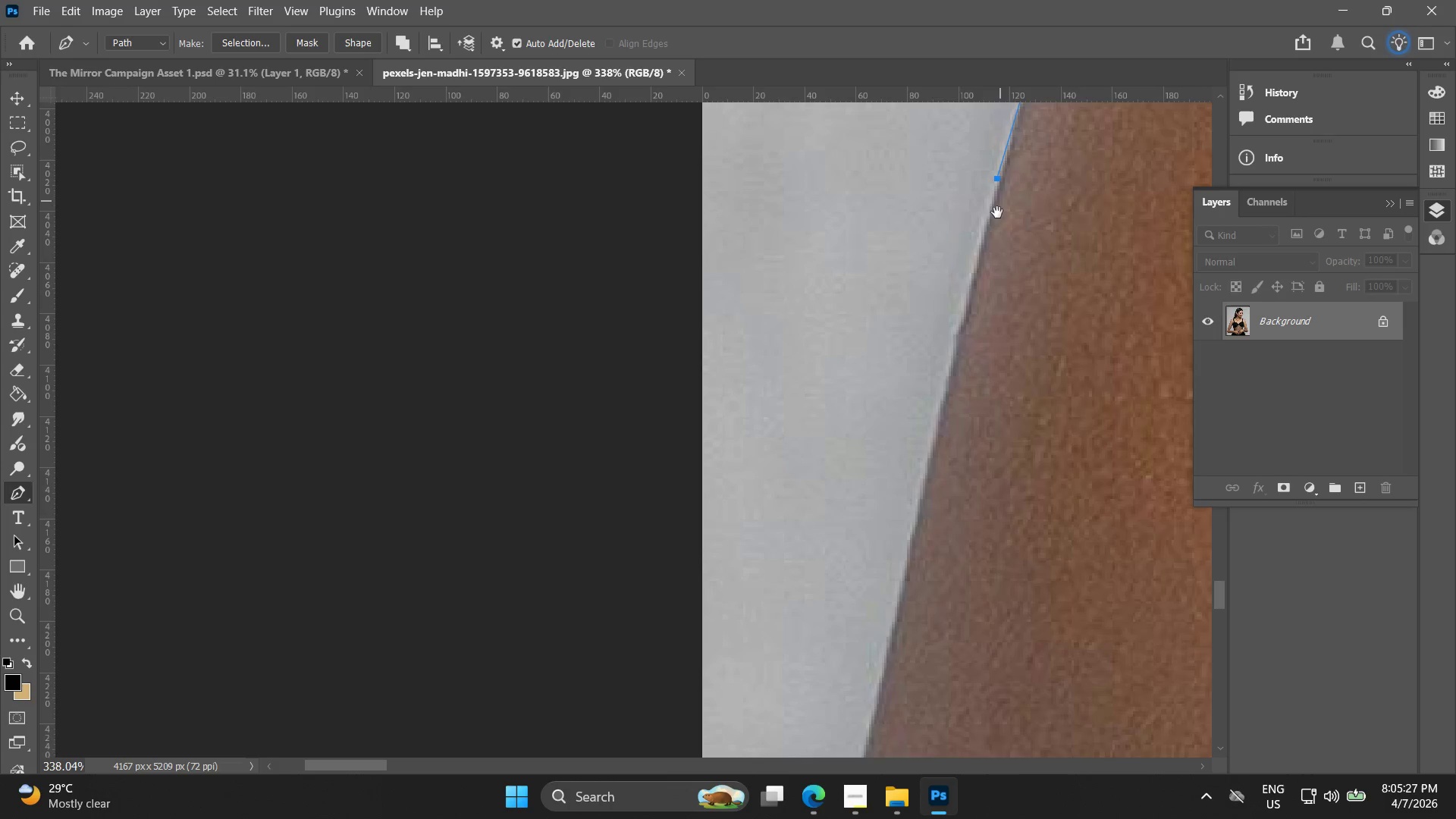 
key(Space)
 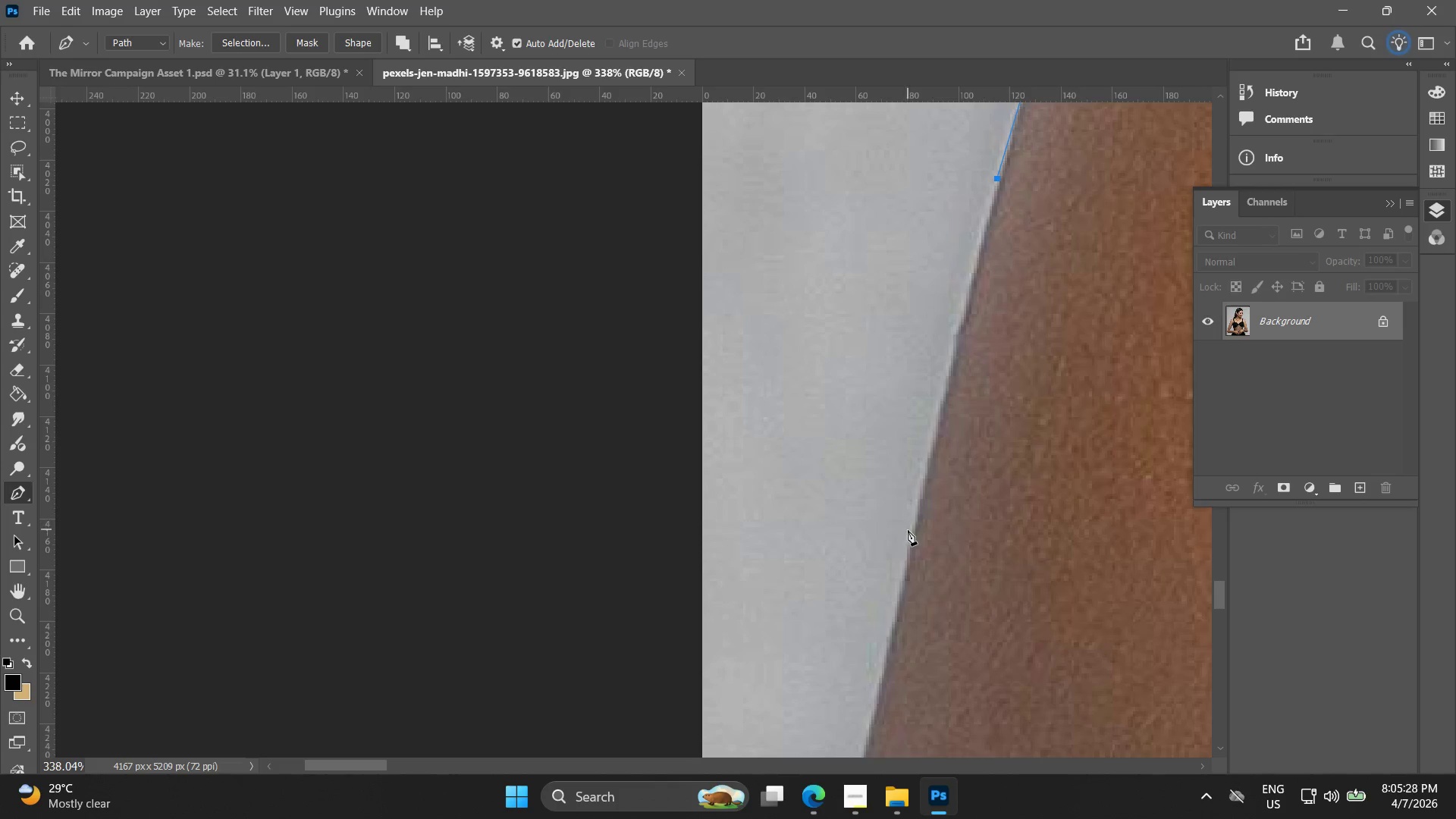 
left_click_drag(start_coordinate=[906, 537], to_coordinate=[904, 565])
 